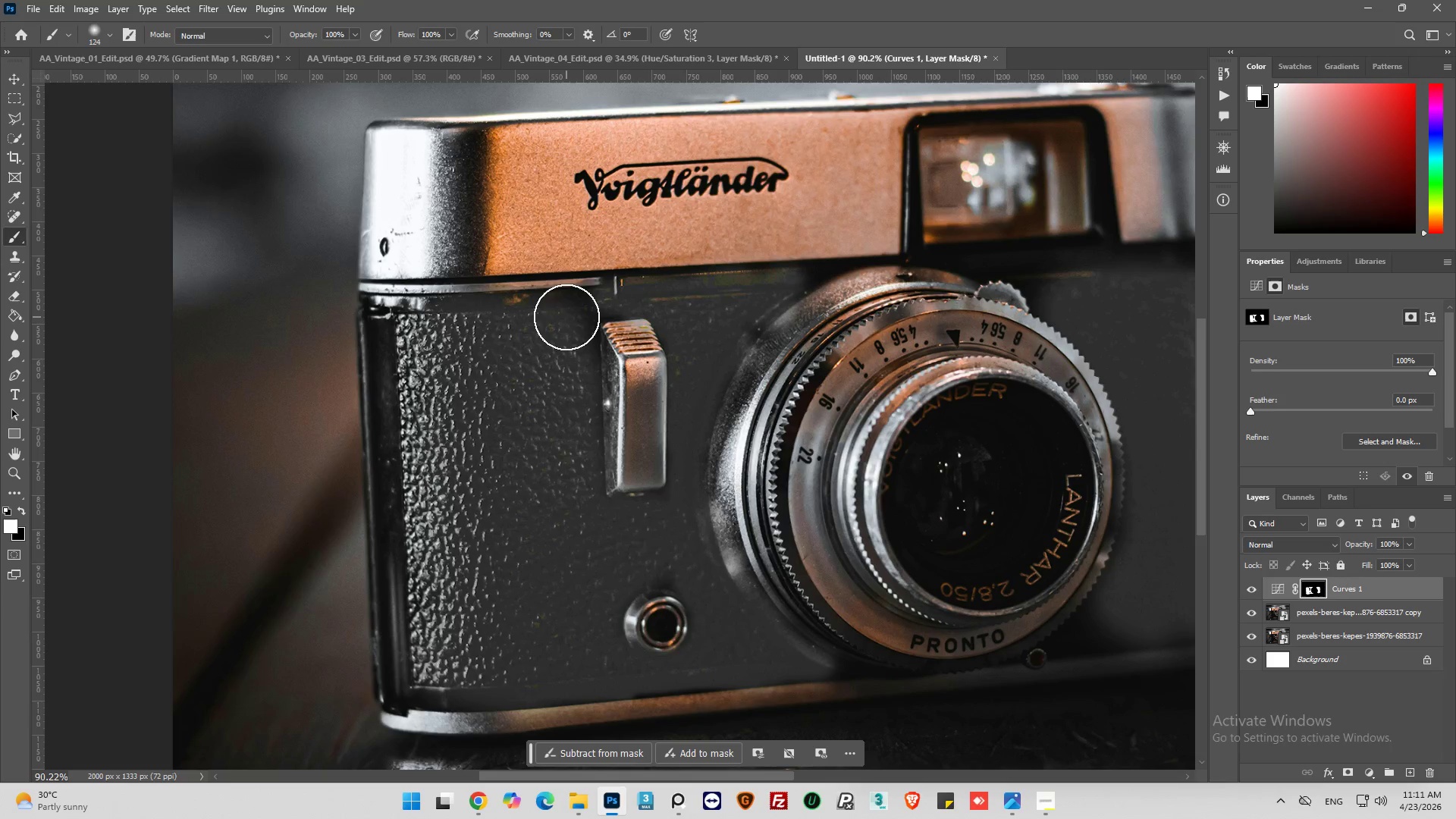 
left_click_drag(start_coordinate=[566, 317], to_coordinate=[507, 362])
 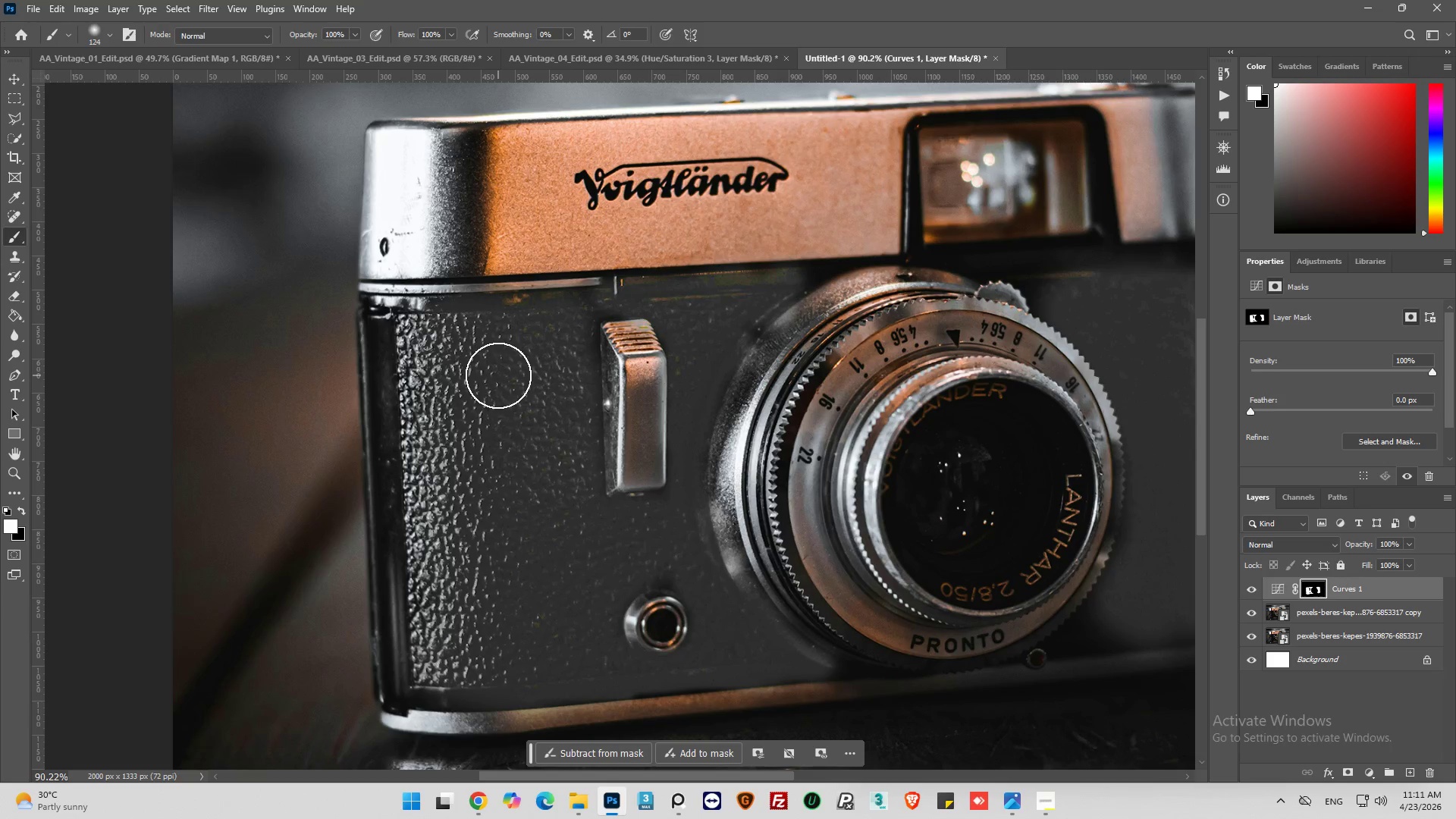 
key(Alt+AltLeft)
 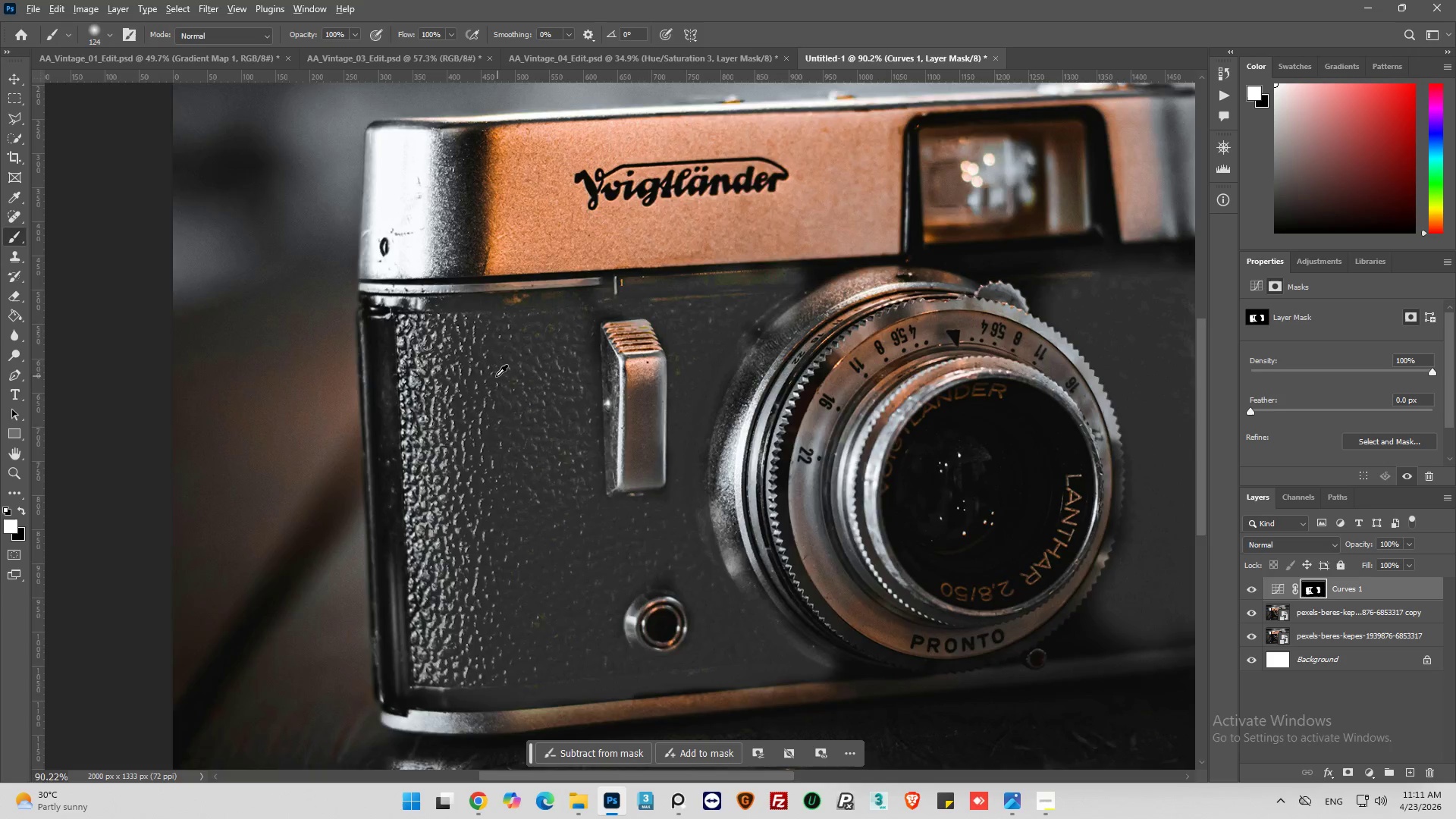 
scroll: coordinate [488, 378], scroll_direction: down, amount: 7.0
 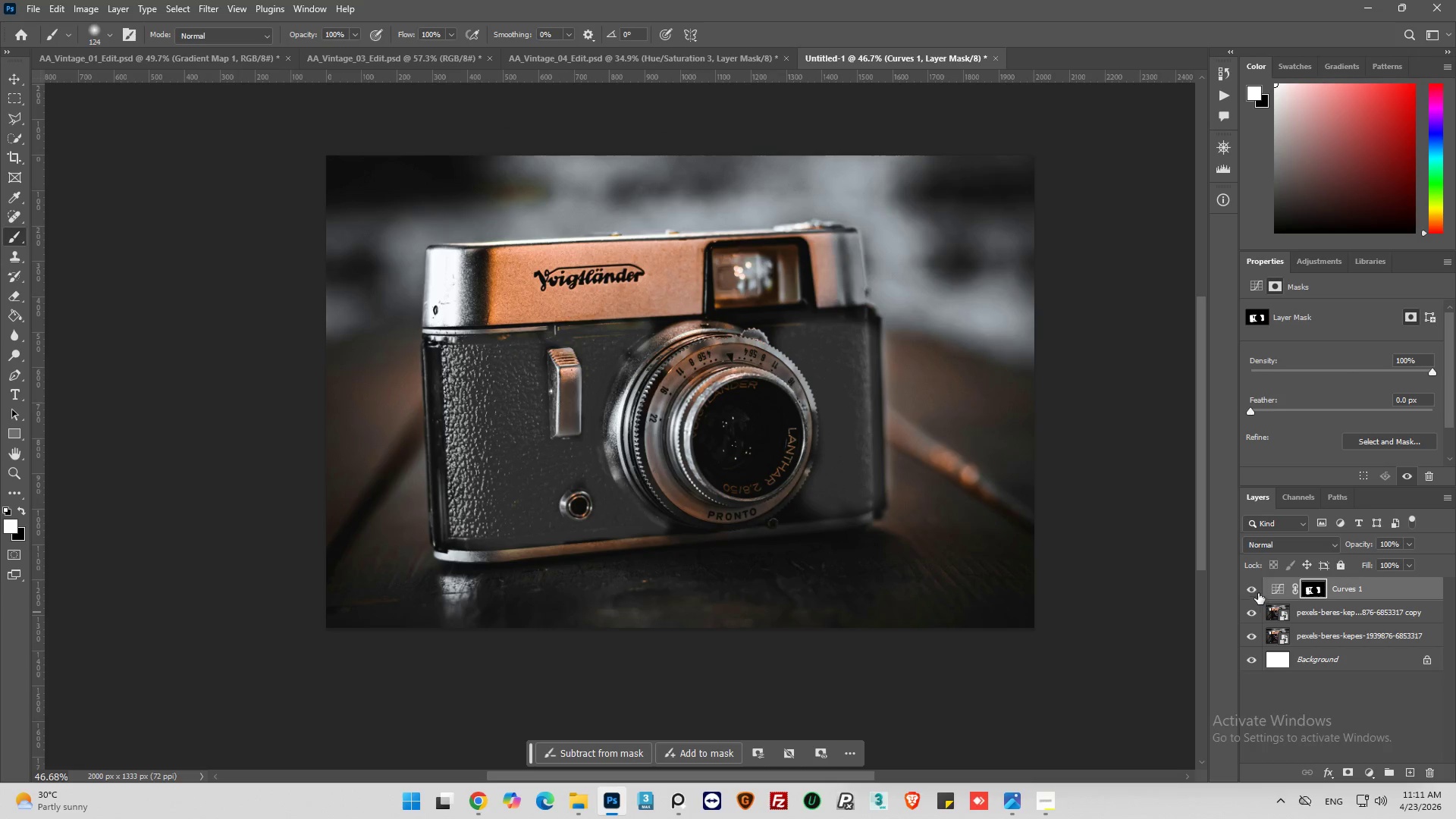 
left_click([1250, 589])
 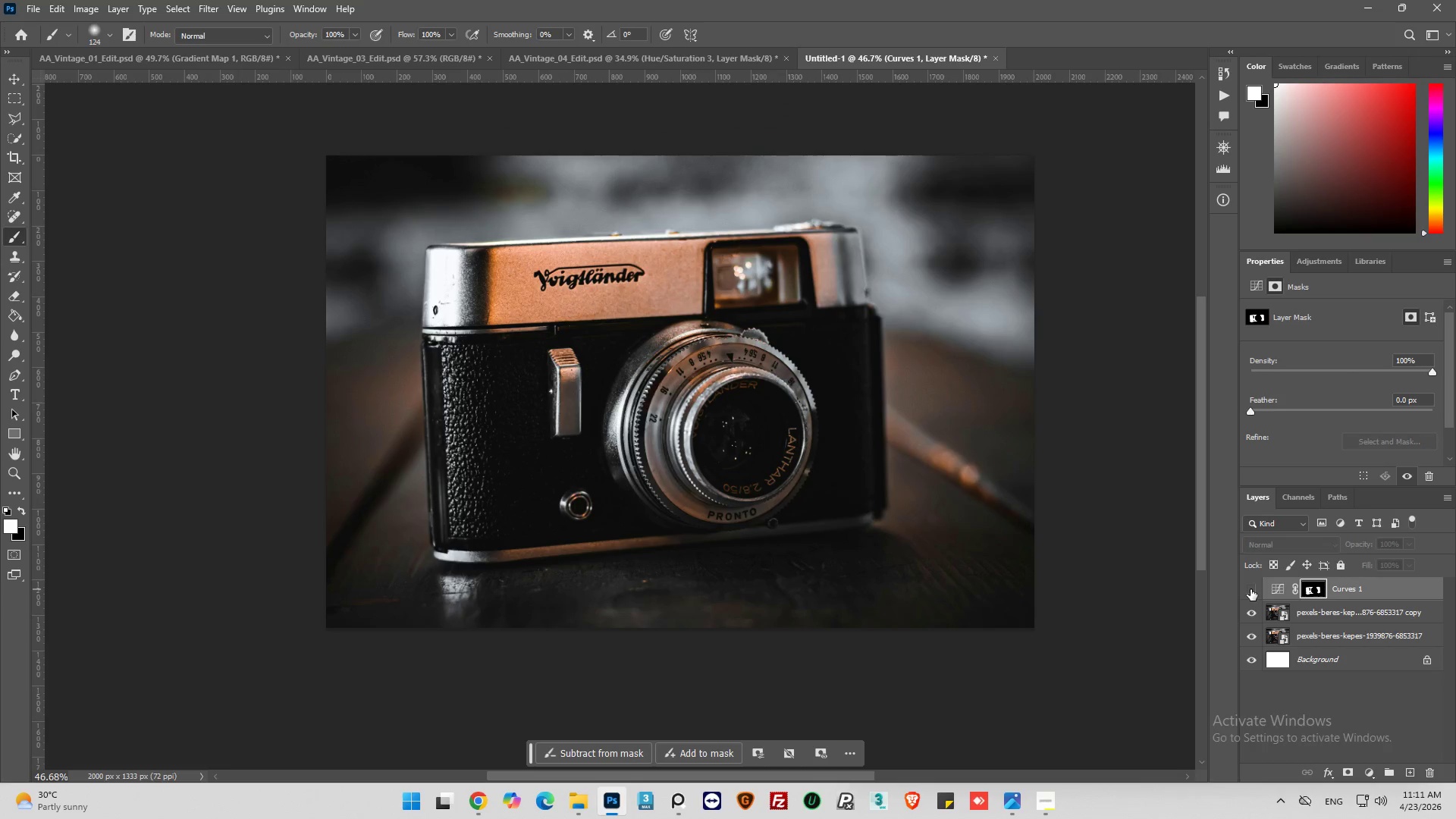 
left_click([1250, 589])
 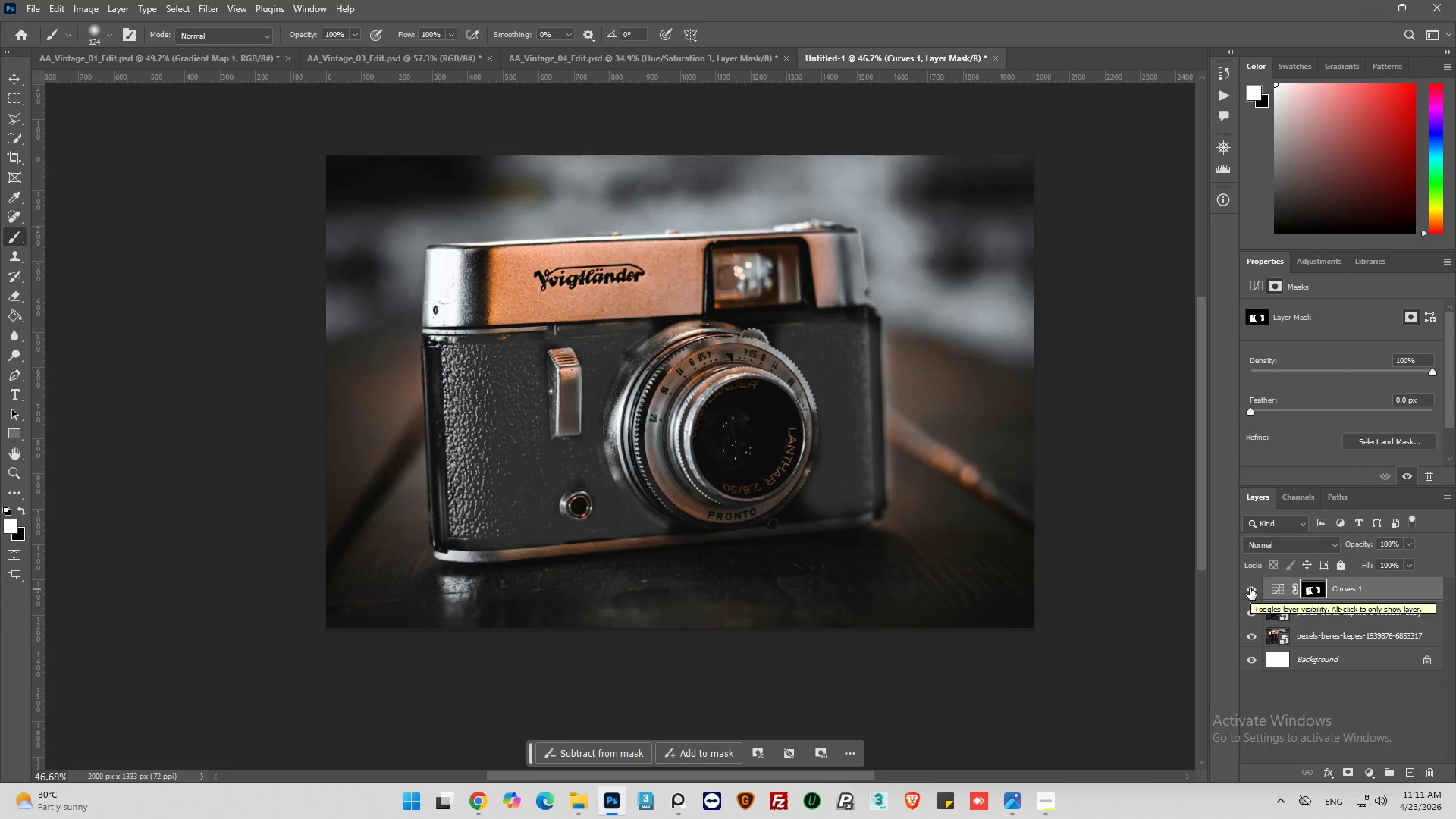 
double_click([1250, 588])
 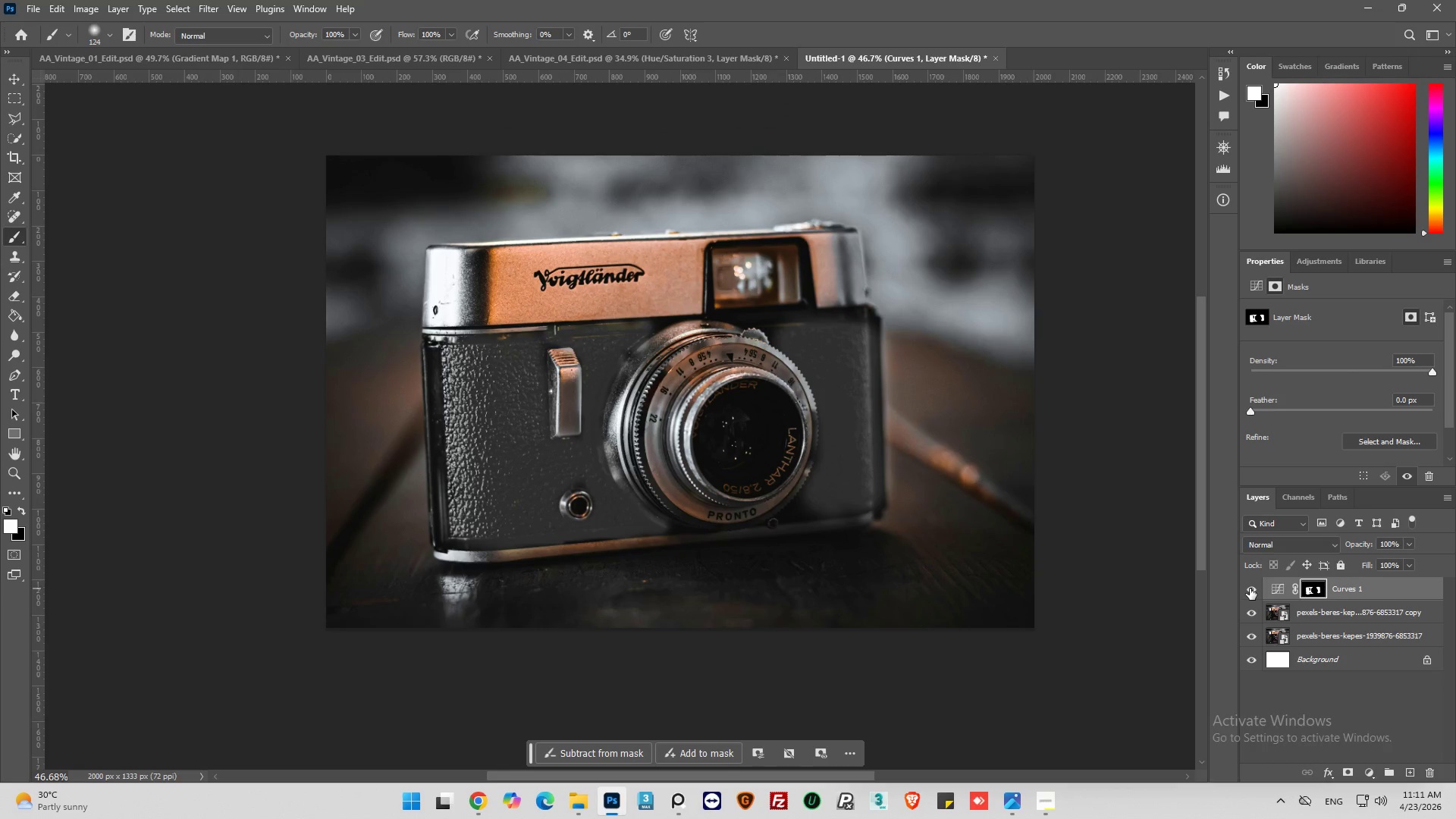 
hold_key(key=AltLeft, duration=0.52)
scroll: coordinate [745, 455], scroll_direction: up, amount: 4.0
 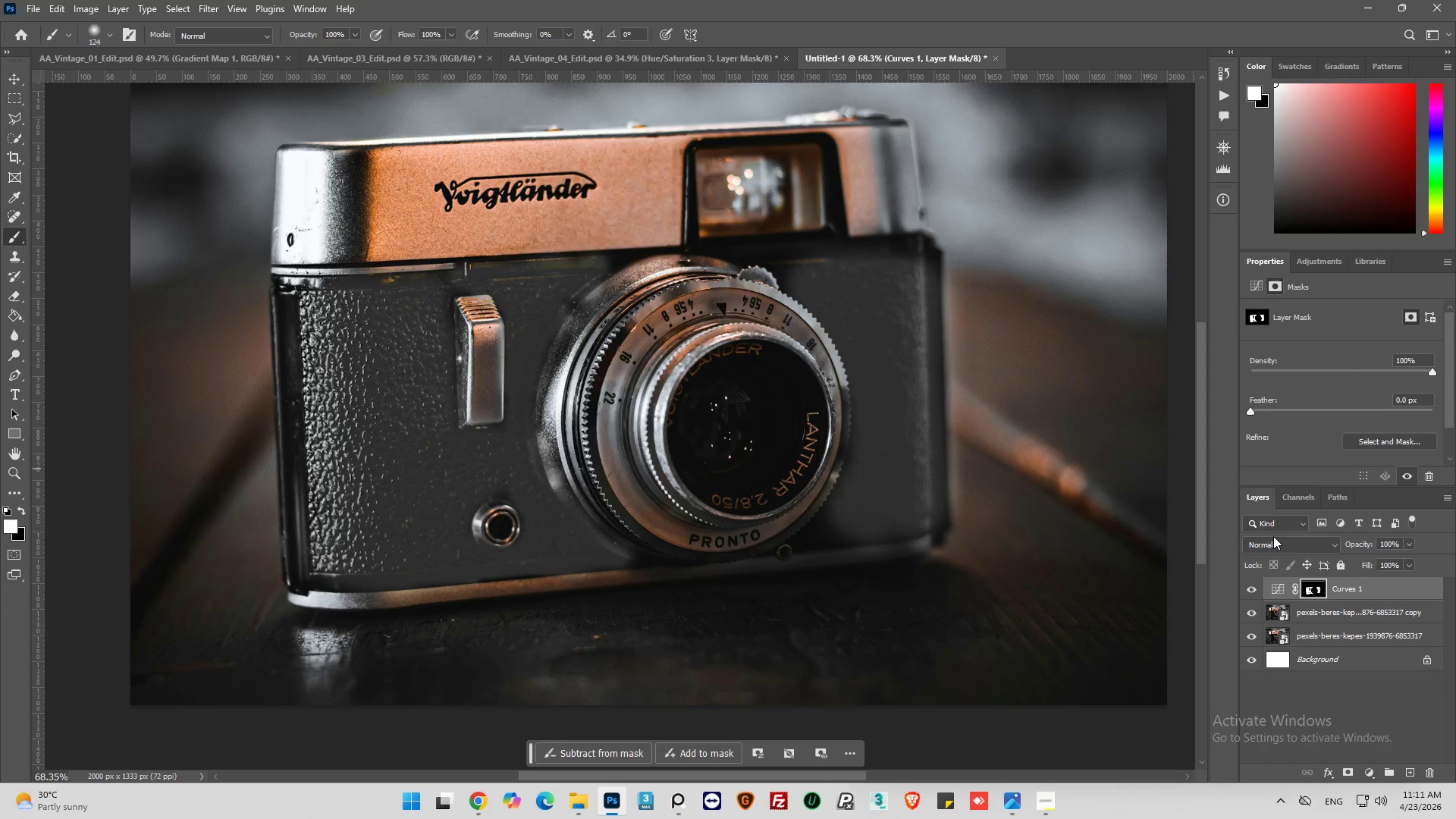 
left_click([1296, 544])
 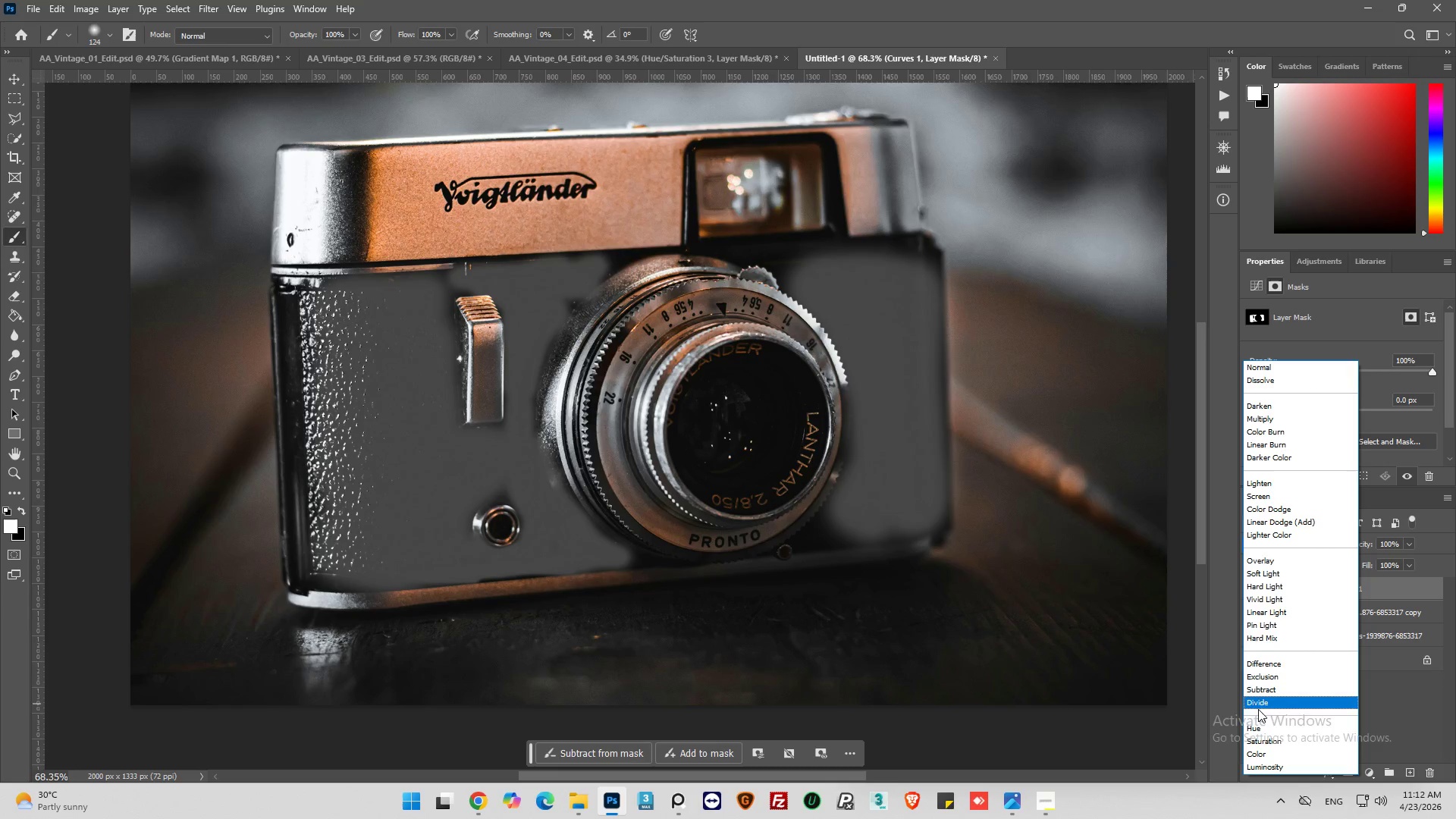 
wait(33.36)
 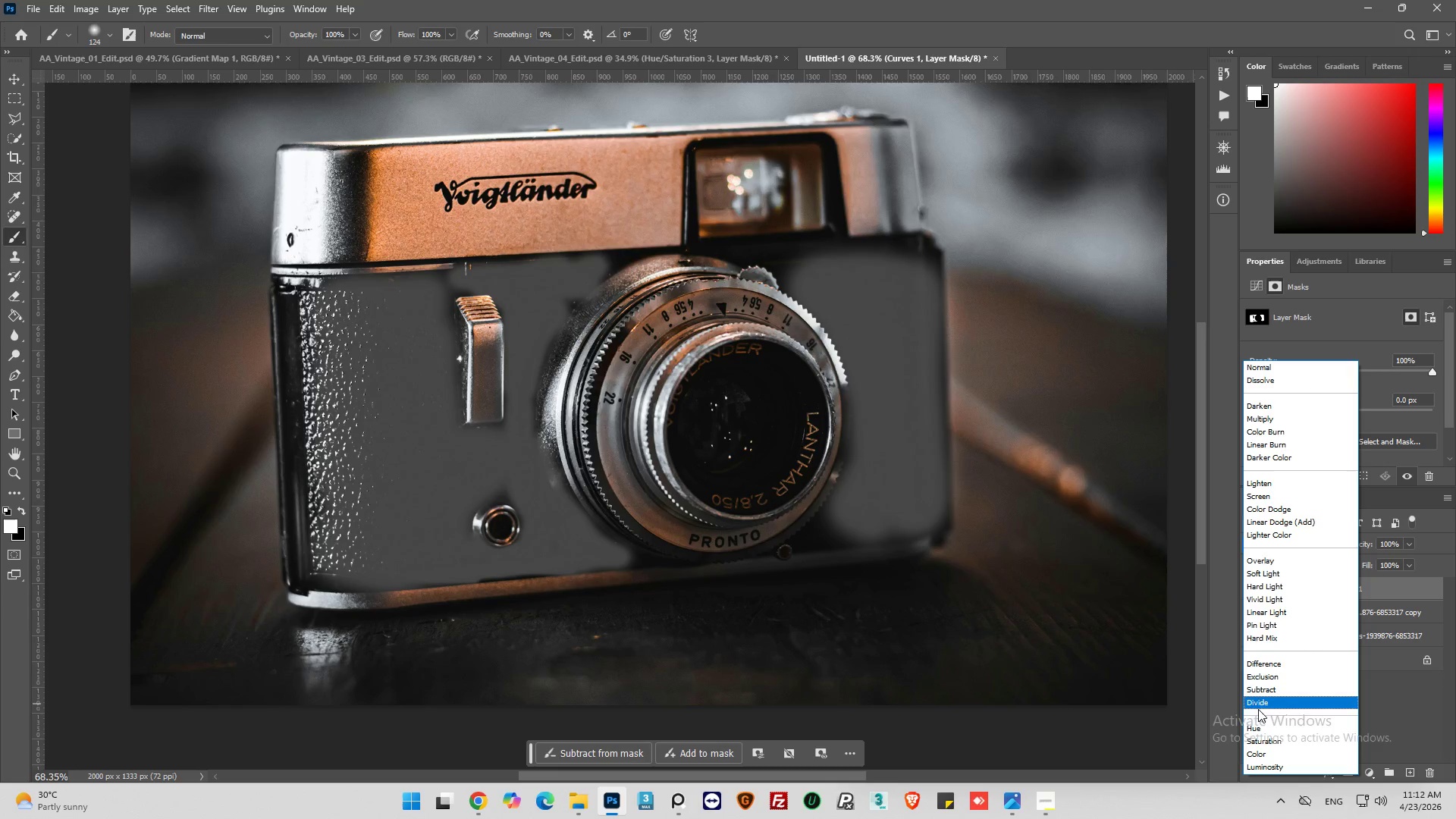 
left_click([1314, 362])
 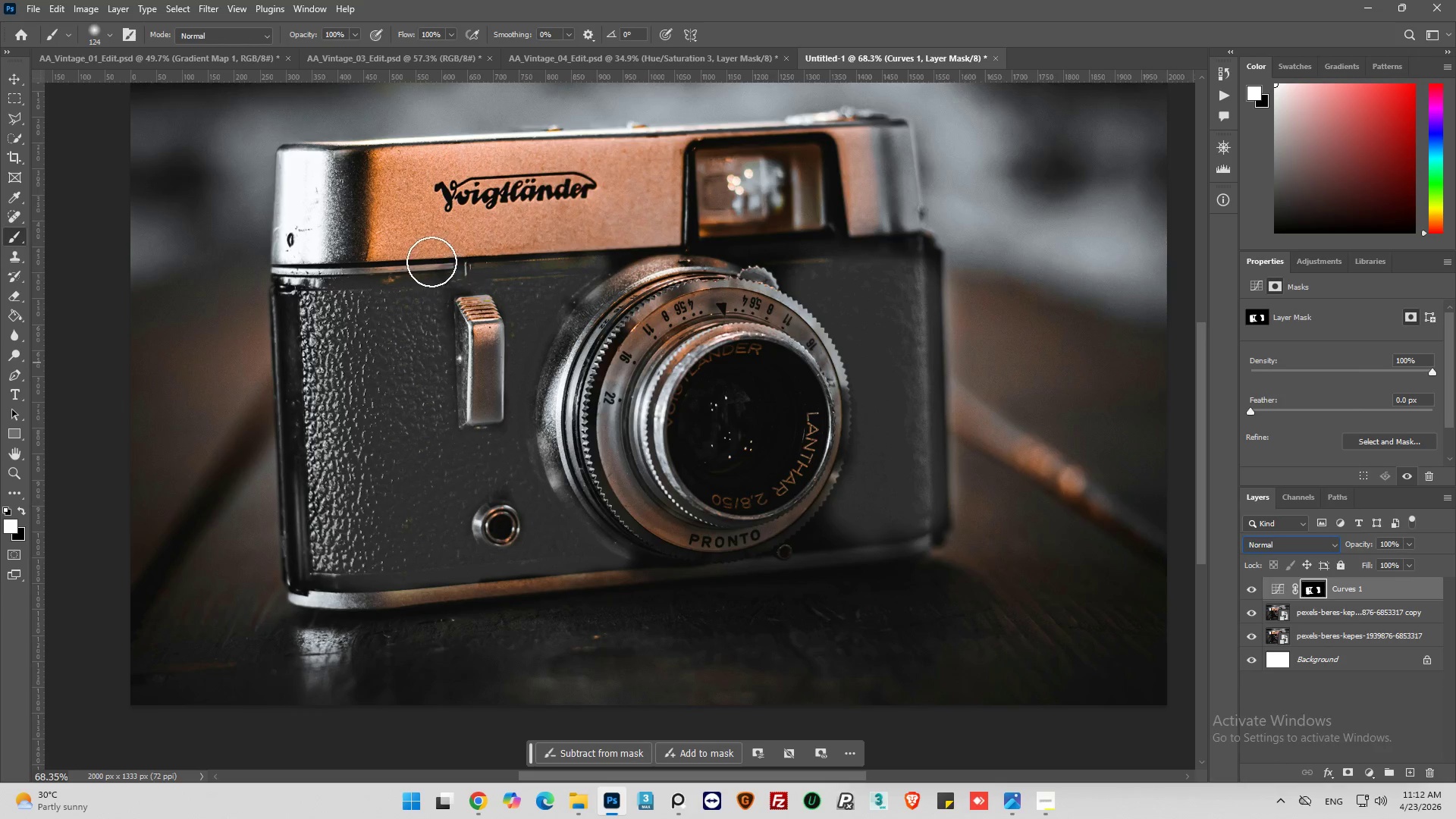 
scroll: coordinate [533, 328], scroll_direction: up, amount: 7.0
 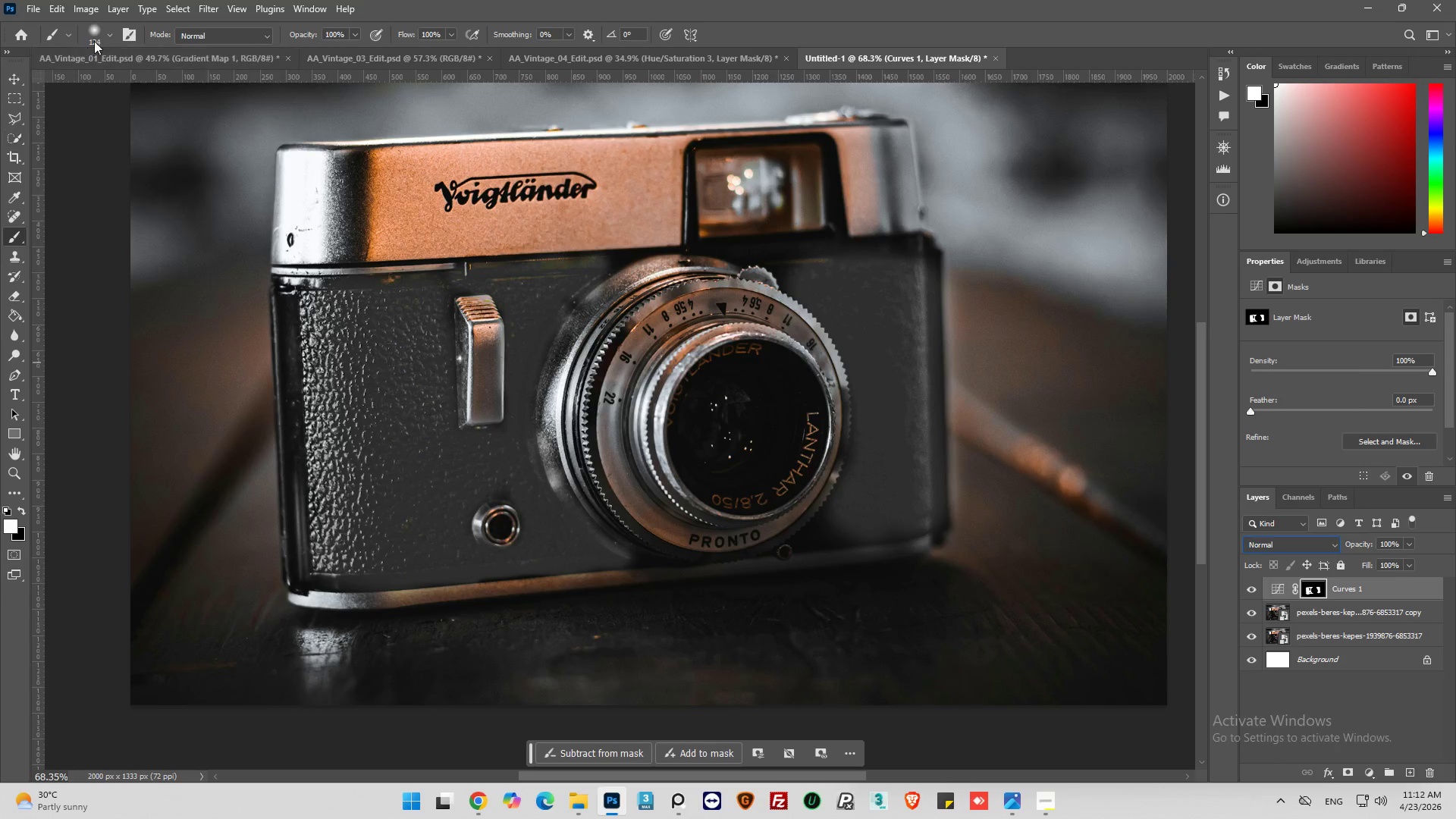 
left_click([107, 41])
 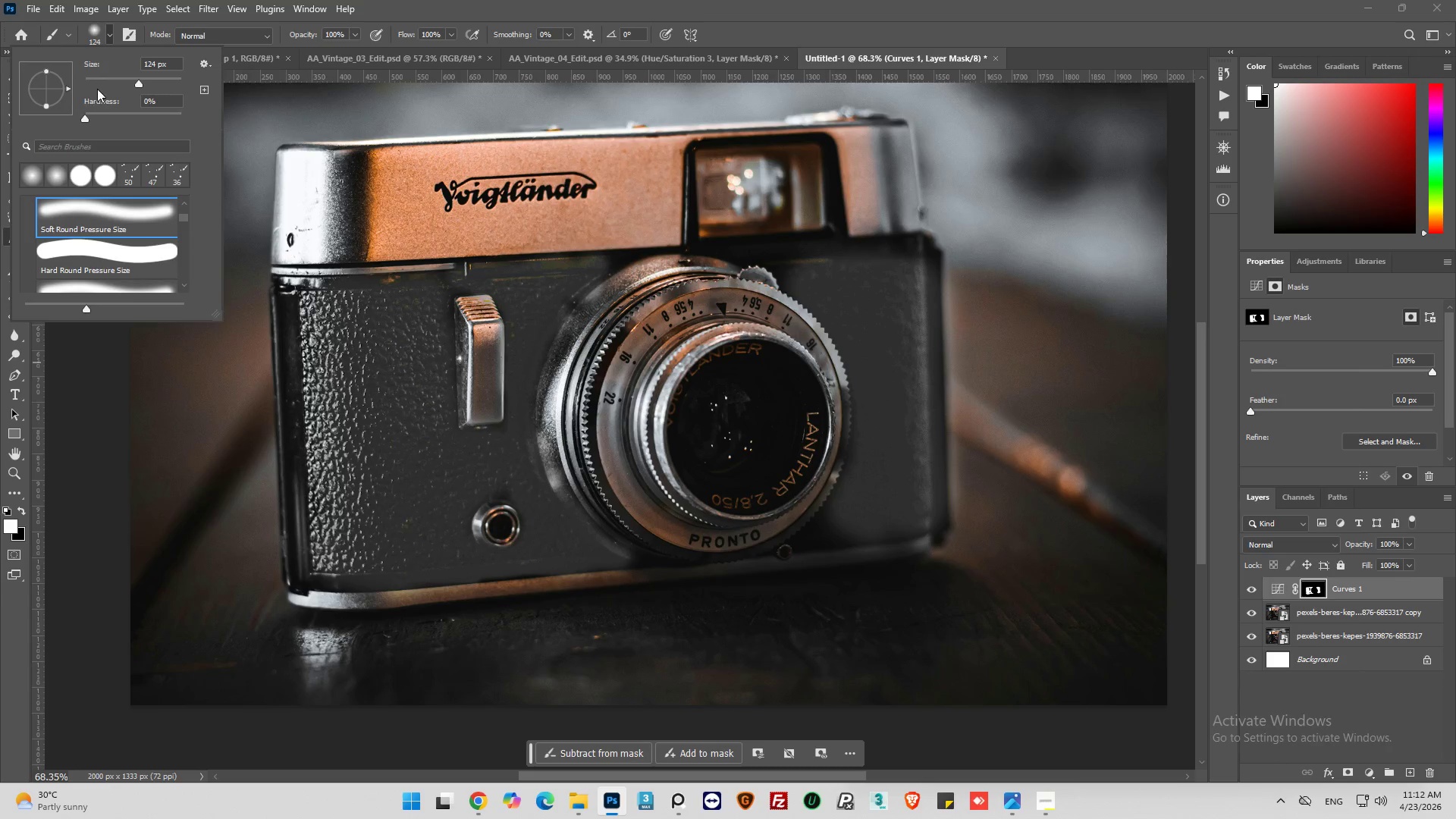 
left_click_drag(start_coordinate=[105, 83], to_coordinate=[91, 81])
 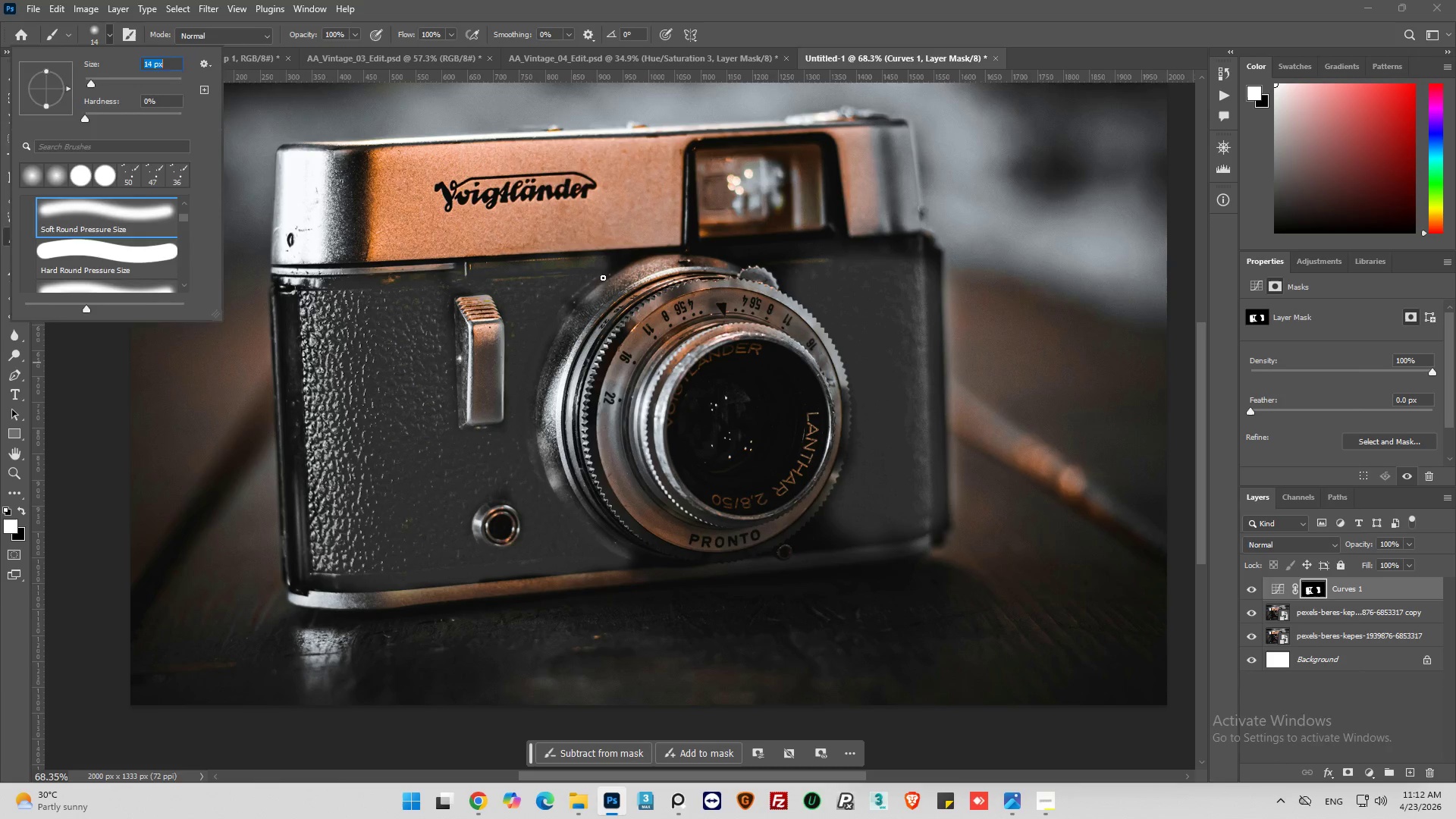 
left_click_drag(start_coordinate=[604, 272], to_coordinate=[600, 284])
 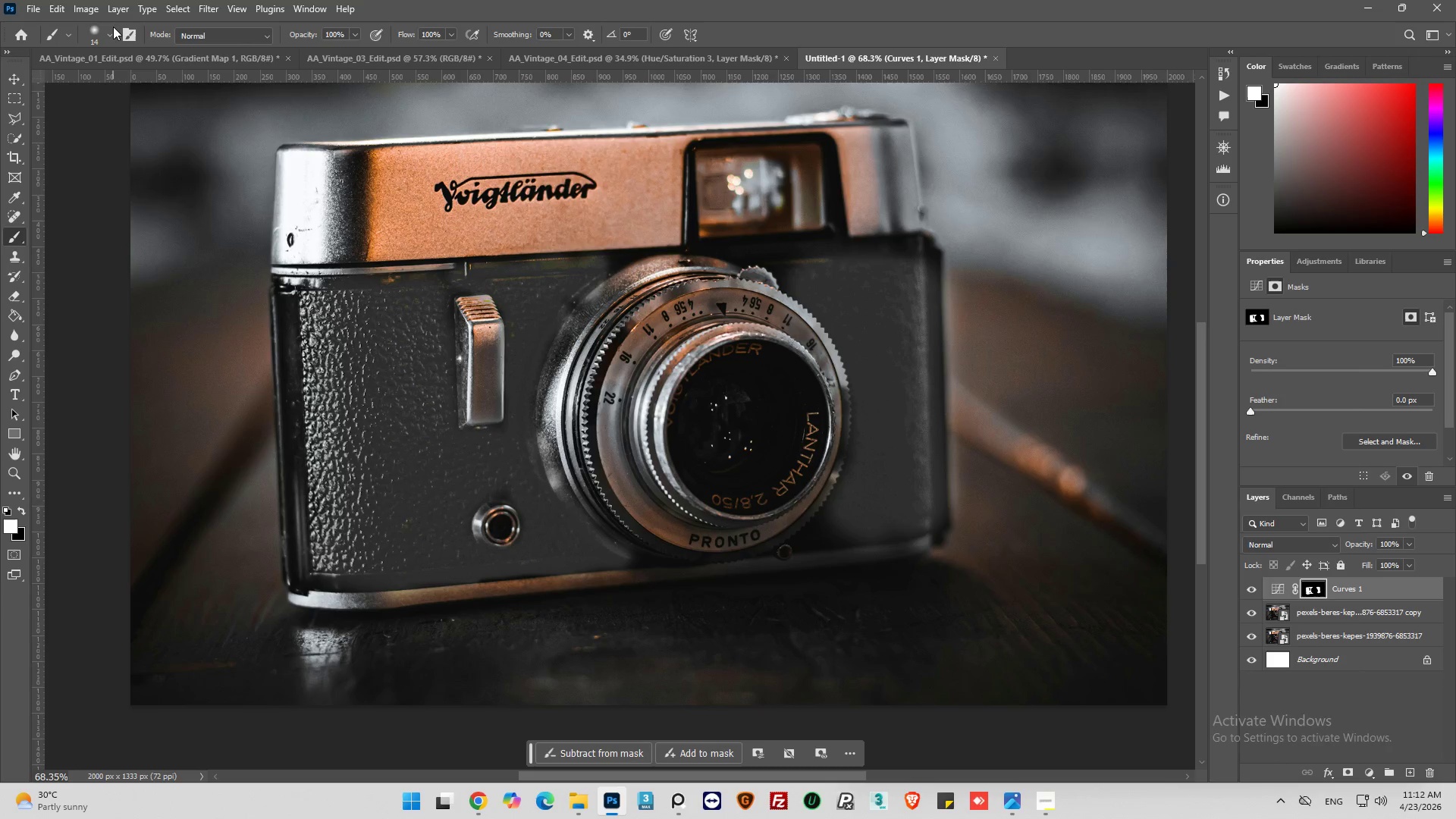 
left_click([113, 30])
 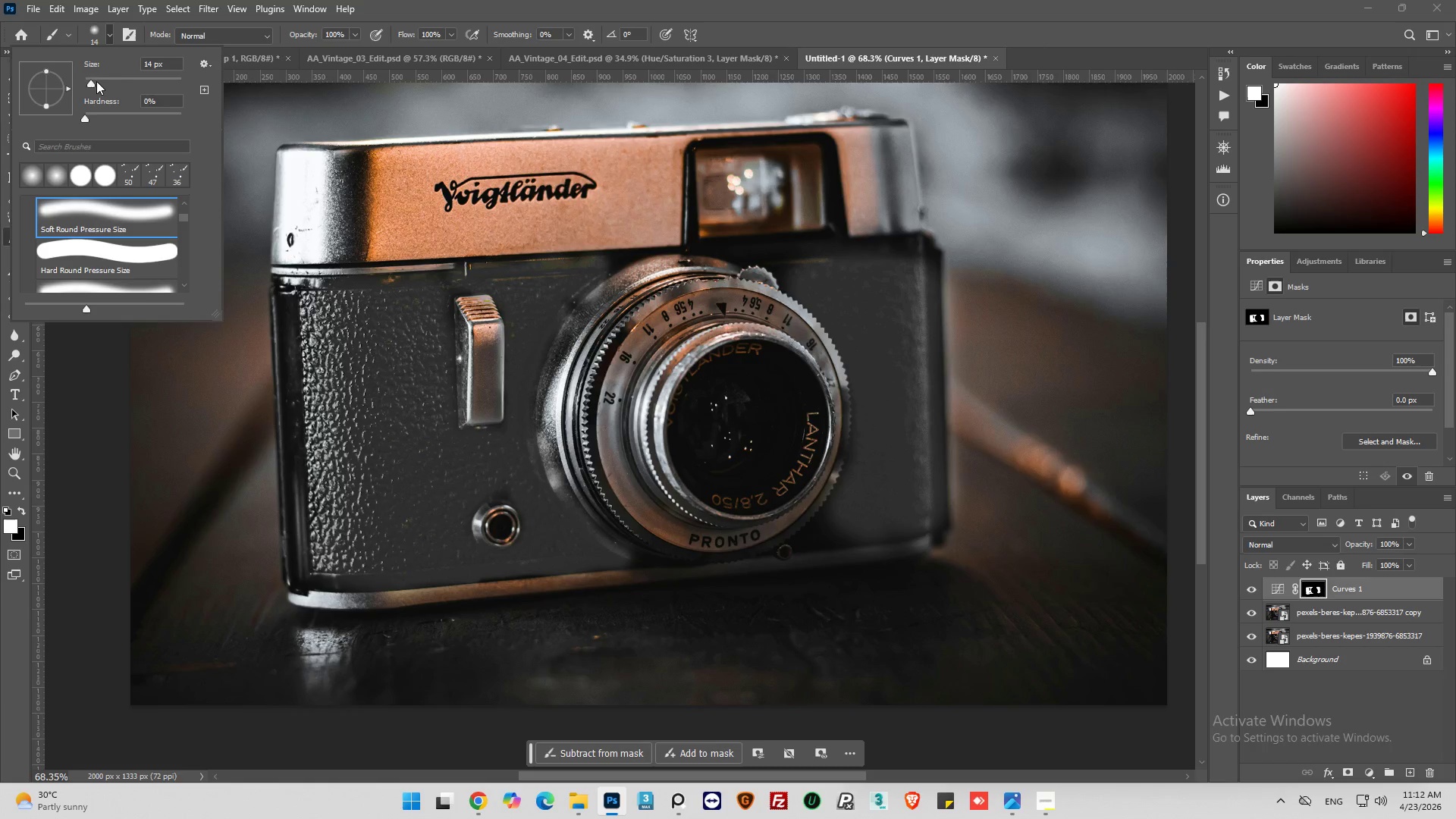 
left_click([96, 81])
 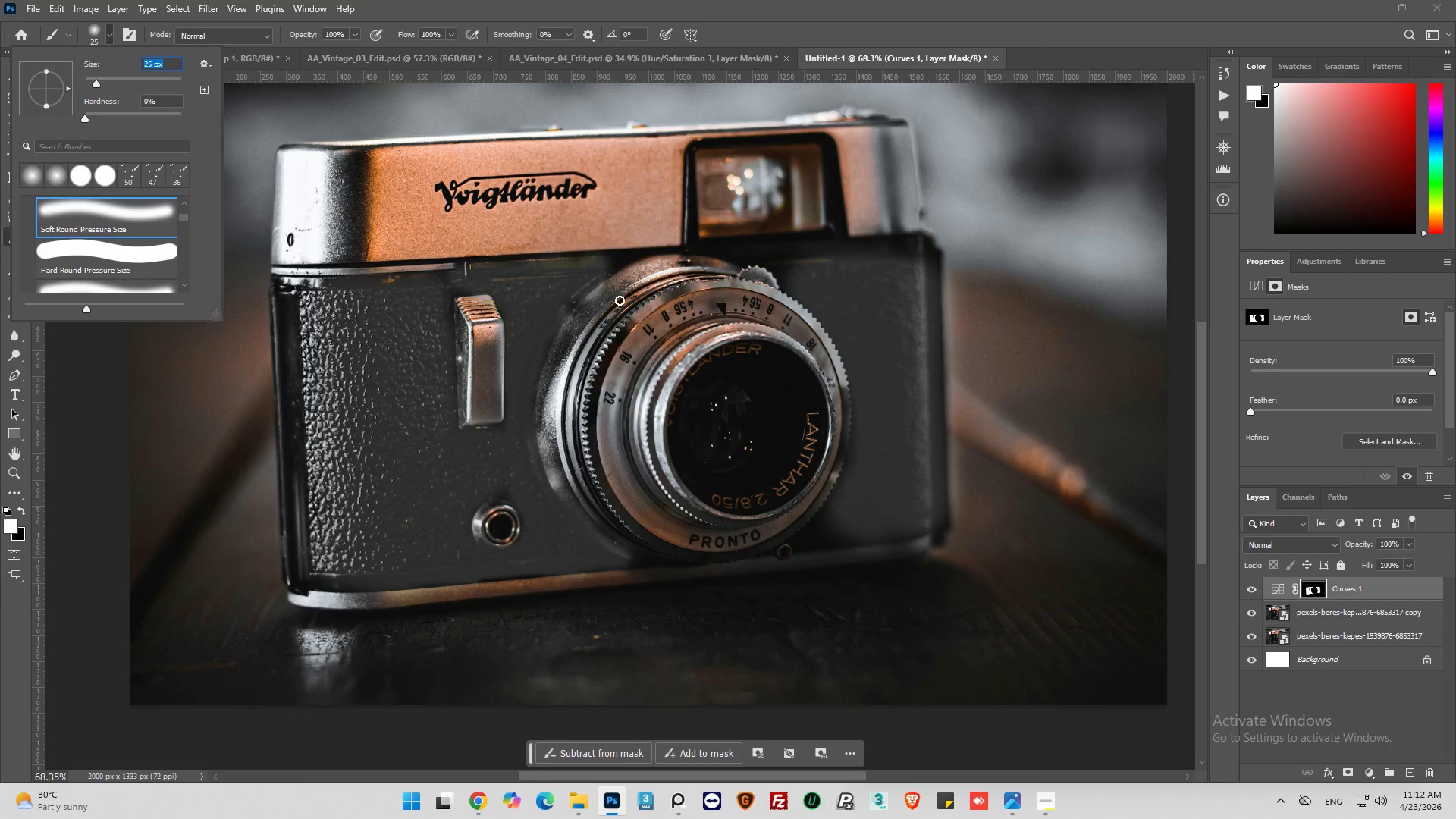 
left_click_drag(start_coordinate=[610, 294], to_coordinate=[592, 277])
 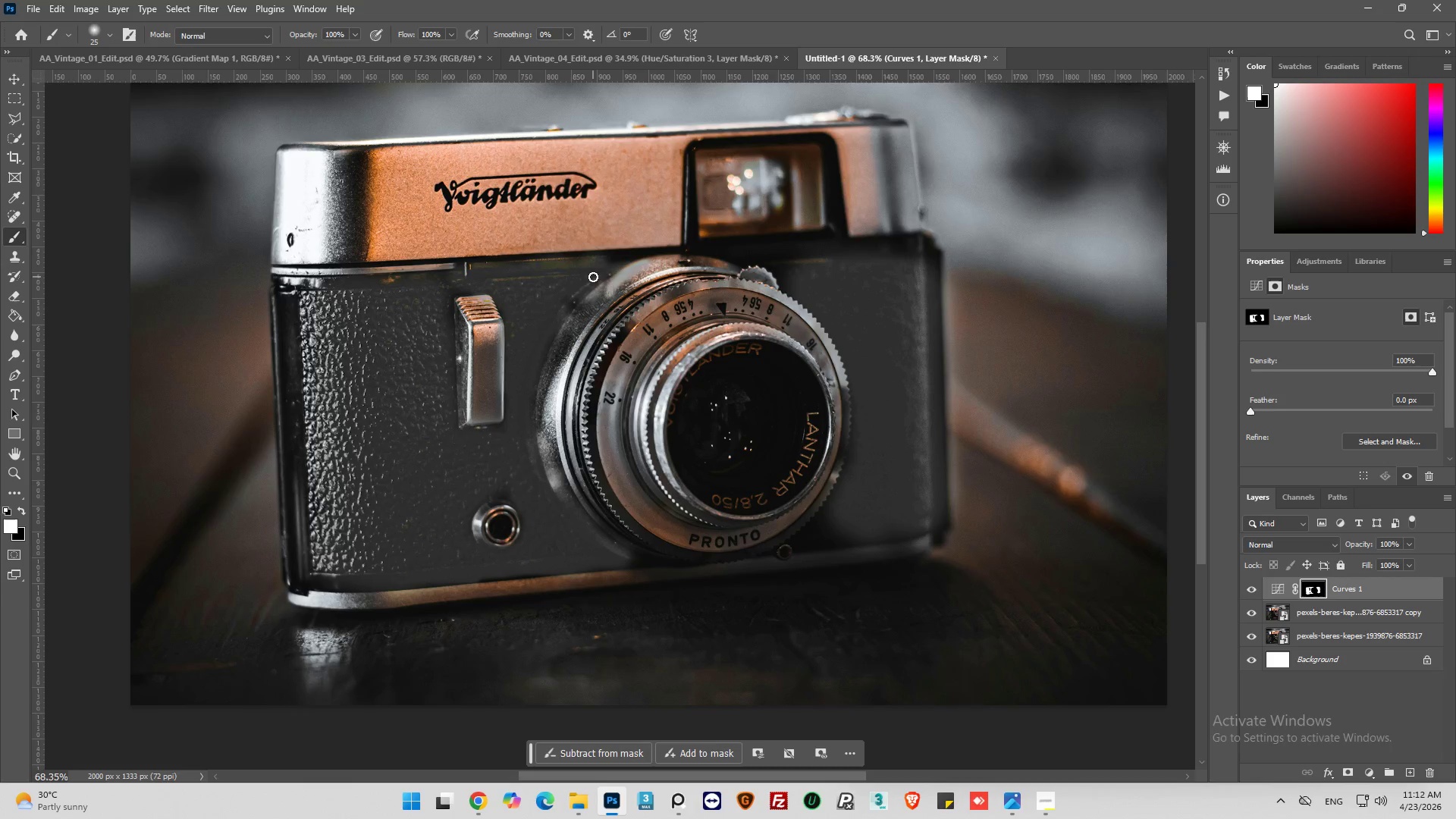 
key(Control+Z)
 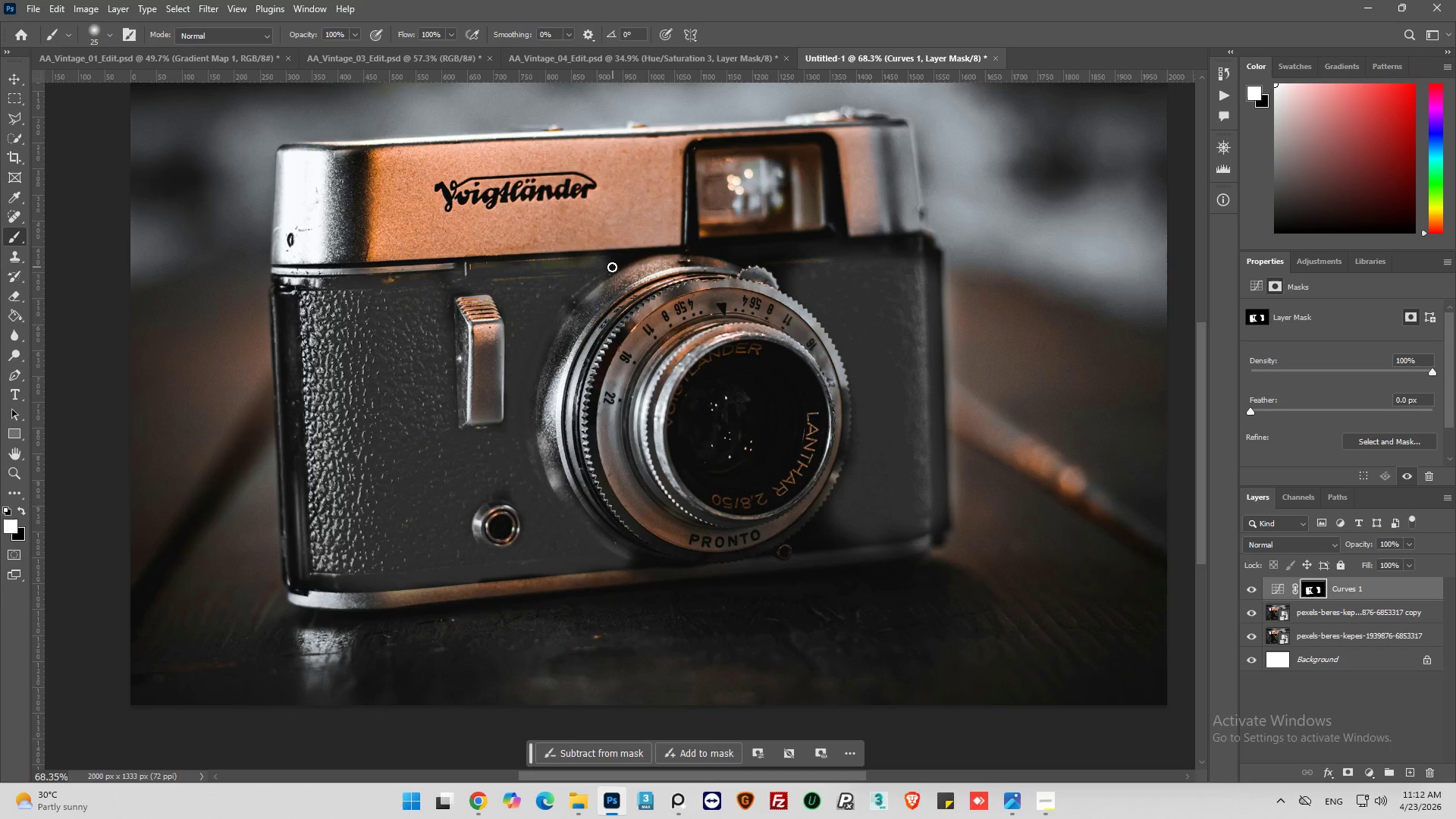 
left_click_drag(start_coordinate=[612, 267], to_coordinate=[905, 314])
 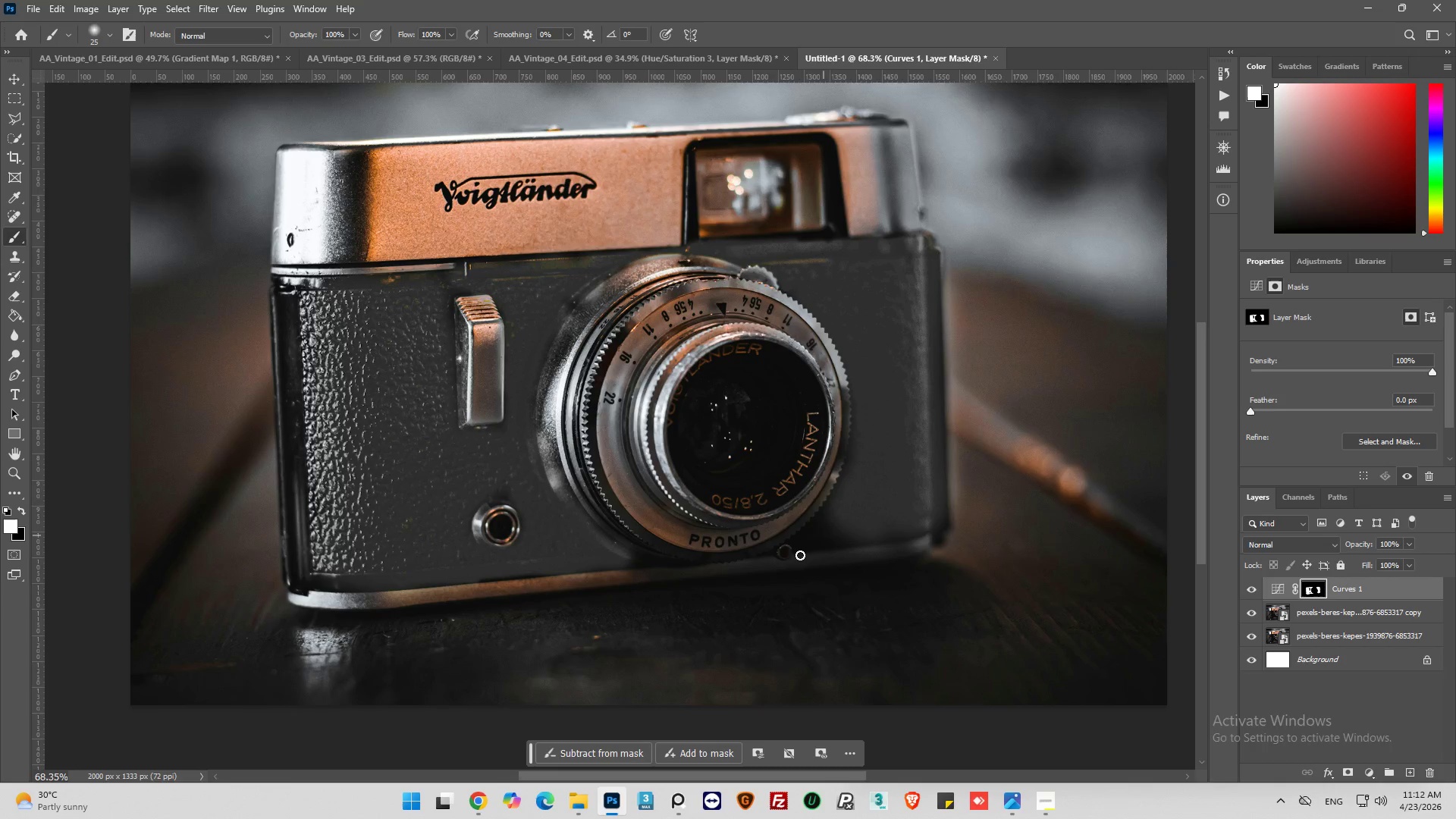 
hold_key(key=AltLeft, duration=0.61)
scroll: coordinate [781, 426], scroll_direction: none, amount: 0.0
 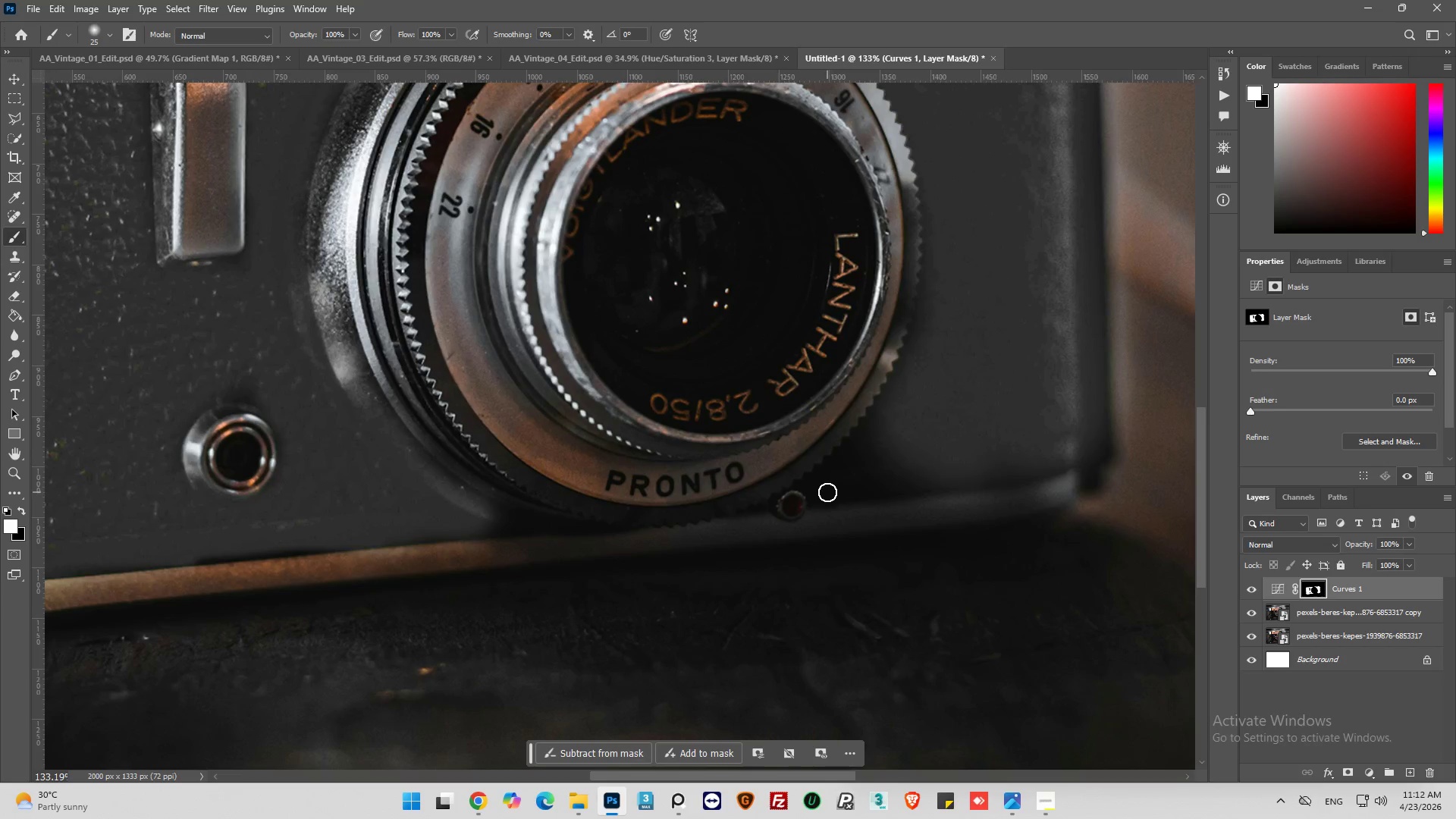 
left_click_drag(start_coordinate=[827, 492], to_coordinate=[581, 458])
 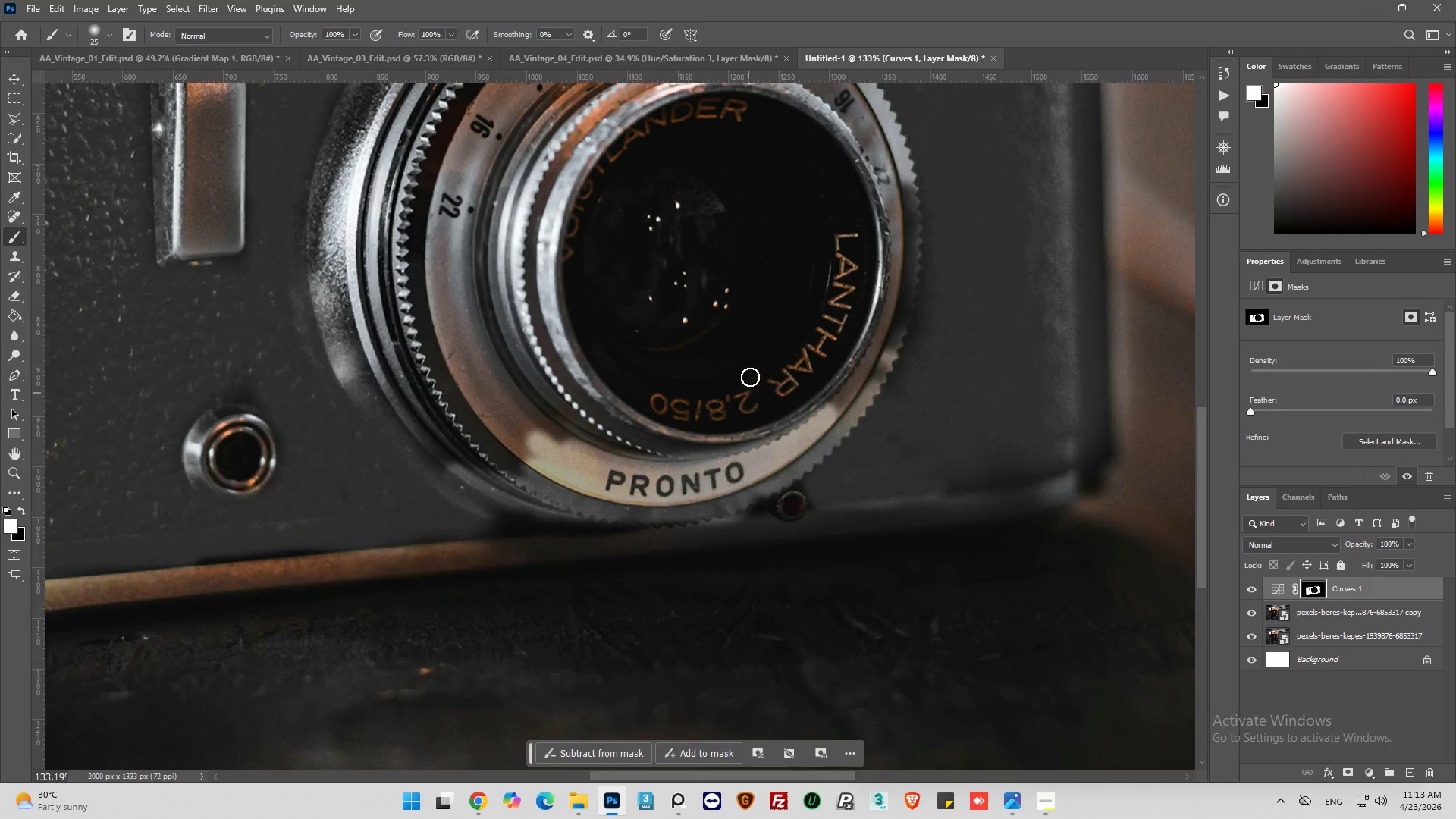 
left_click_drag(start_coordinate=[757, 363], to_coordinate=[803, 249])
 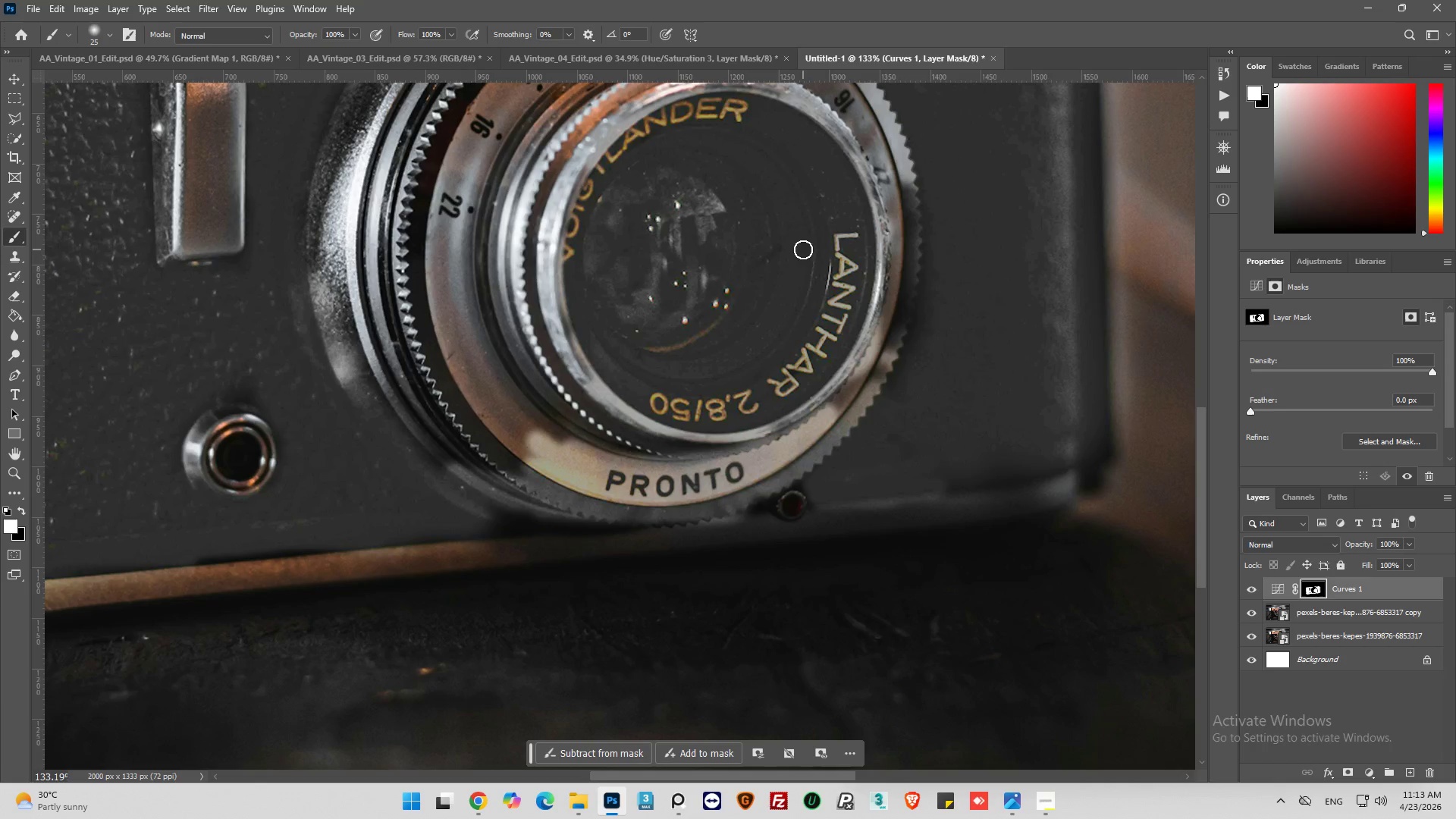 
hold_key(key=AltLeft, duration=0.48)
 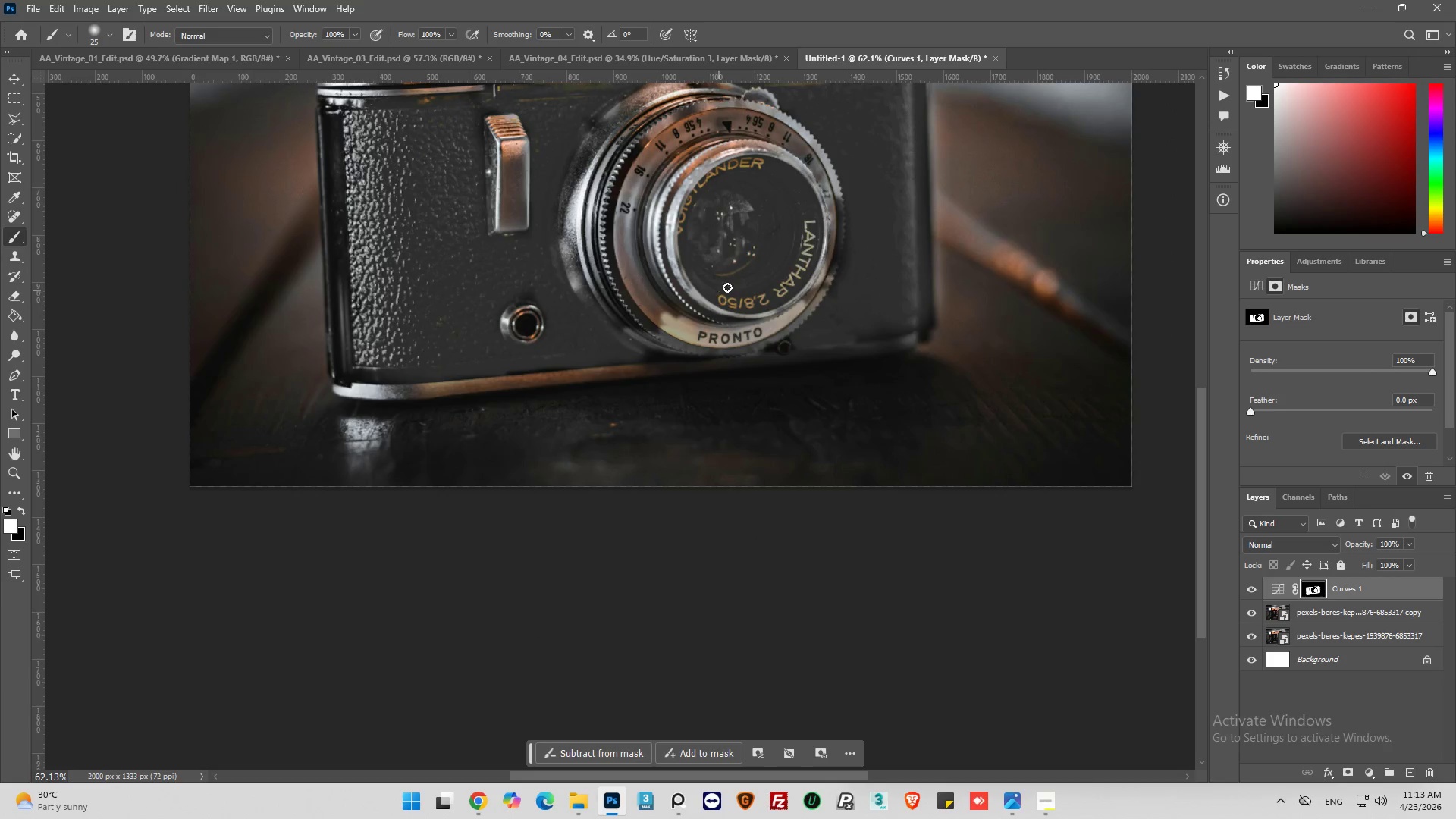 
key(Alt+AltLeft)
 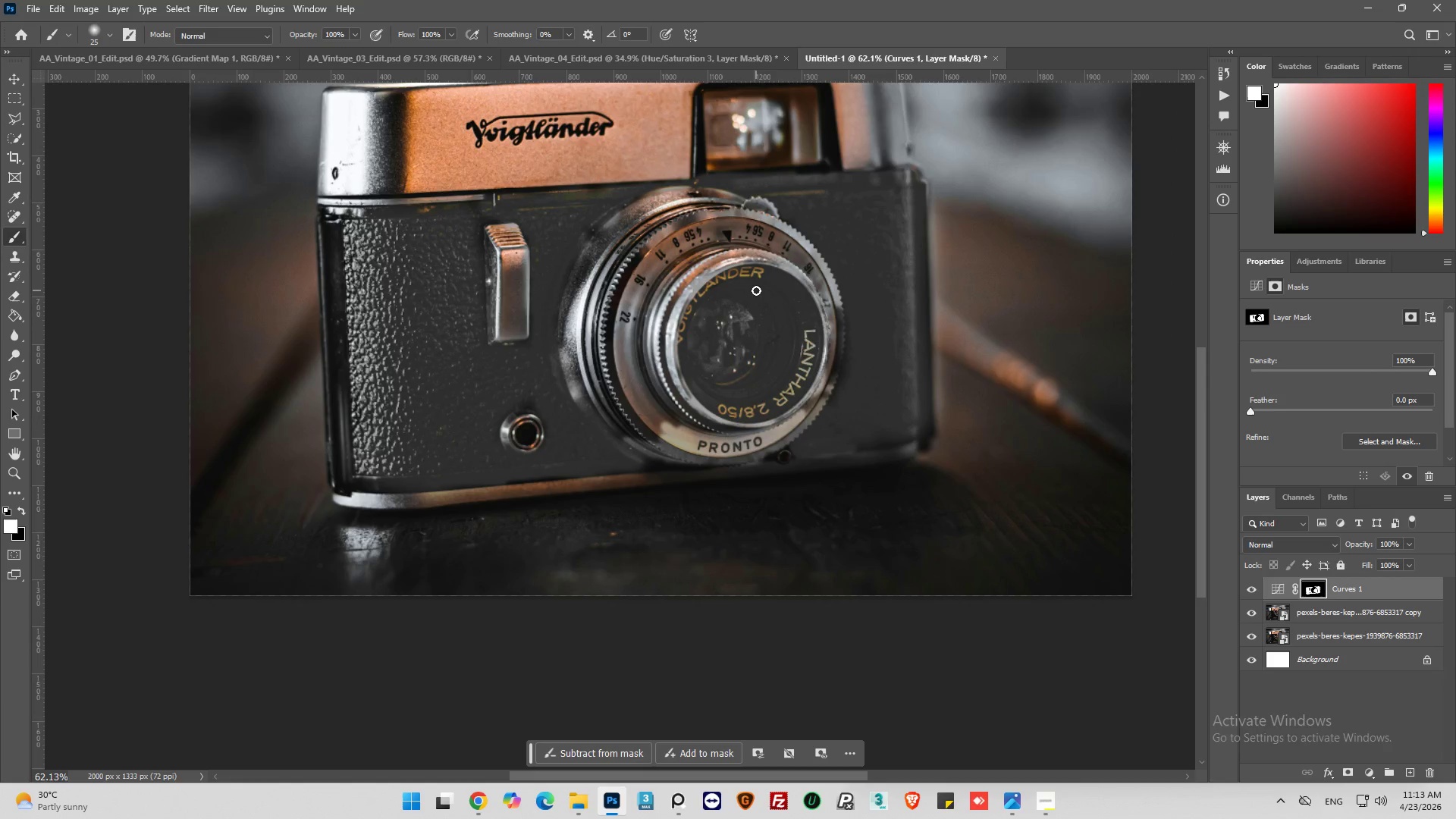 
scroll: coordinate [756, 287], scroll_direction: down, amount: 2.0
 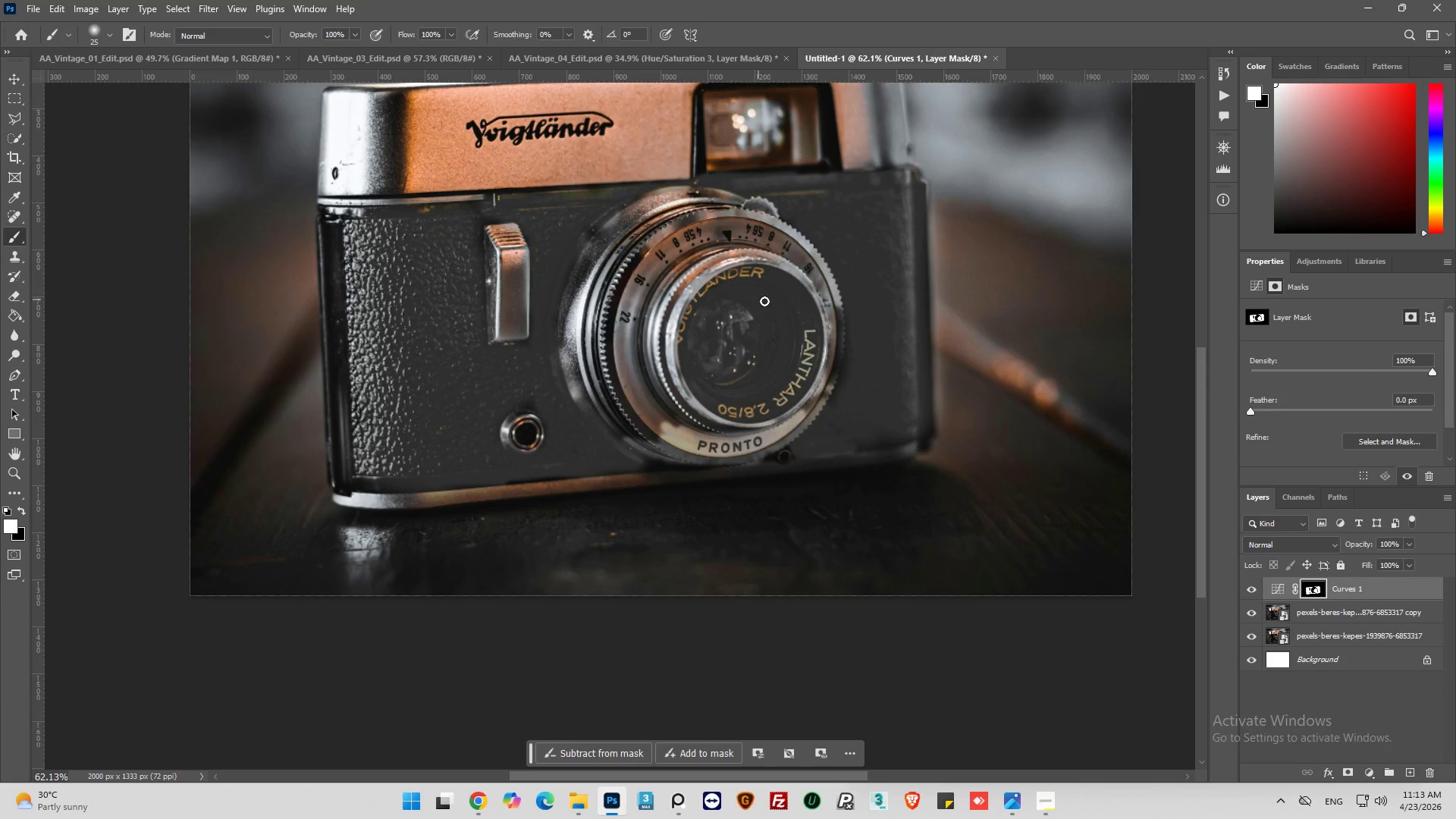 
hold_key(key=AltLeft, duration=0.31)
 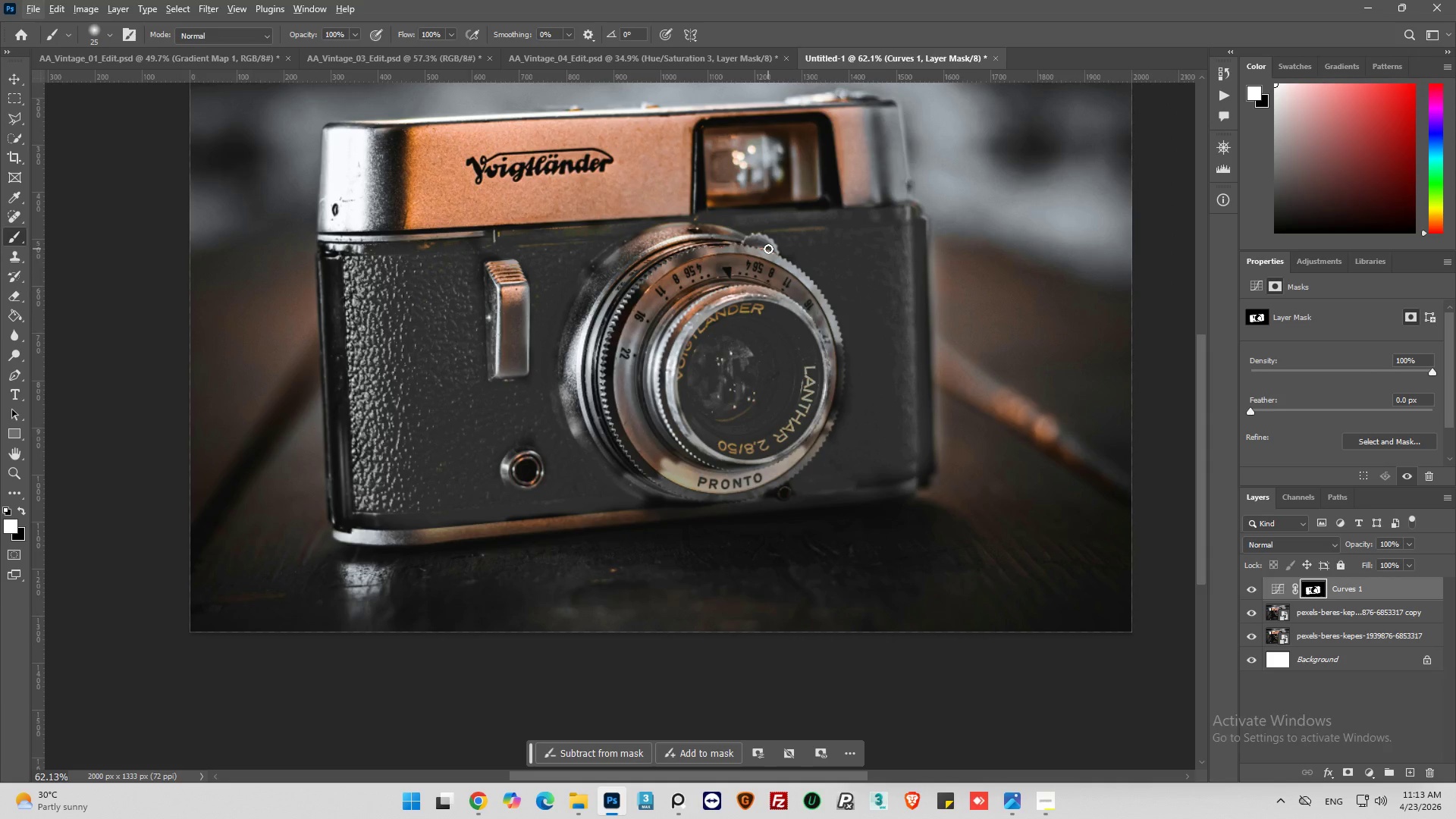 
scroll: coordinate [765, 301], scroll_direction: up, amount: 3.0
 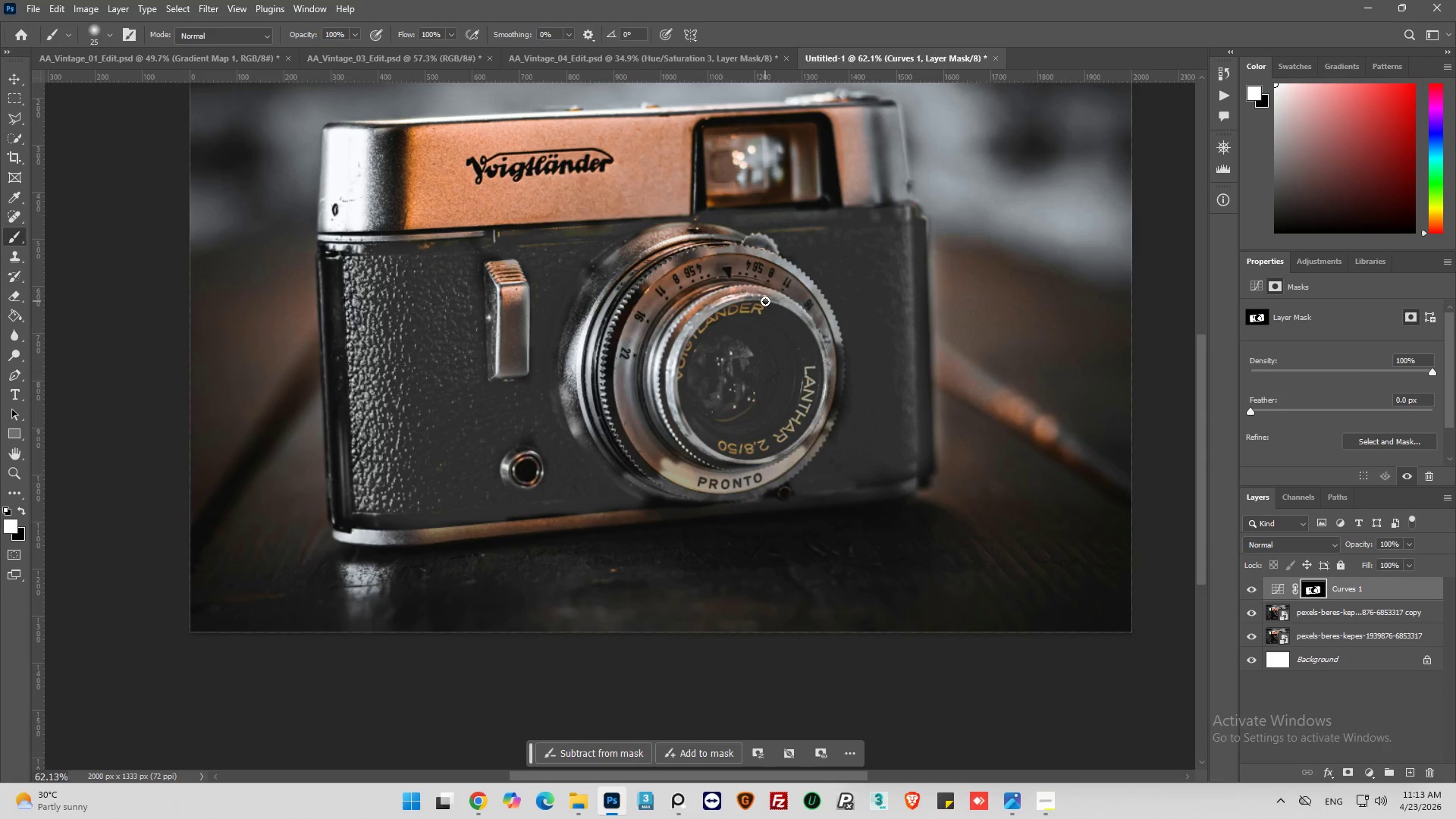 
wait(6.28)
 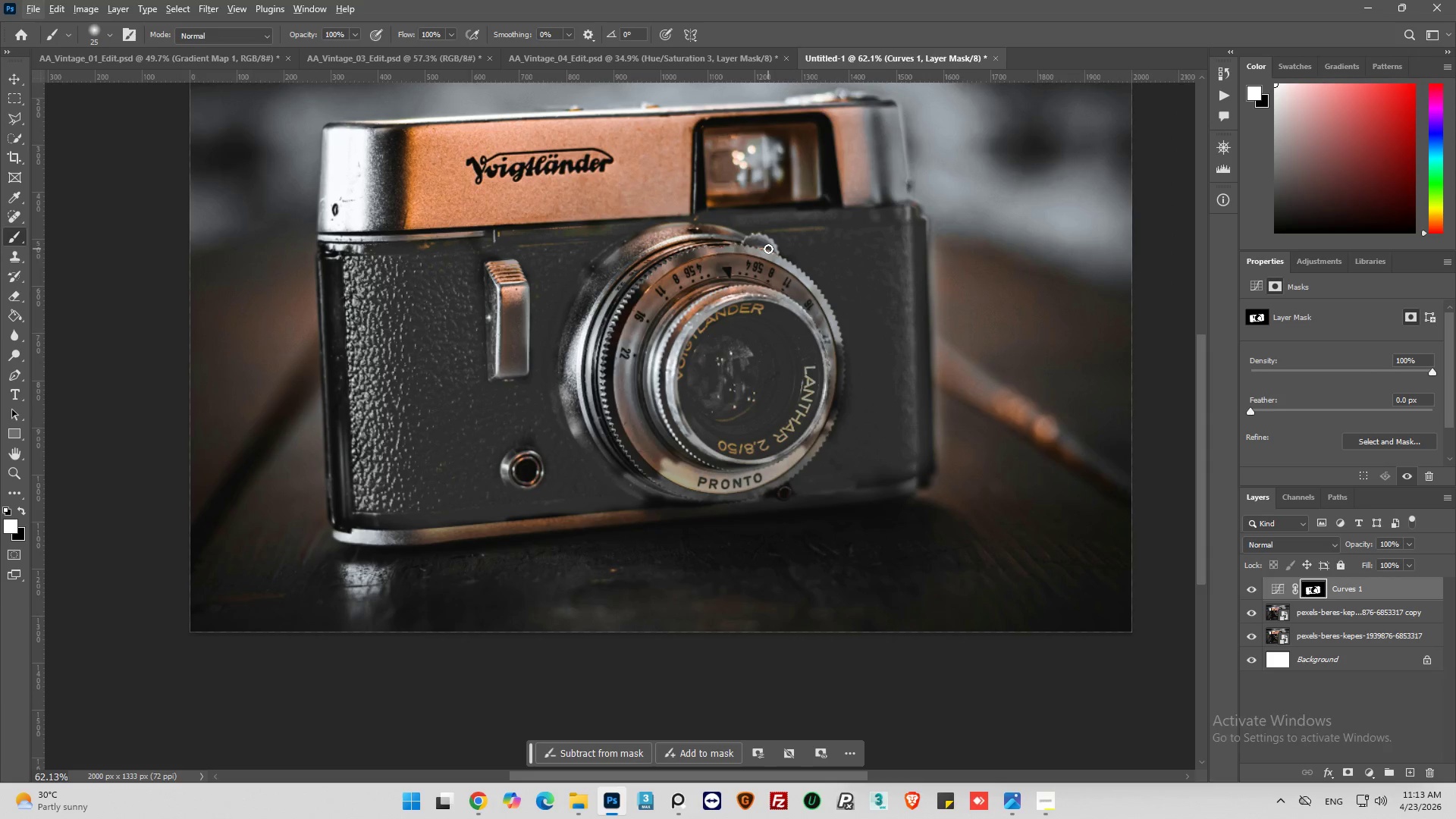 
left_click_drag(start_coordinate=[574, 243], to_coordinate=[644, 291])
 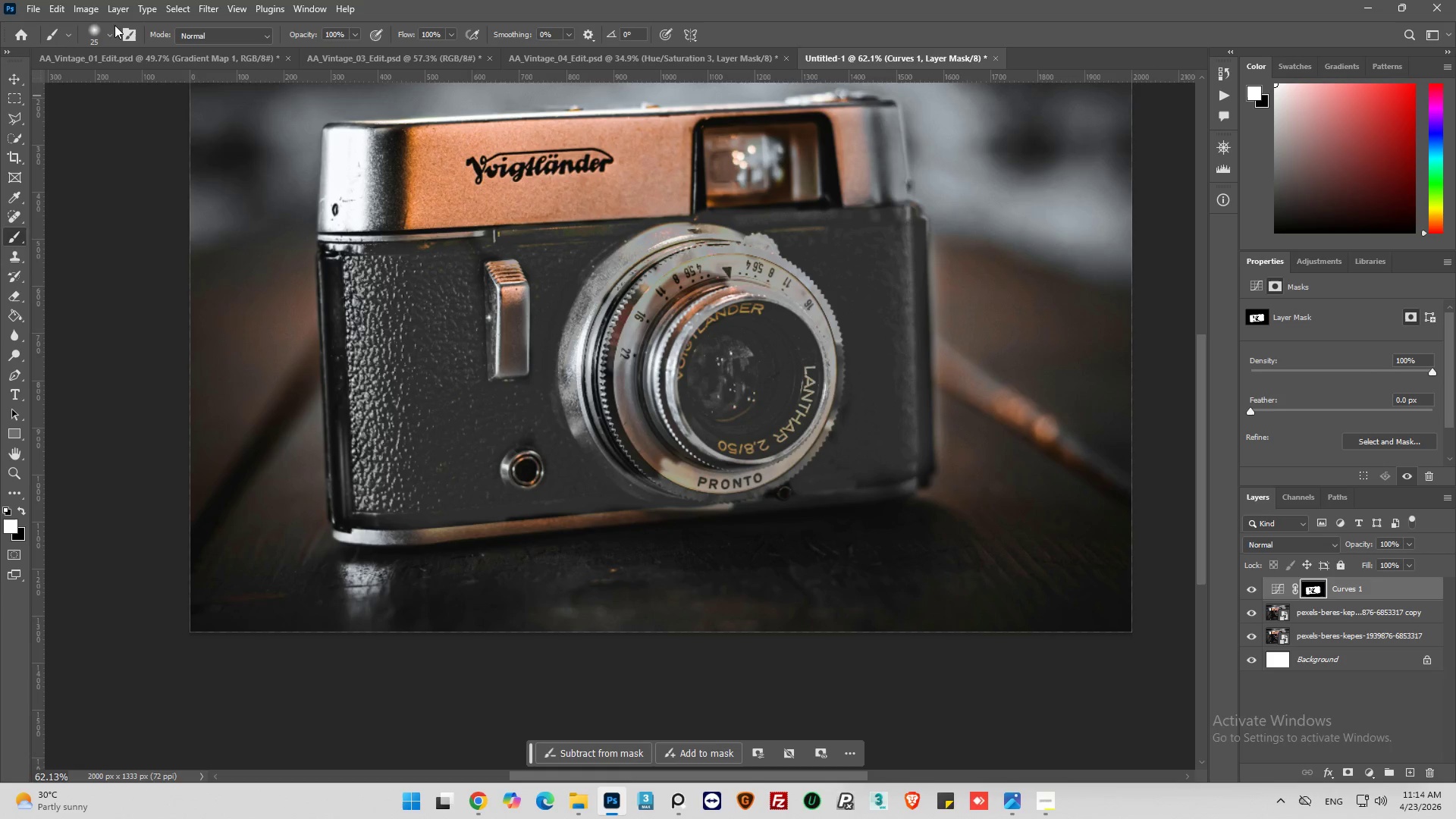 
left_click([112, 35])
 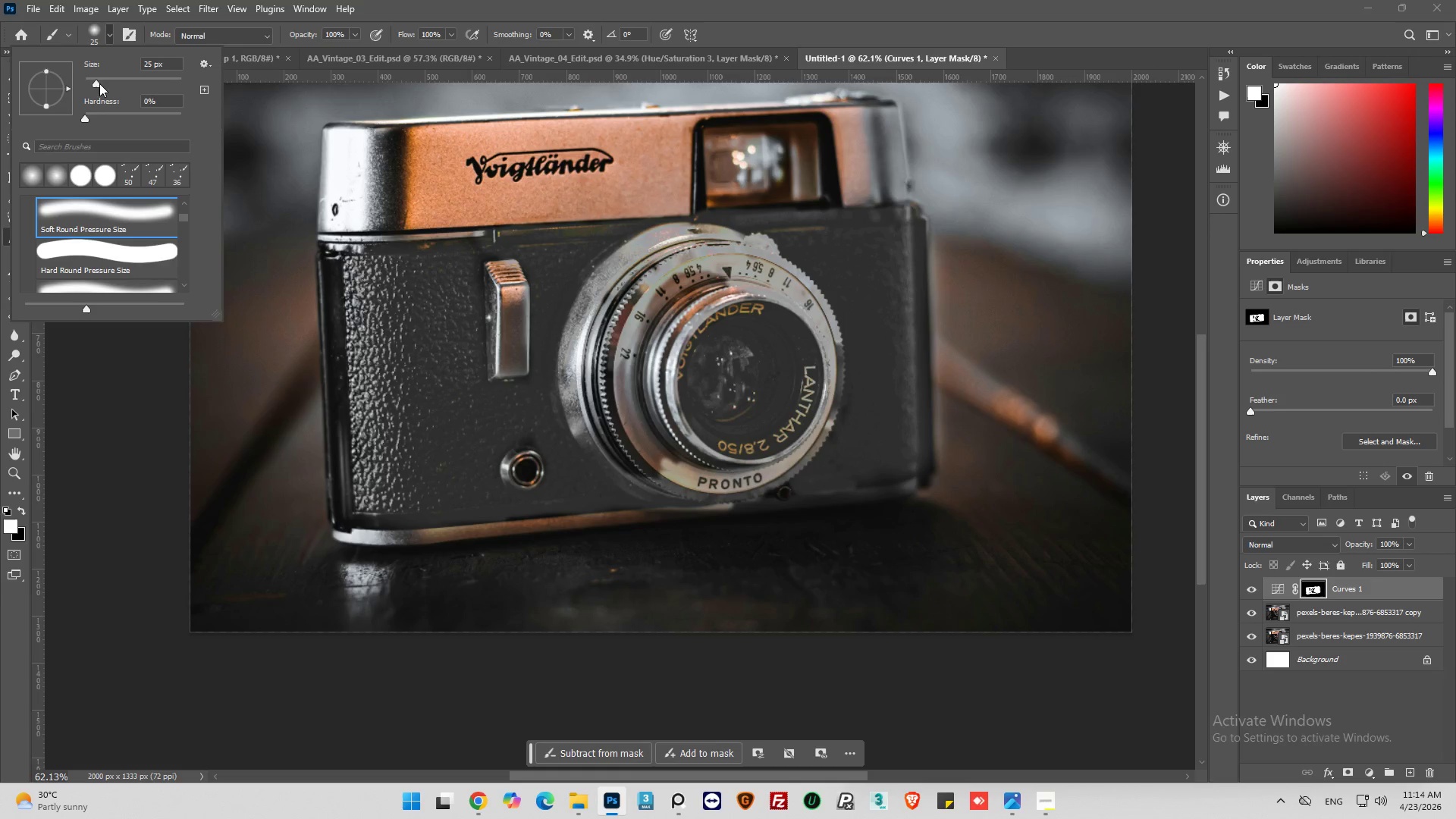 
left_click_drag(start_coordinate=[99, 83], to_coordinate=[121, 83])
 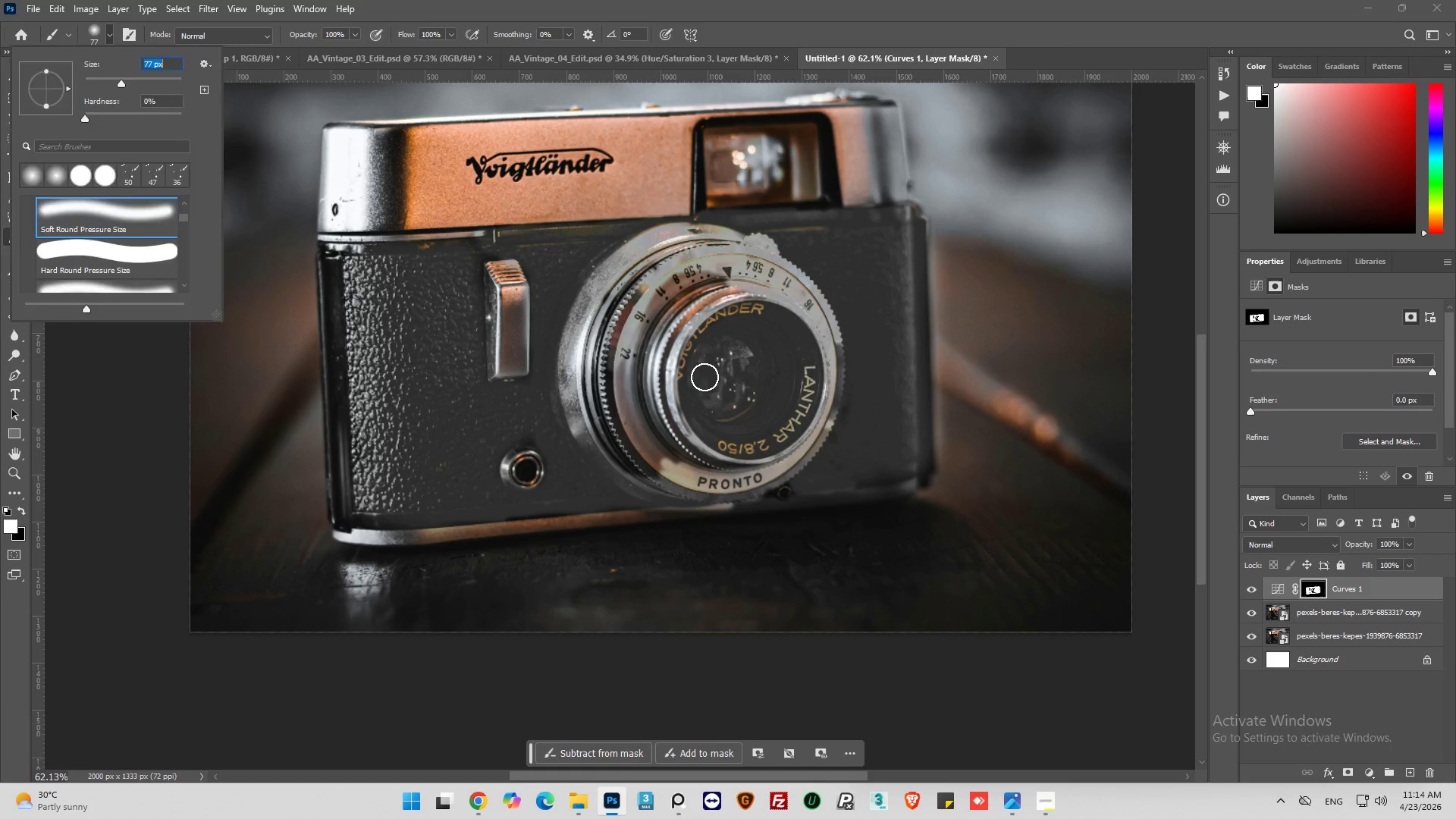 
left_click_drag(start_coordinate=[704, 376], to_coordinate=[479, 499])
 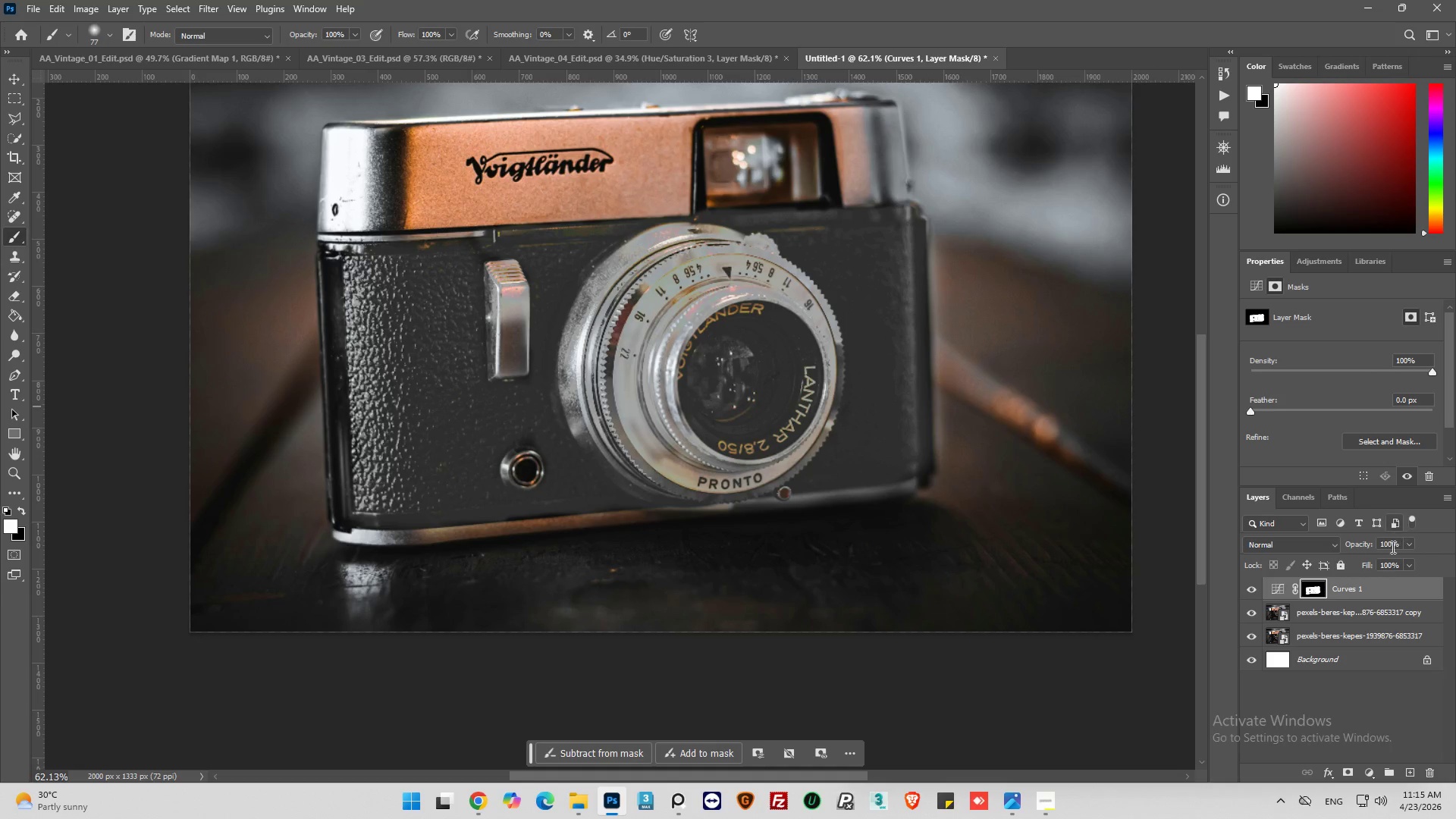 
left_click([1410, 544])
 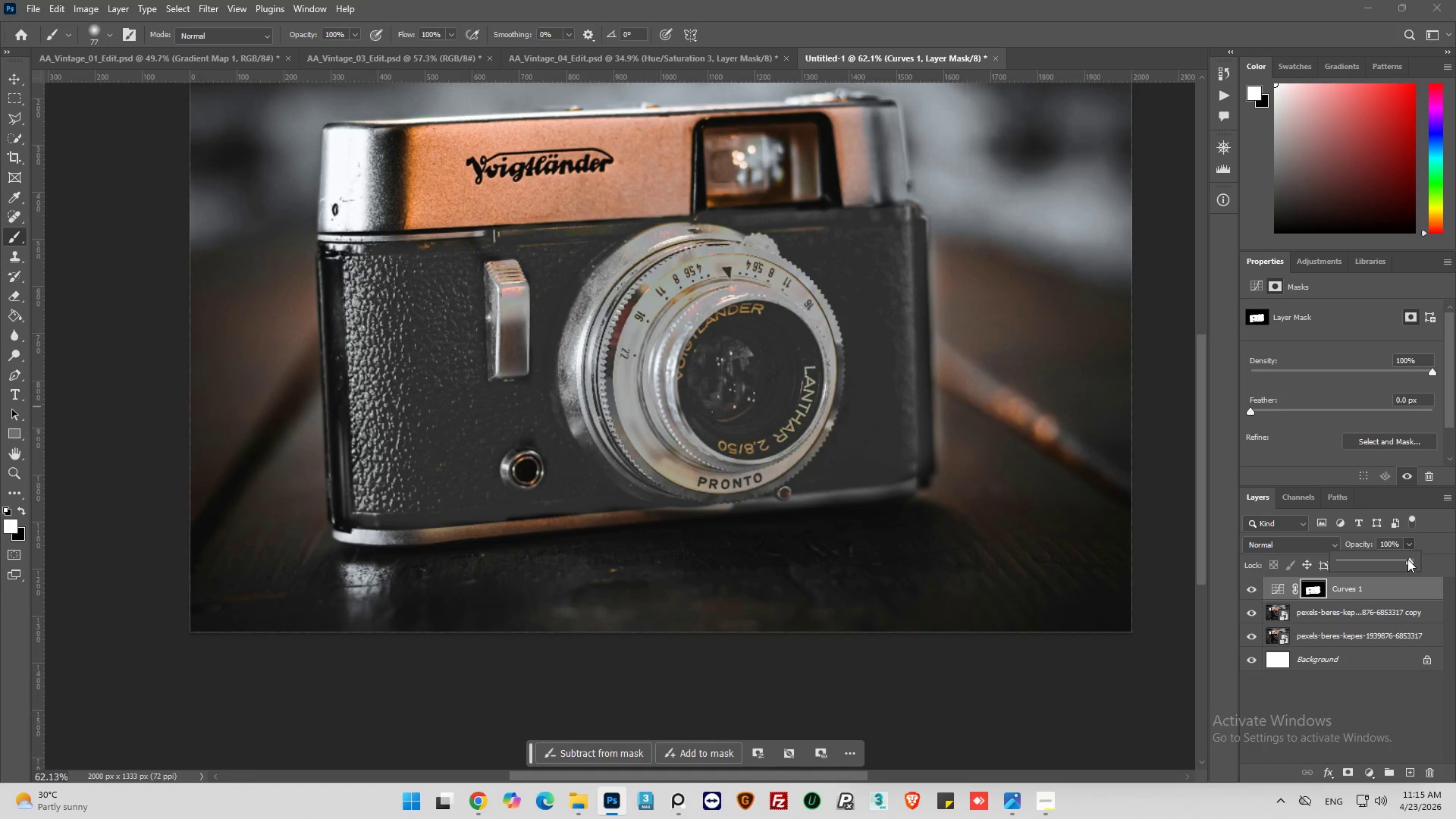 
left_click_drag(start_coordinate=[1407, 559], to_coordinate=[1380, 560])
 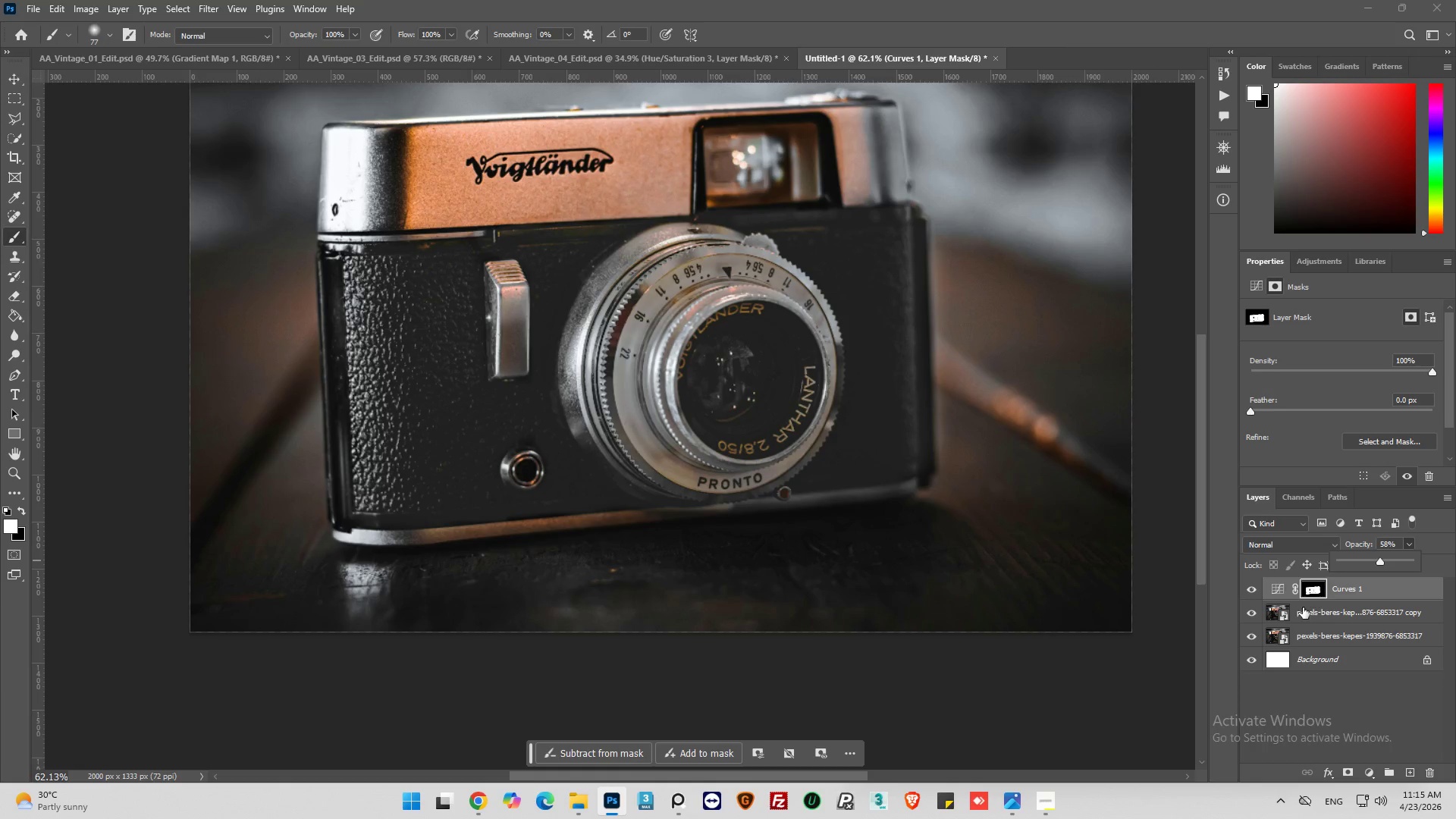 
left_click([1249, 588])
 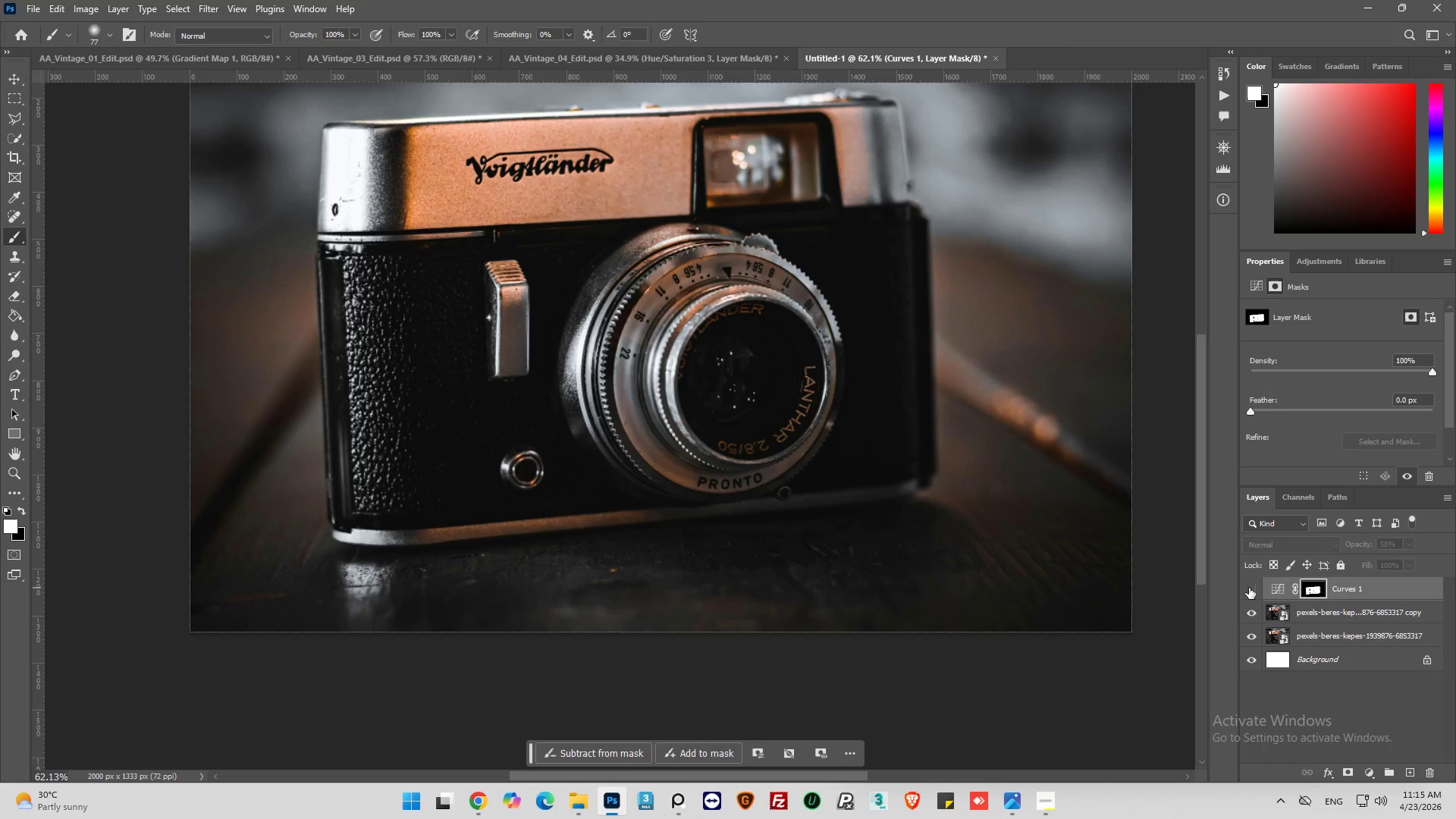 
left_click([1249, 588])
 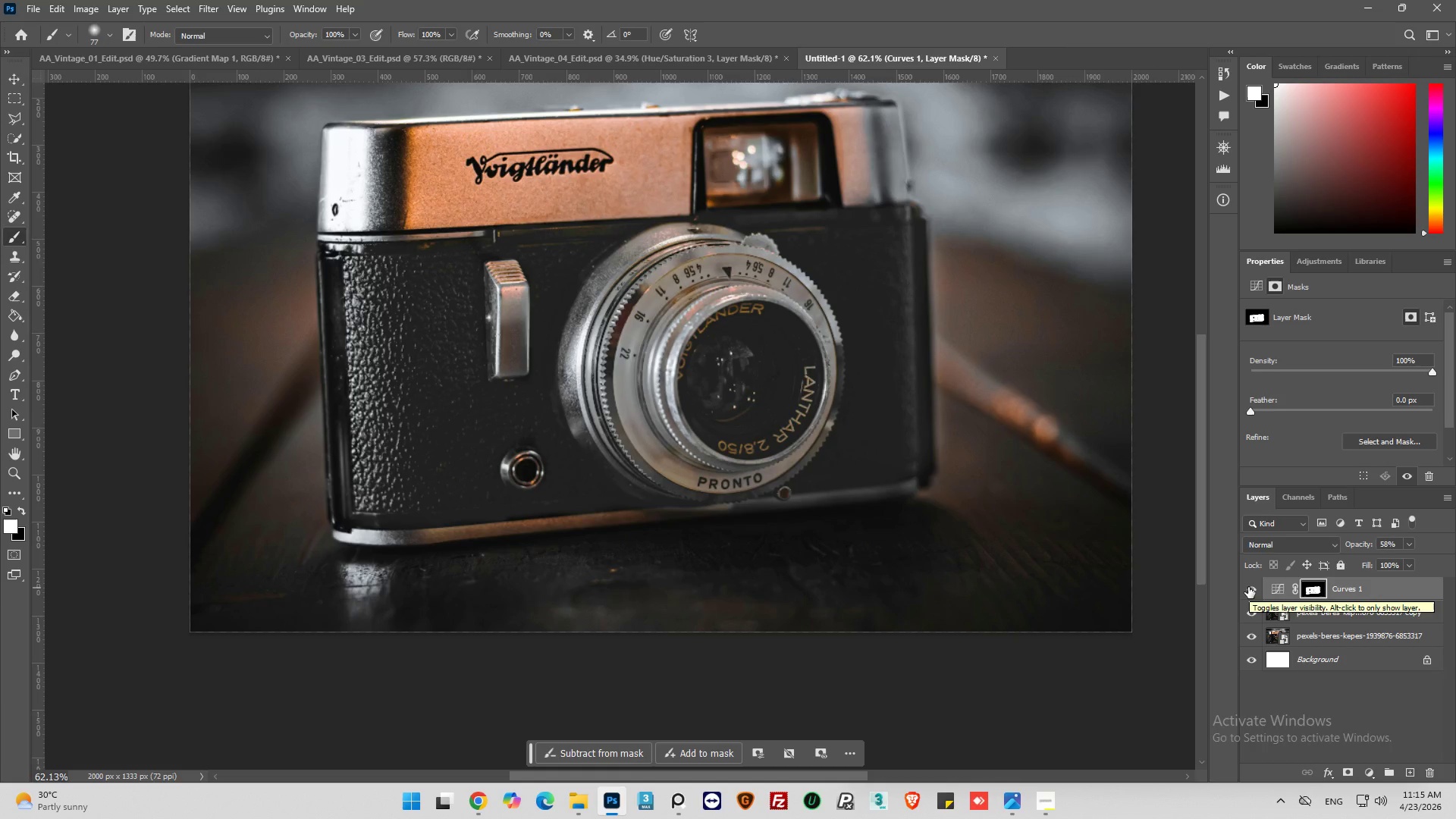 
left_click([1248, 587])
 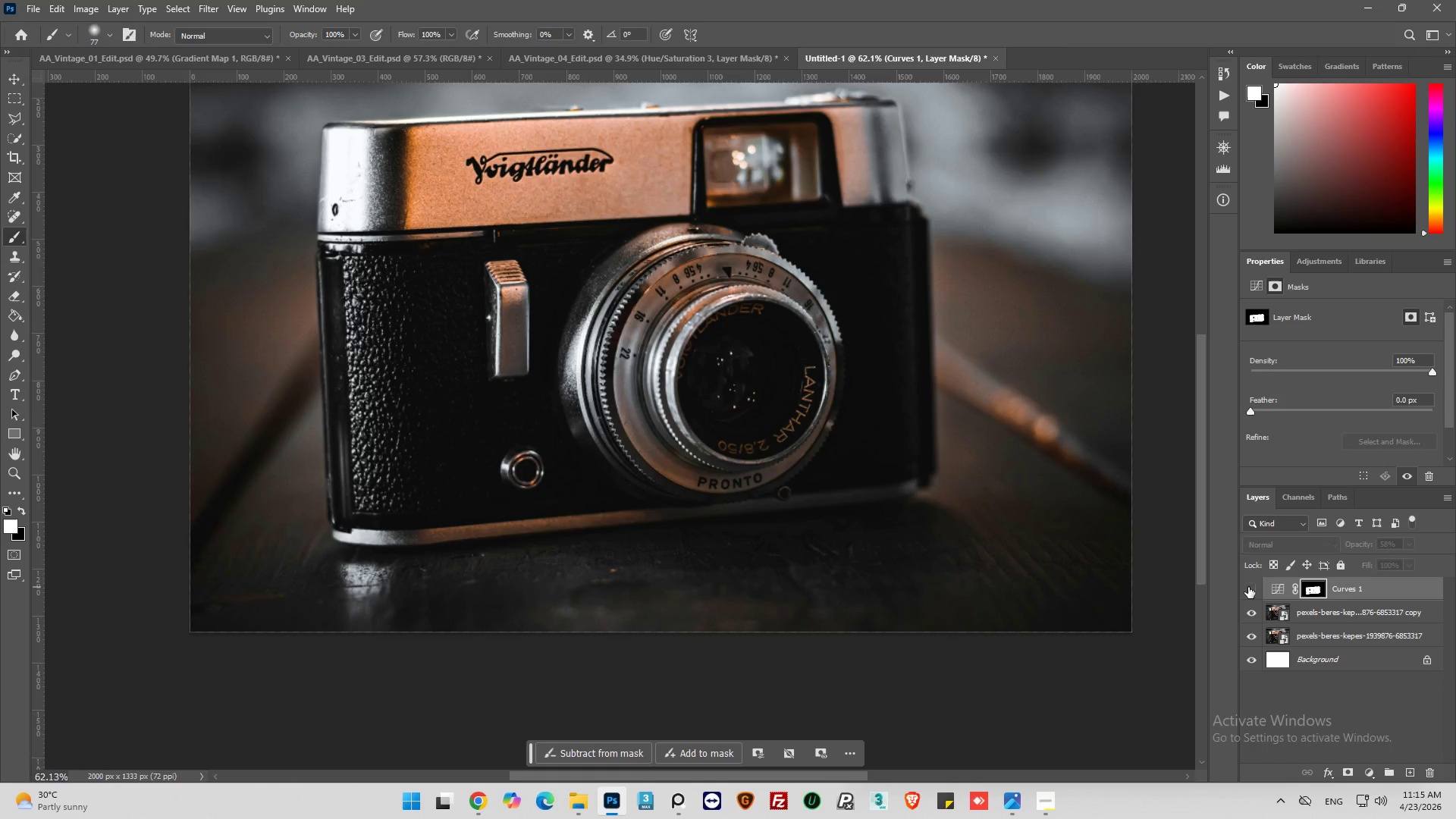 
left_click([1248, 587])
 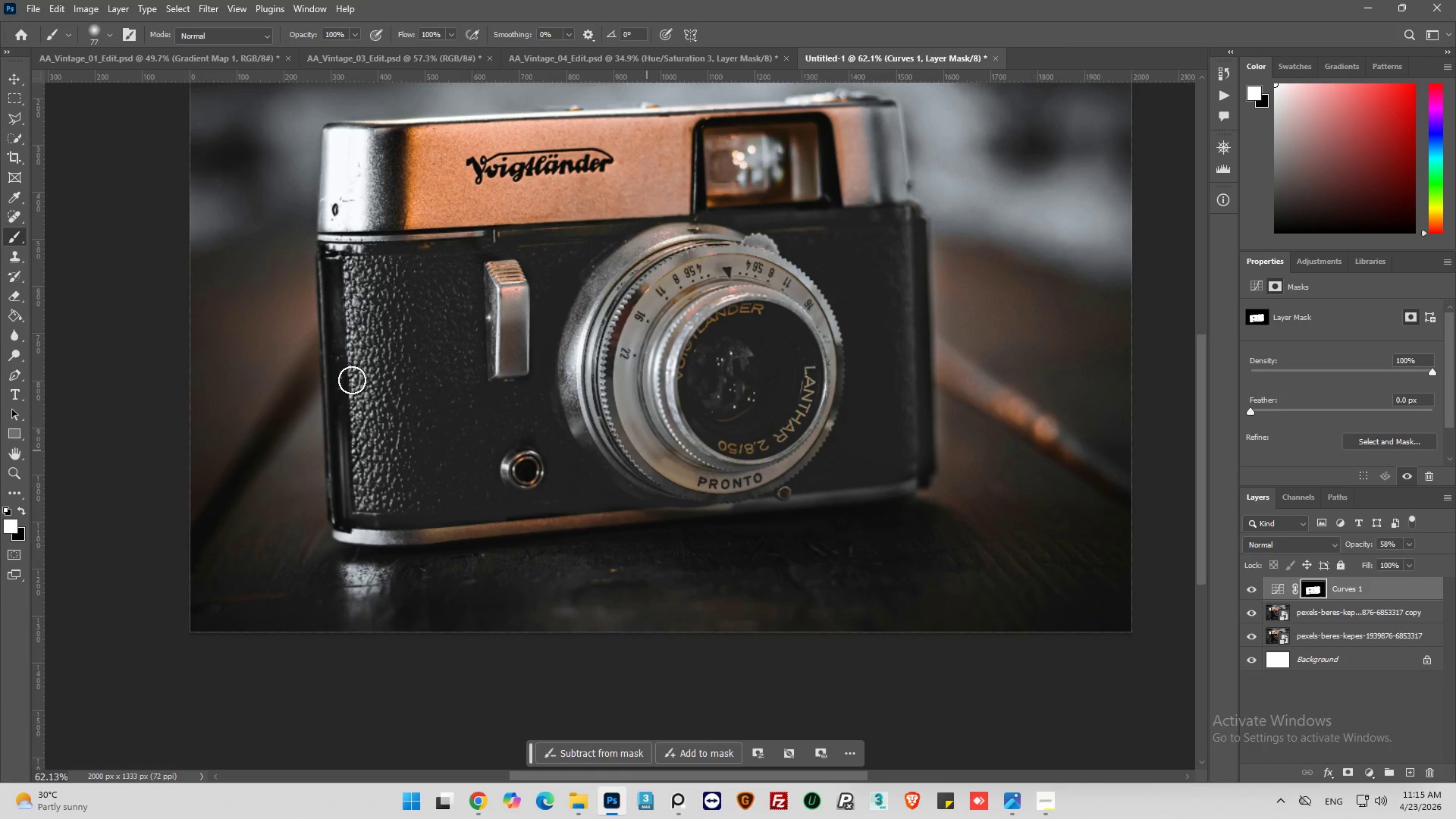 
key(X)
 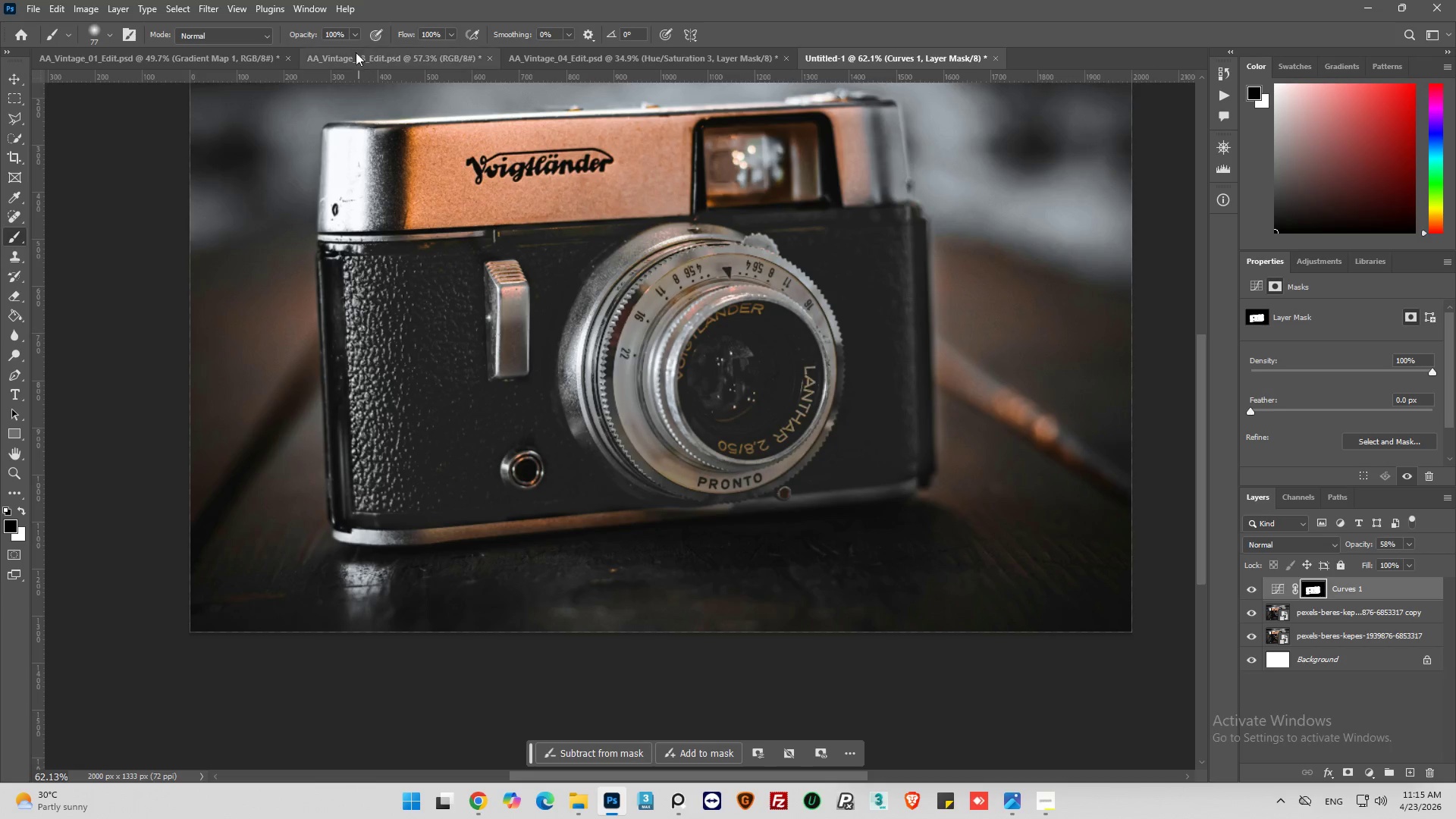 
double_click([332, 36])
 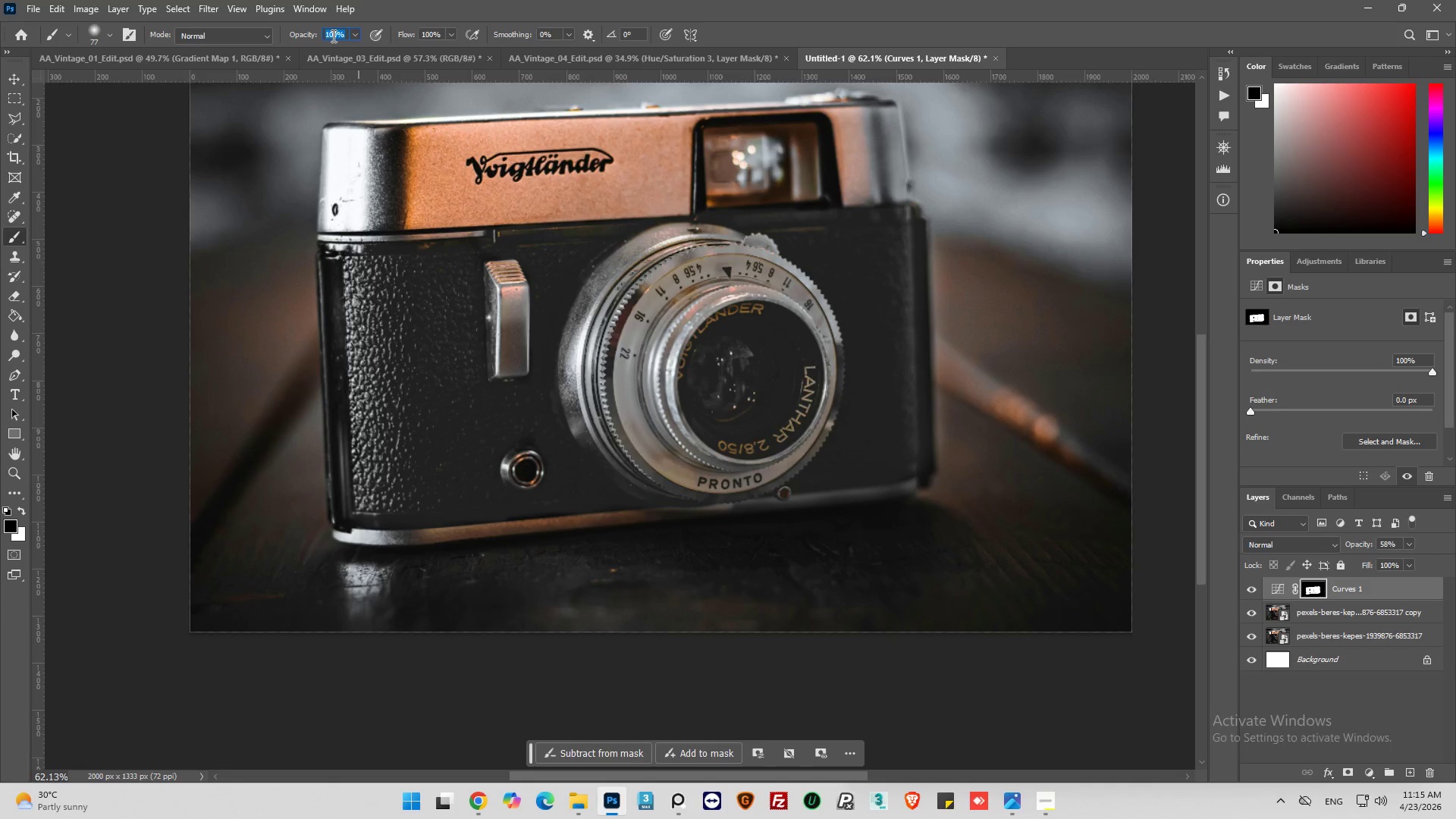 
type(50)
 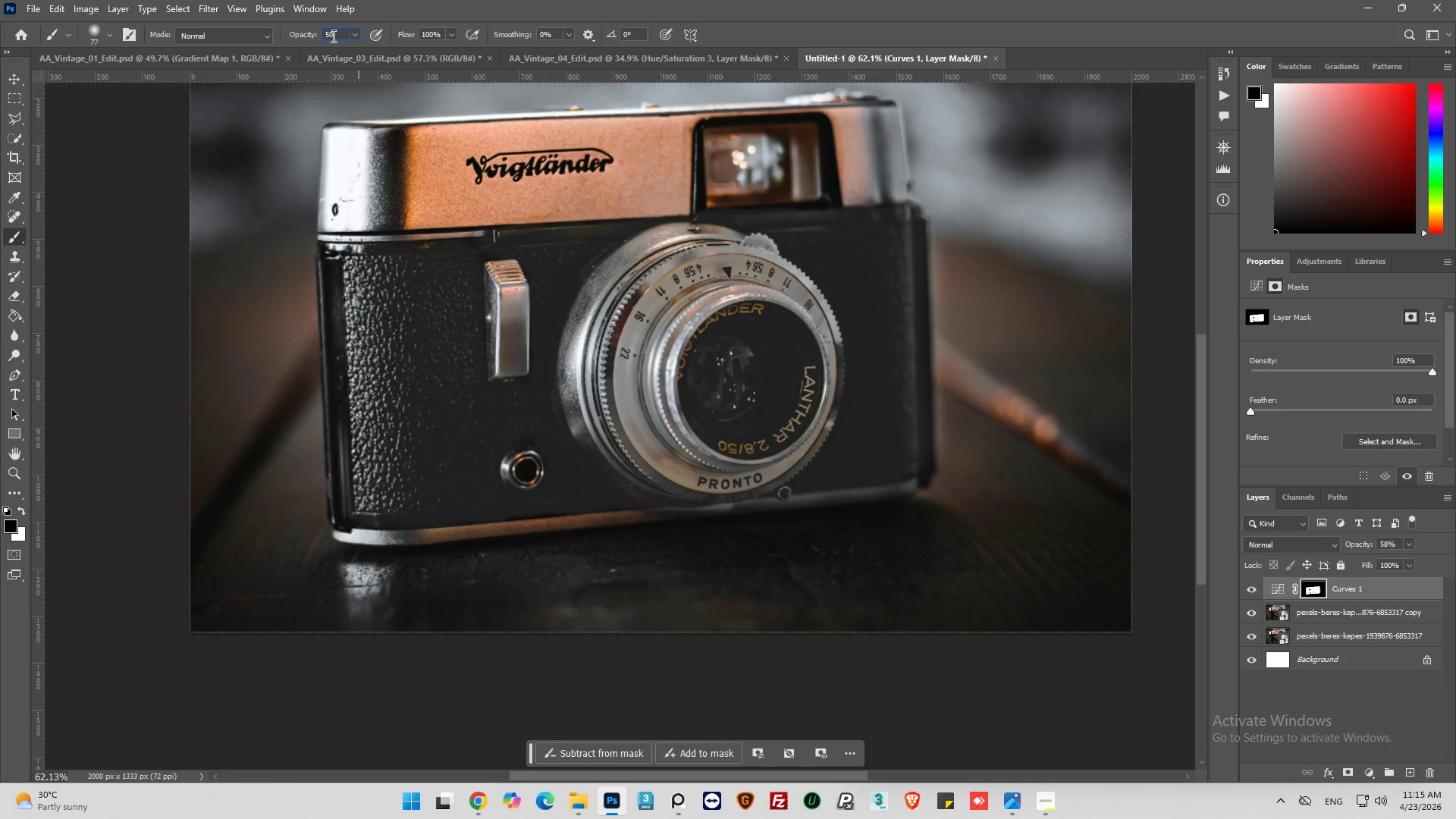 
key(Enter)
 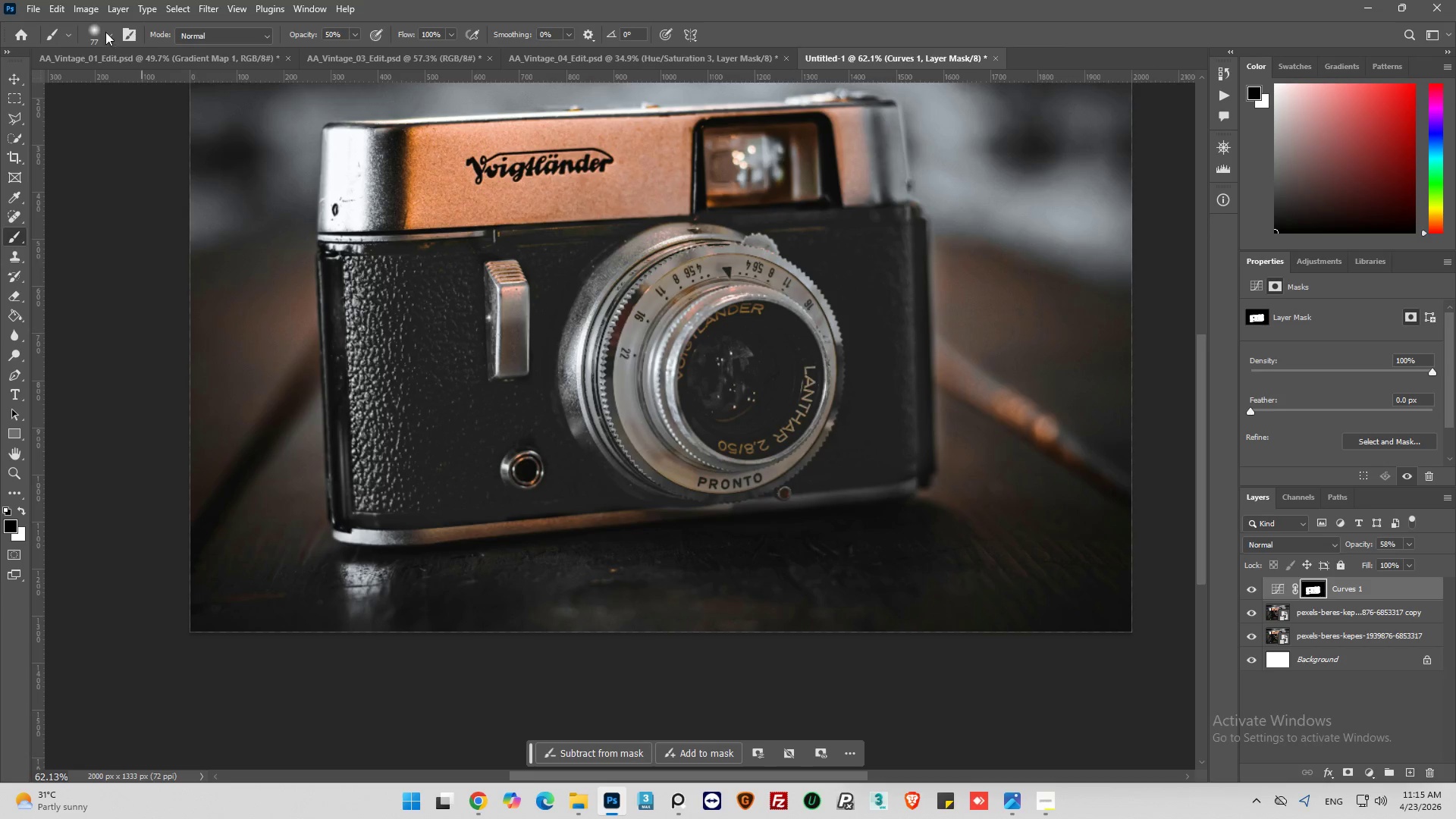 
left_click_drag(start_coordinate=[121, 81], to_coordinate=[133, 80])
 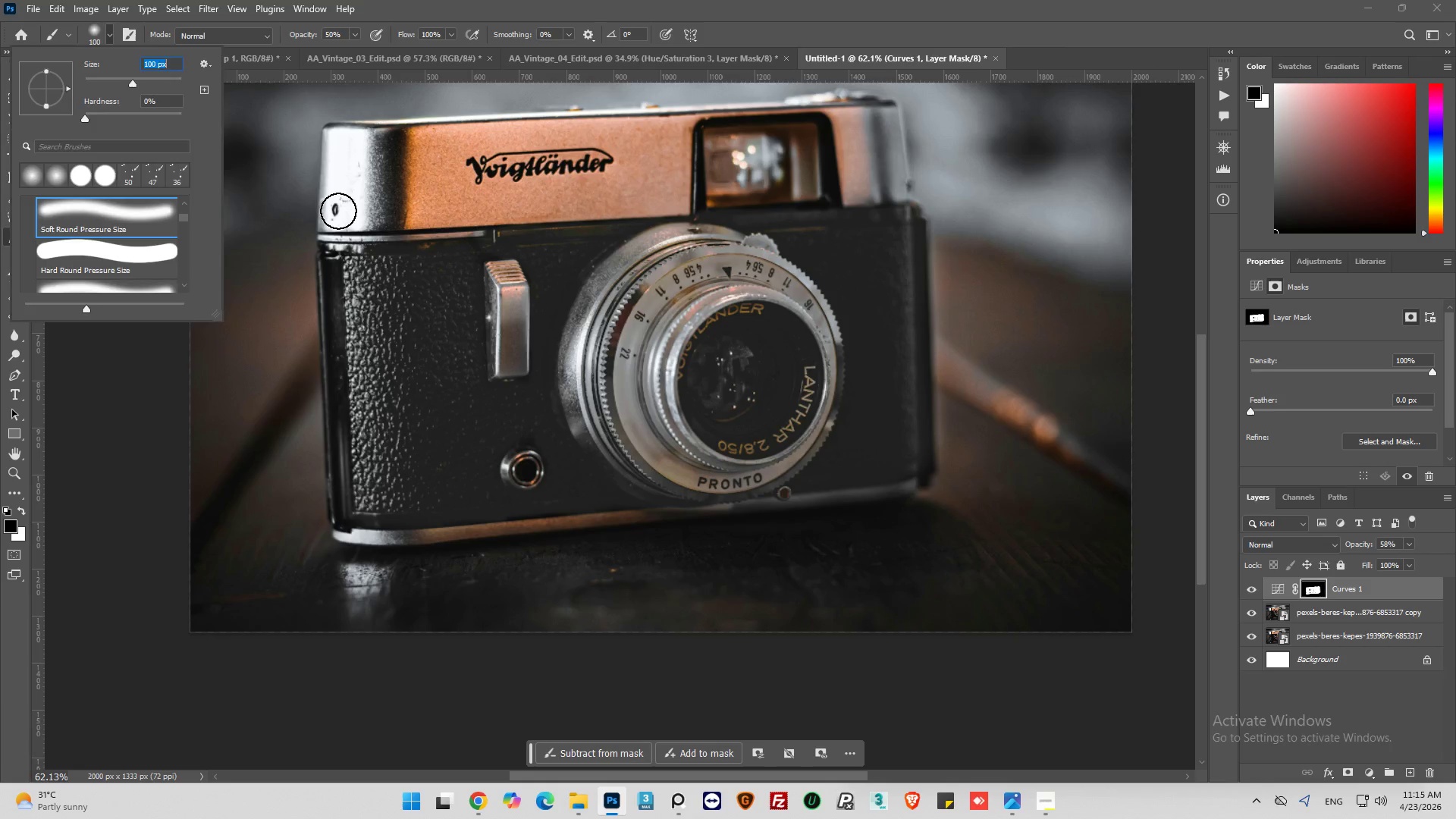 
left_click_drag(start_coordinate=[337, 211], to_coordinate=[409, 237])
 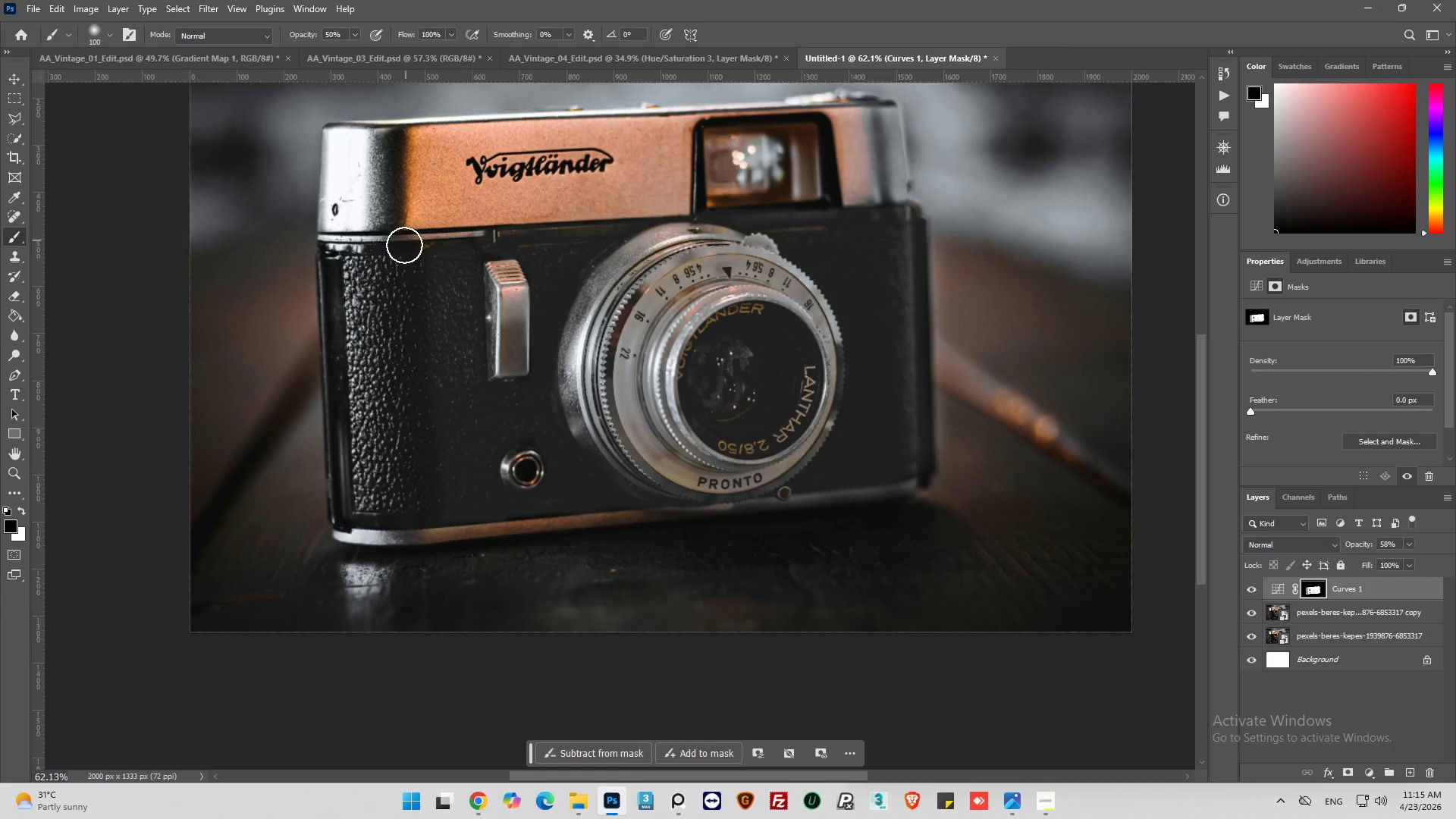 
key(Control+Z)
 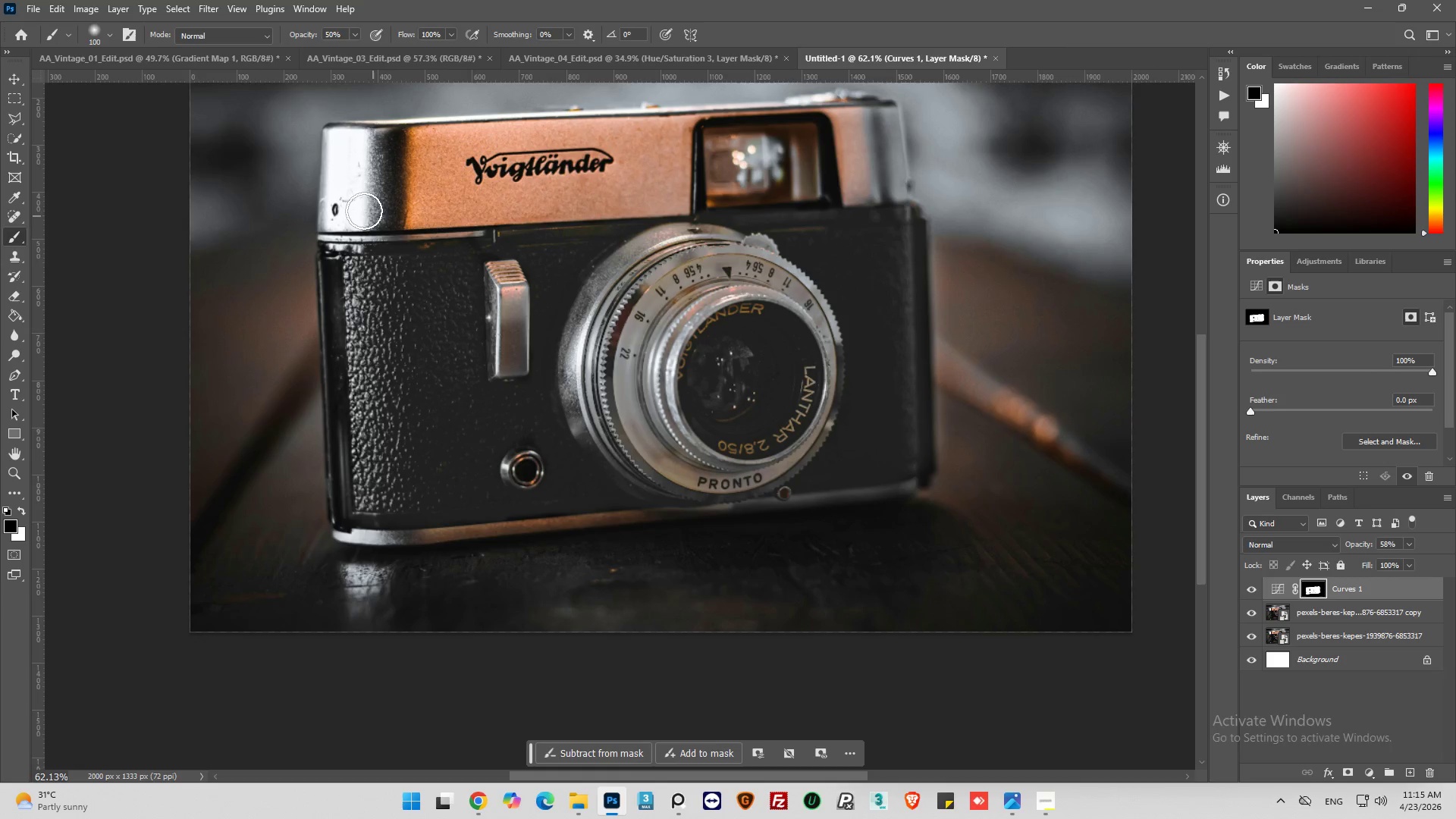 
left_click_drag(start_coordinate=[361, 215], to_coordinate=[356, 274])
 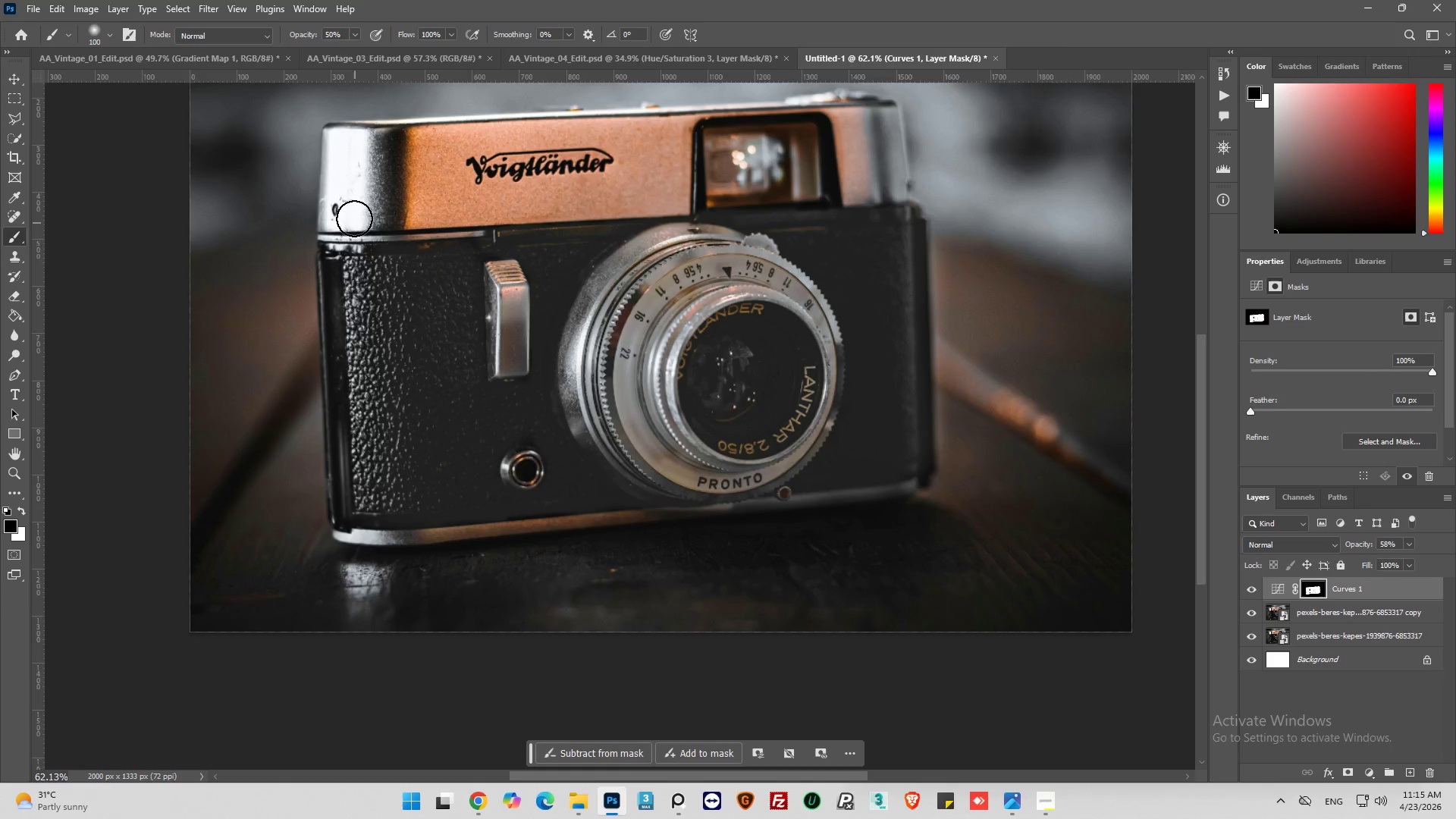 
left_click_drag(start_coordinate=[350, 226], to_coordinate=[316, 442])
 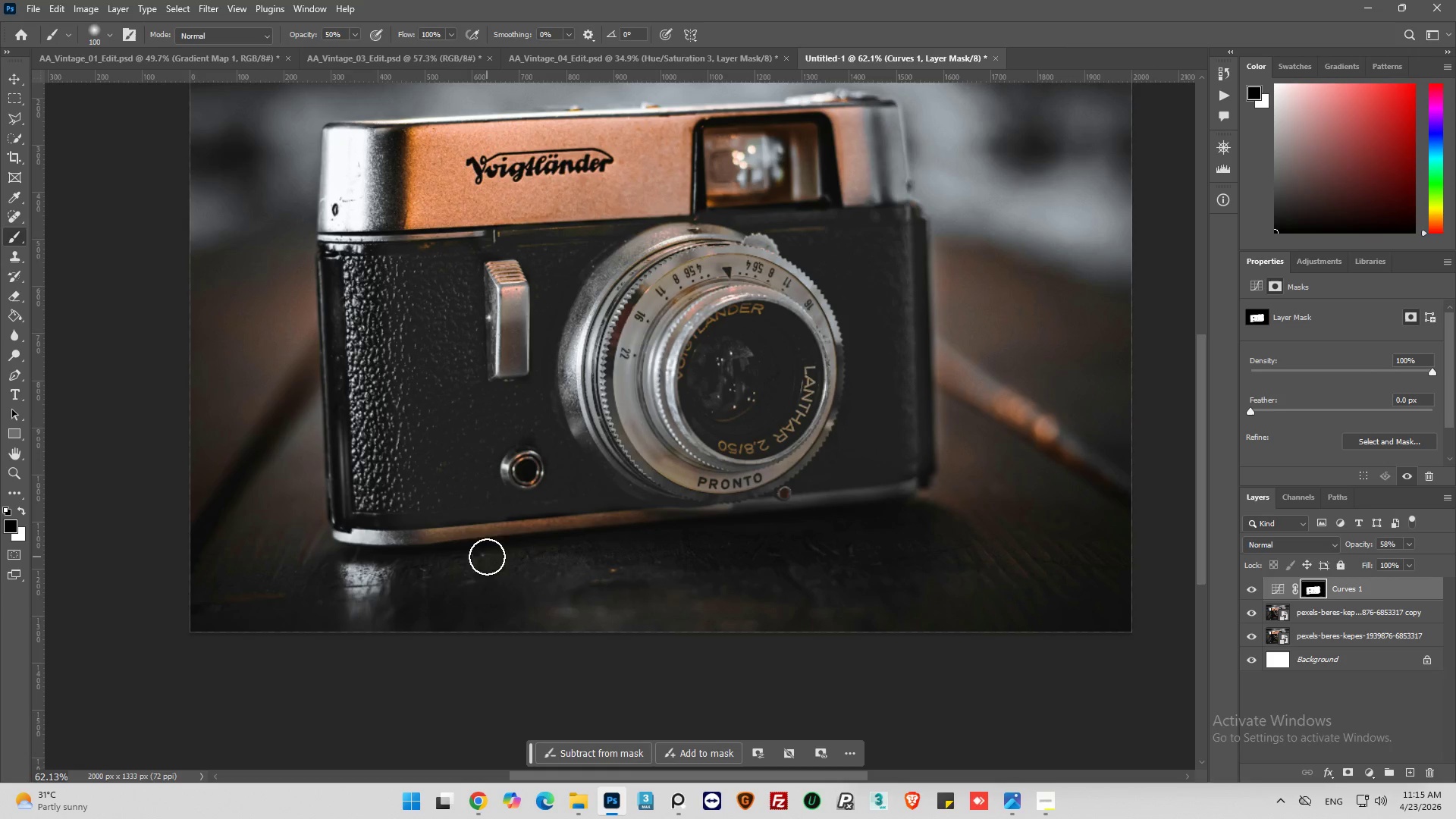 
left_click_drag(start_coordinate=[391, 569], to_coordinate=[404, 573])
 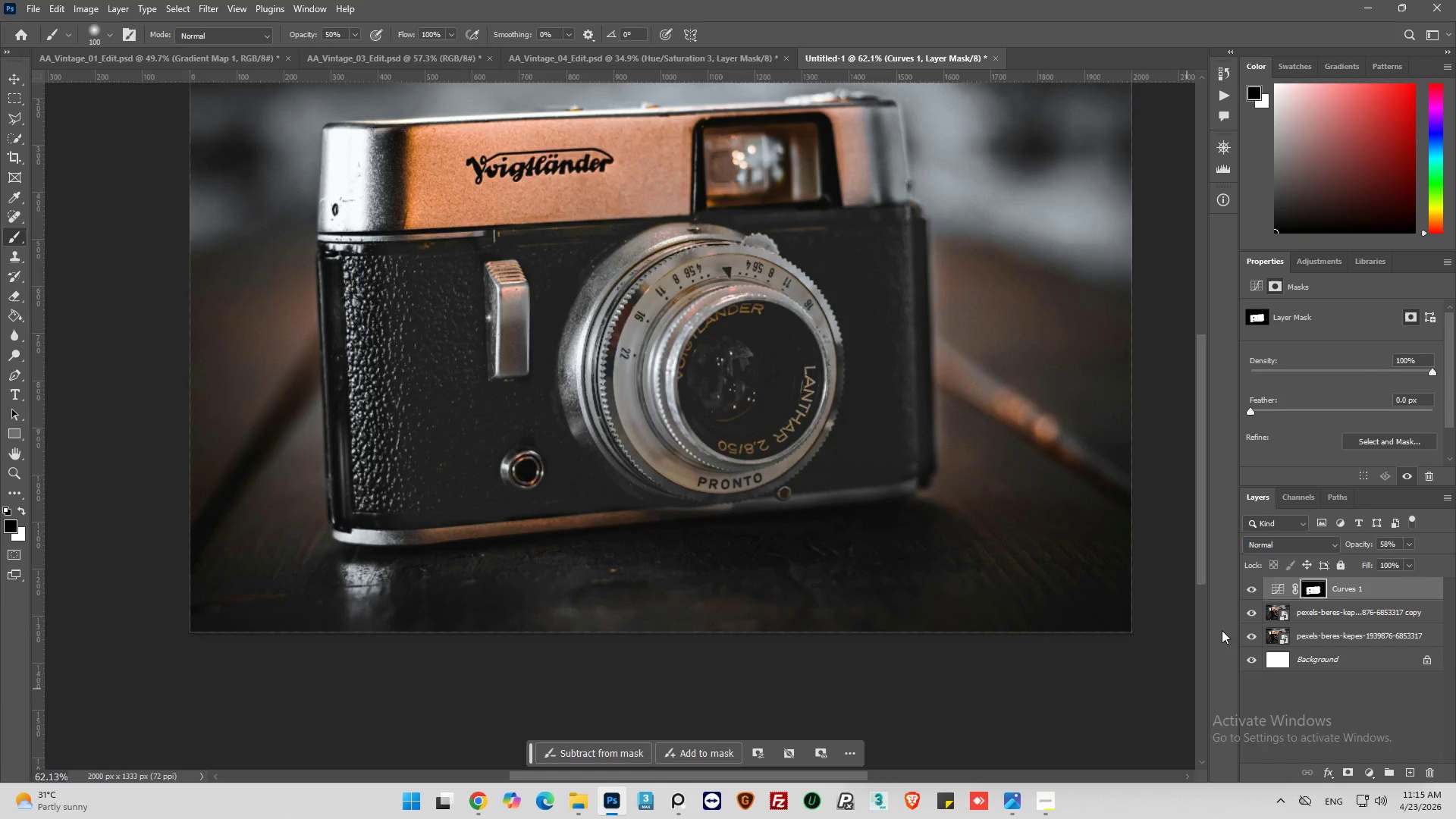 
left_click([1254, 591])
 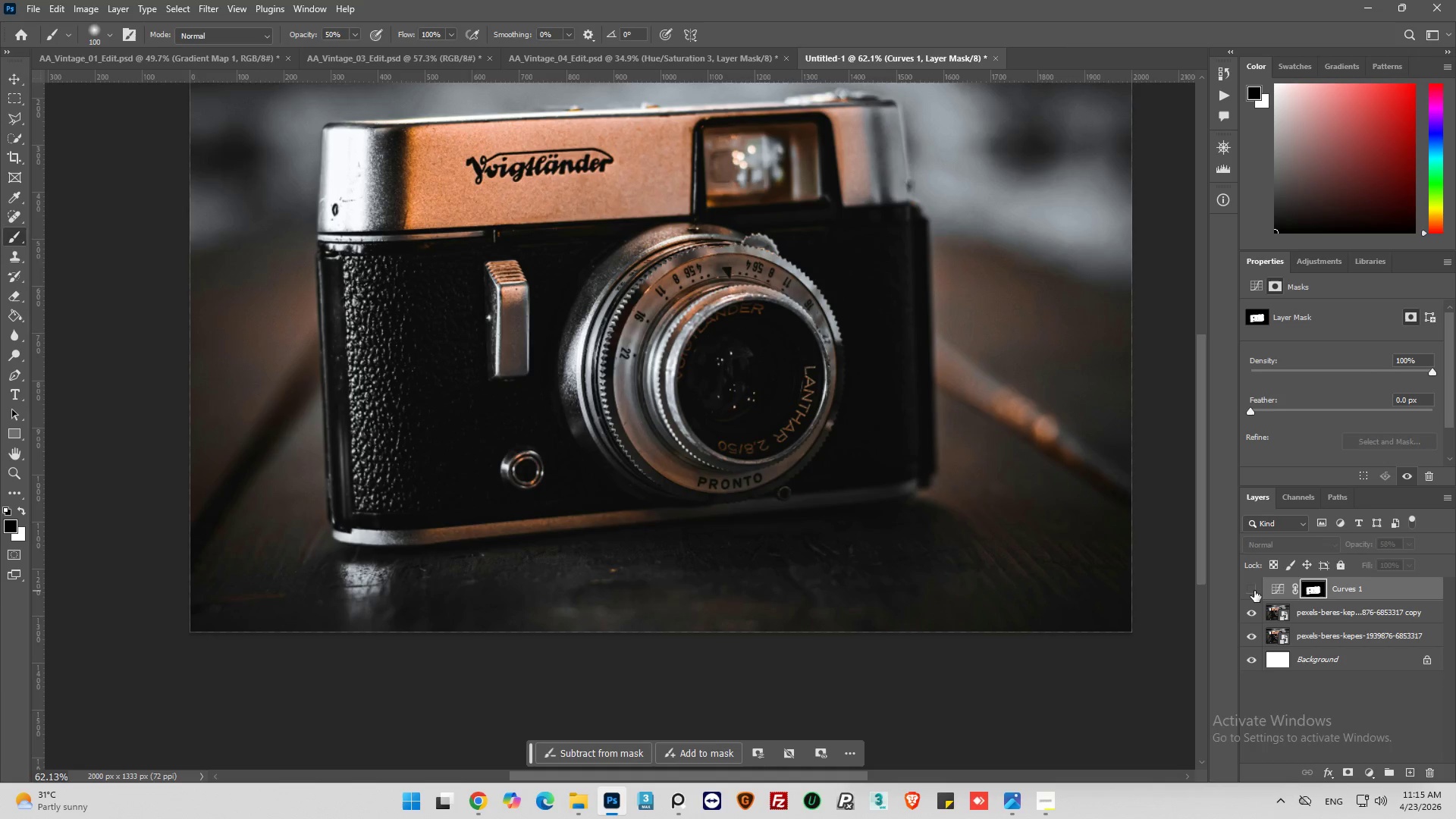 
left_click([1254, 591])
 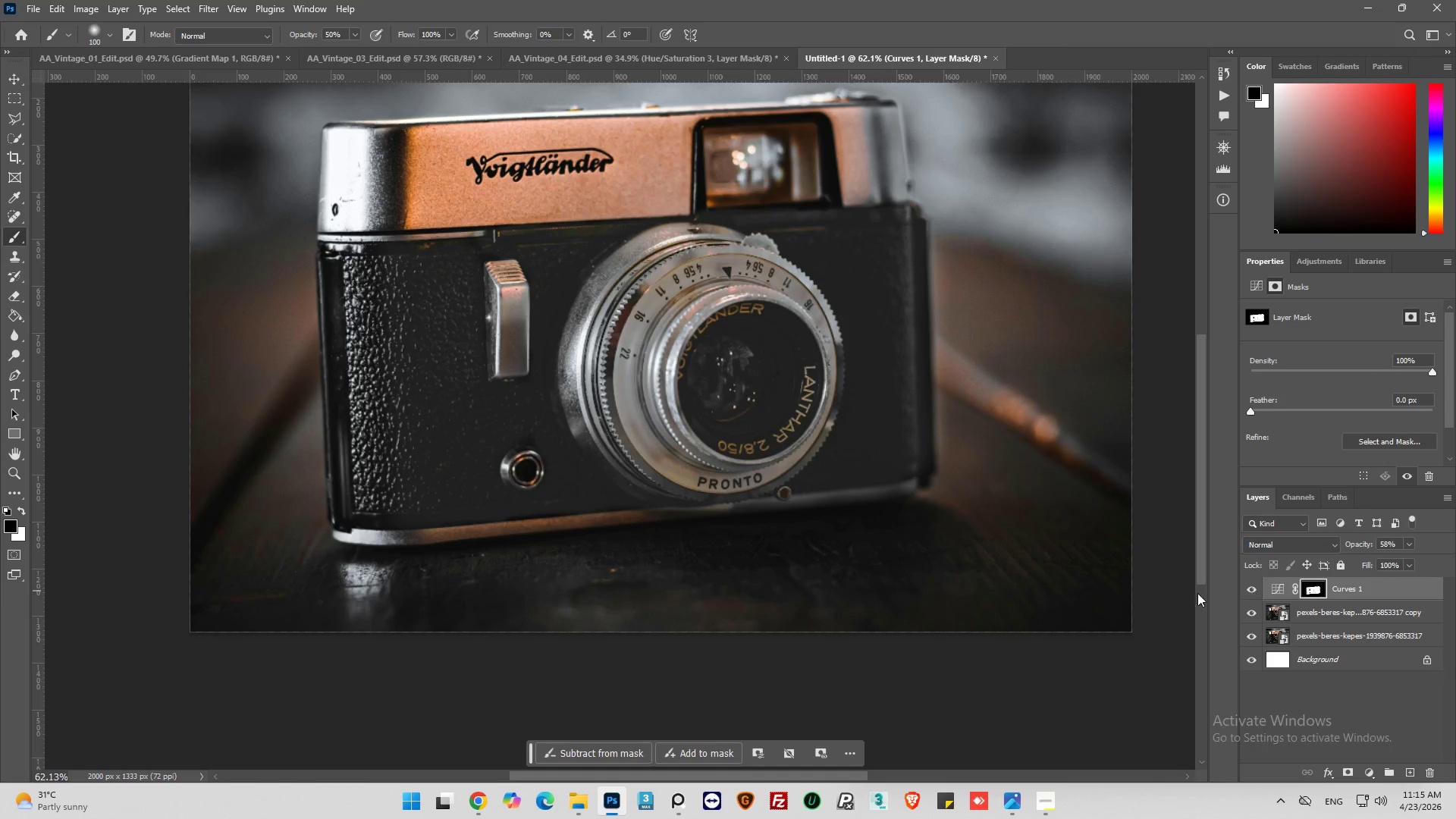 
key(Alt+AltLeft)
 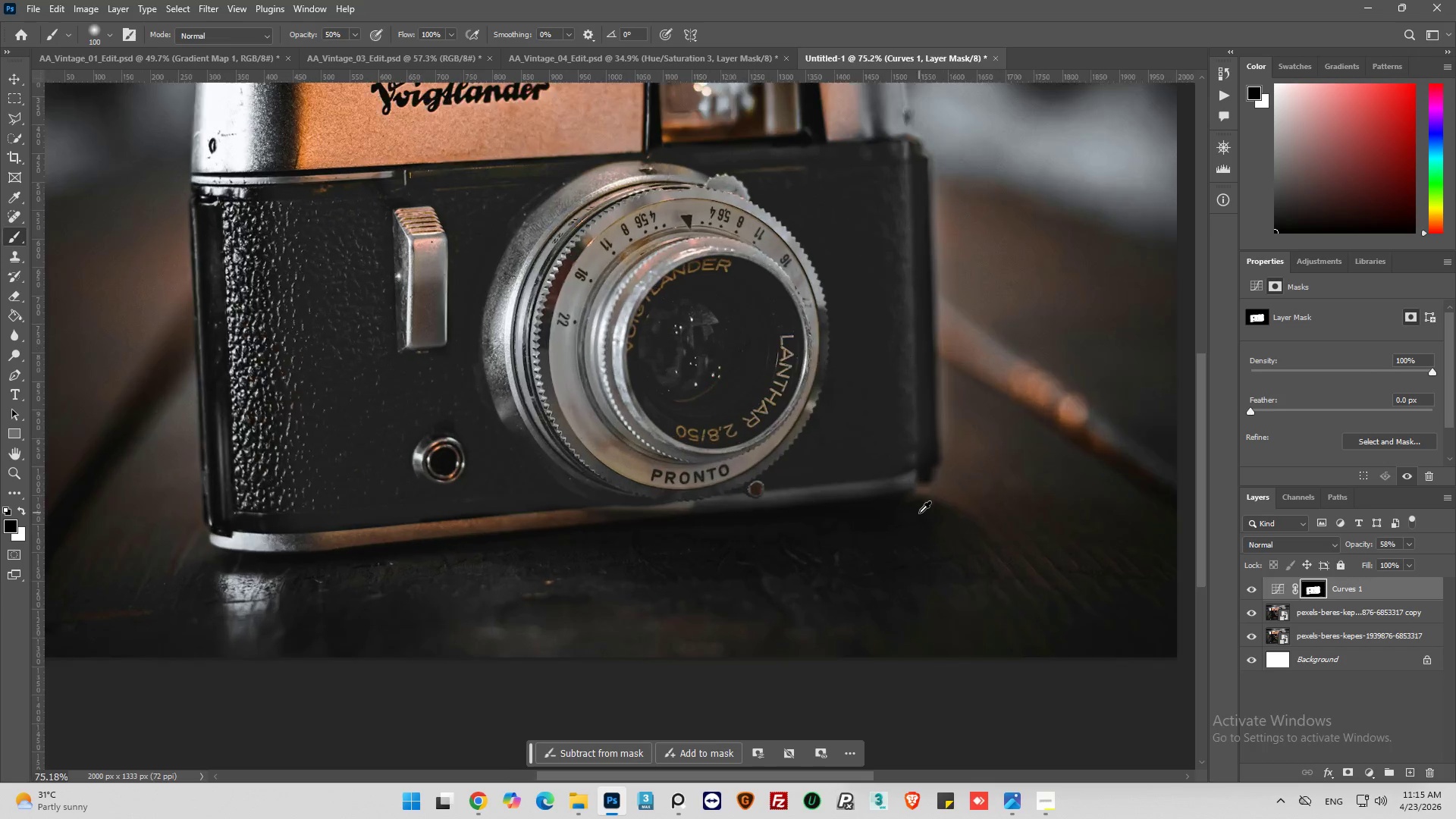 
scroll: coordinate [919, 513], scroll_direction: up, amount: 2.0
 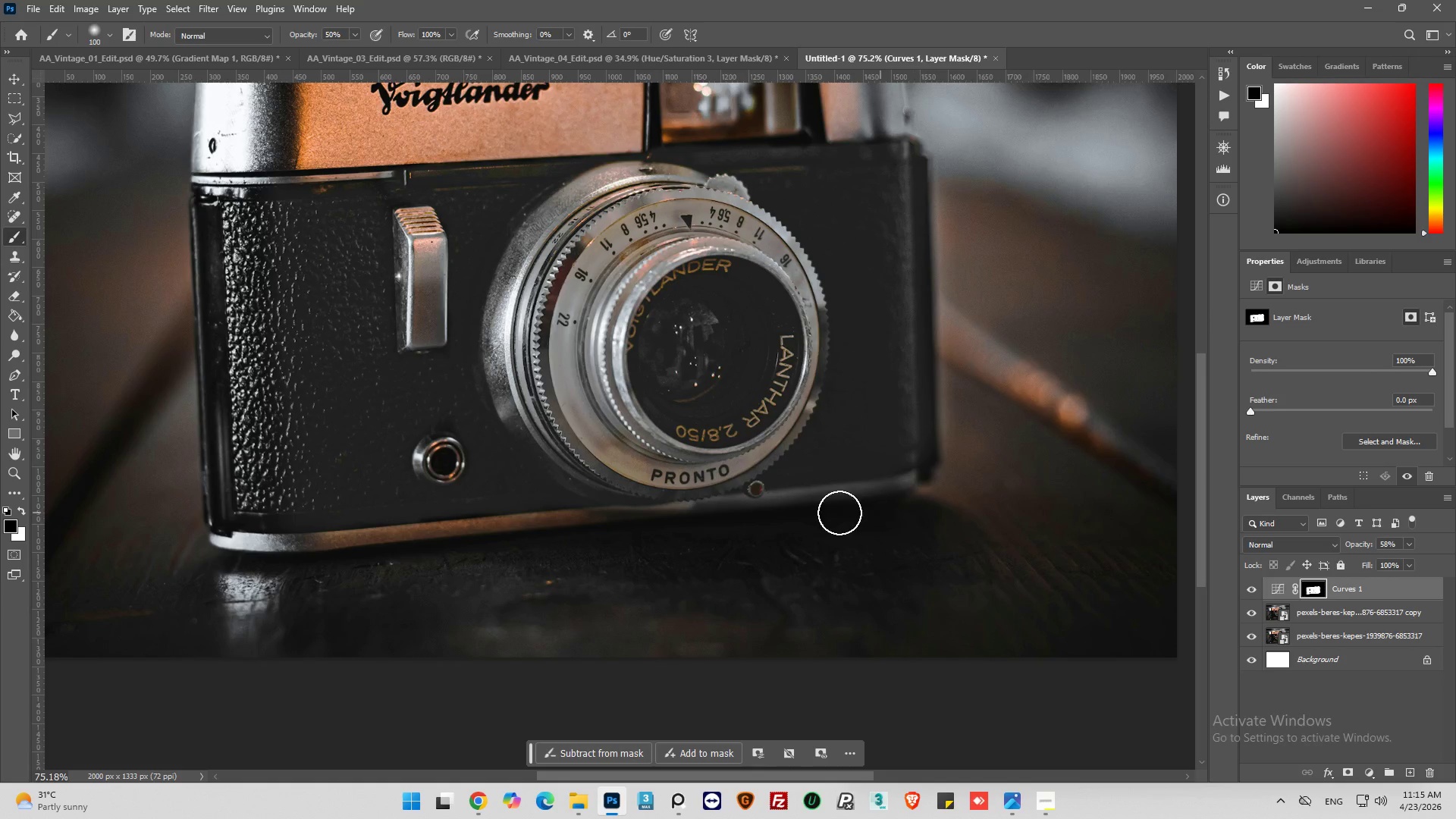 
hold_key(key=AltLeft, duration=0.48)
scroll: coordinate [821, 513], scroll_direction: up, amount: 1.0
 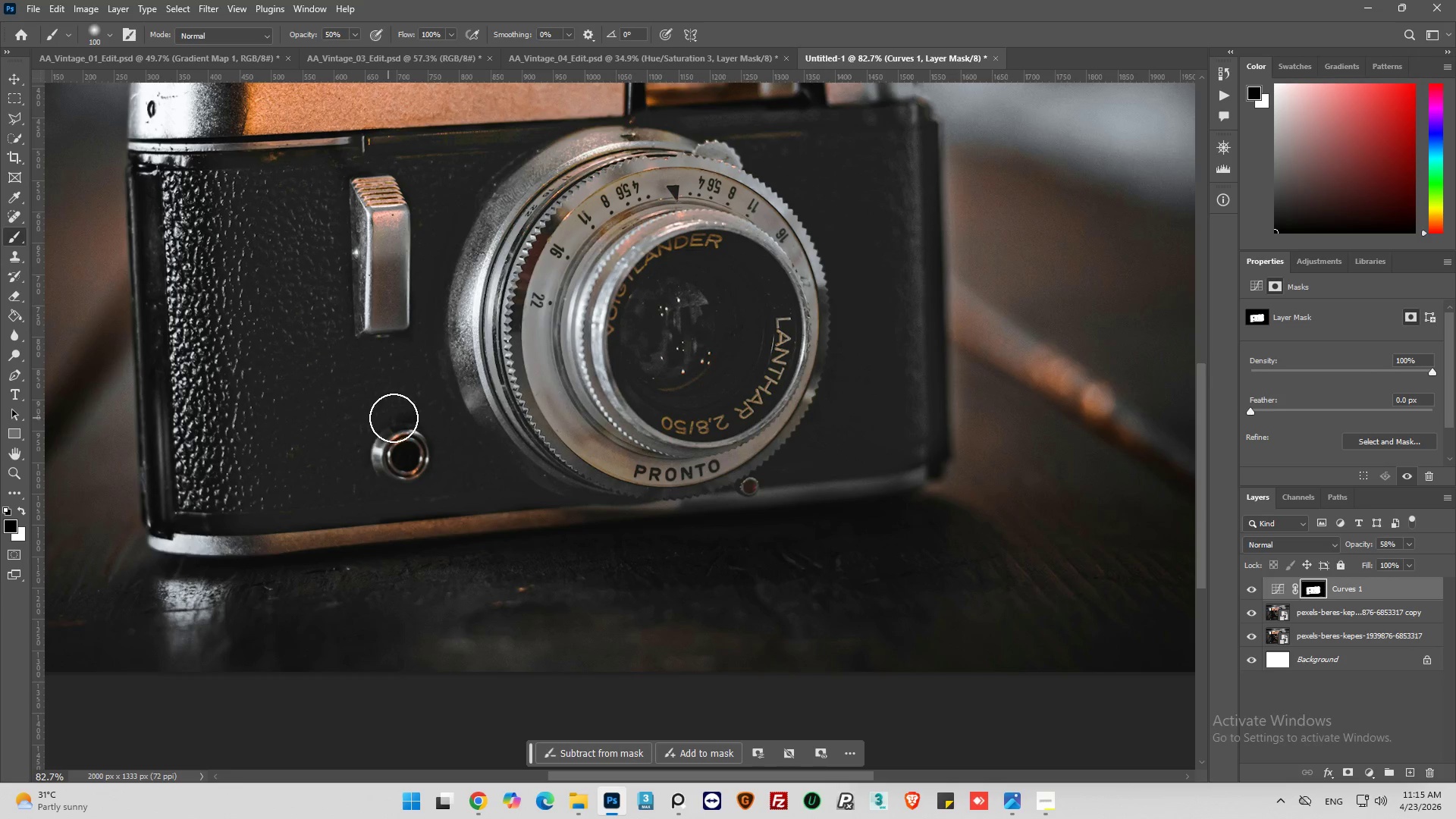 
key(X)
 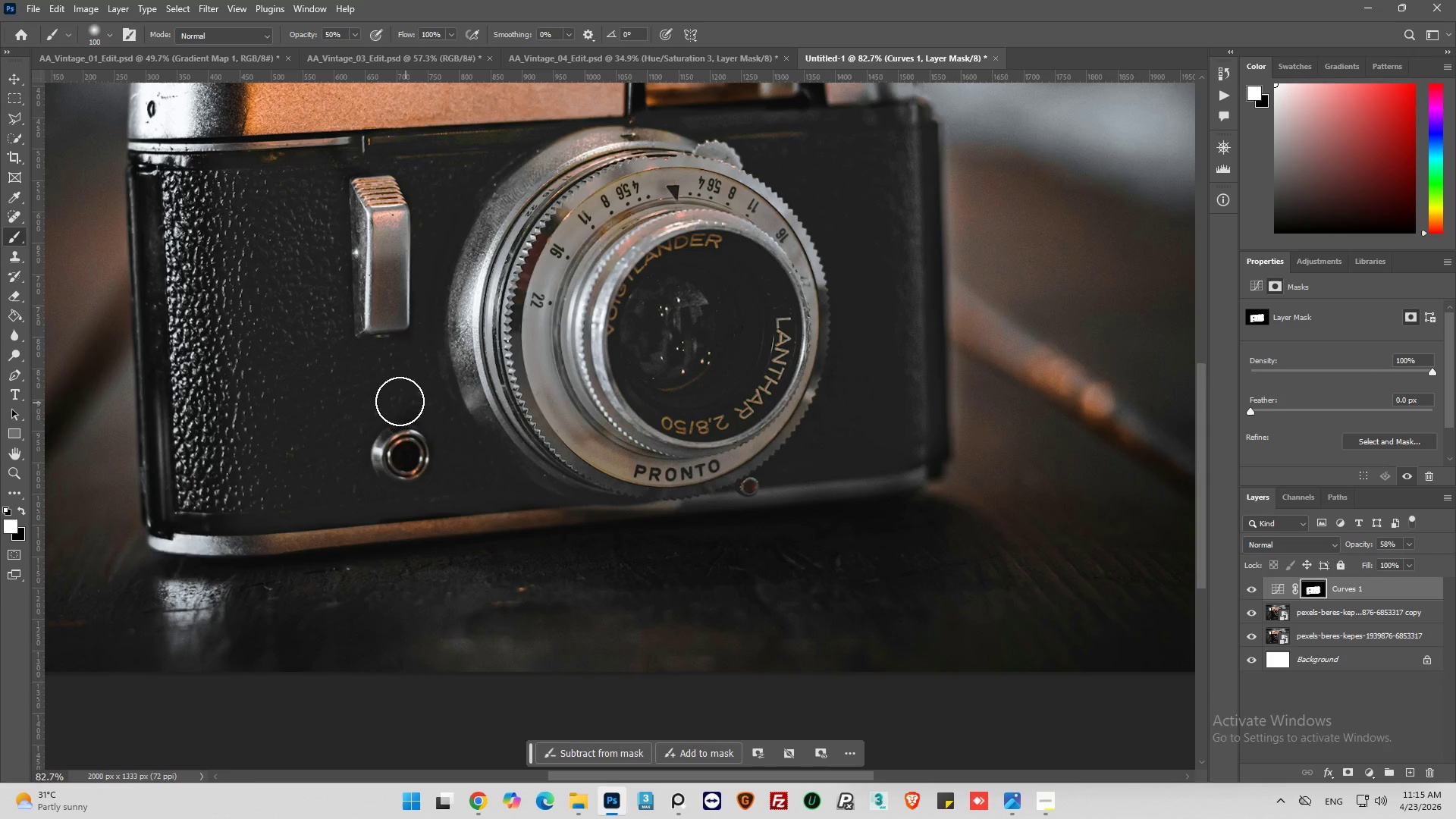 
left_click_drag(start_coordinate=[381, 402], to_coordinate=[404, 409])
 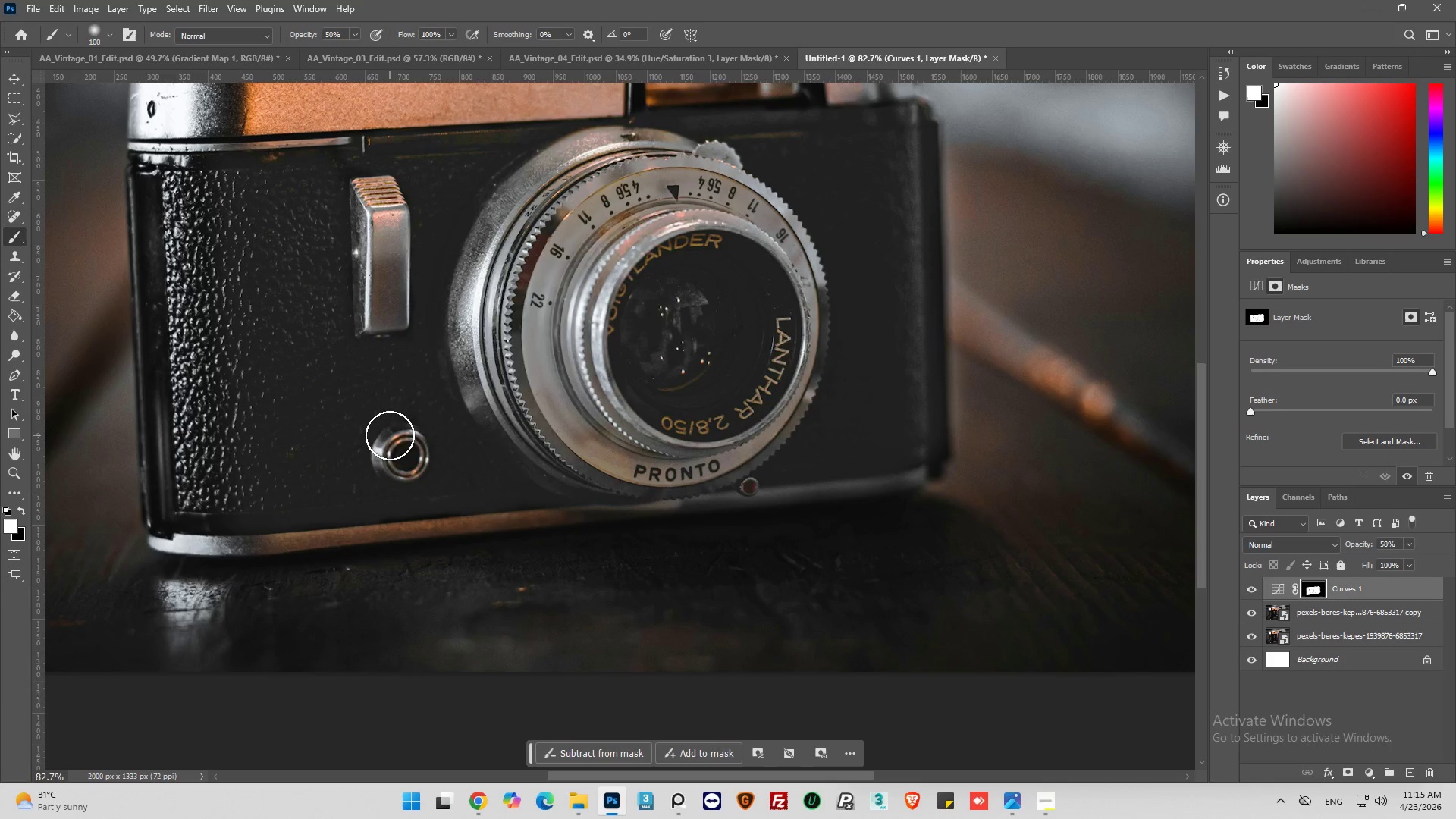 
key(Alt+AltLeft)
 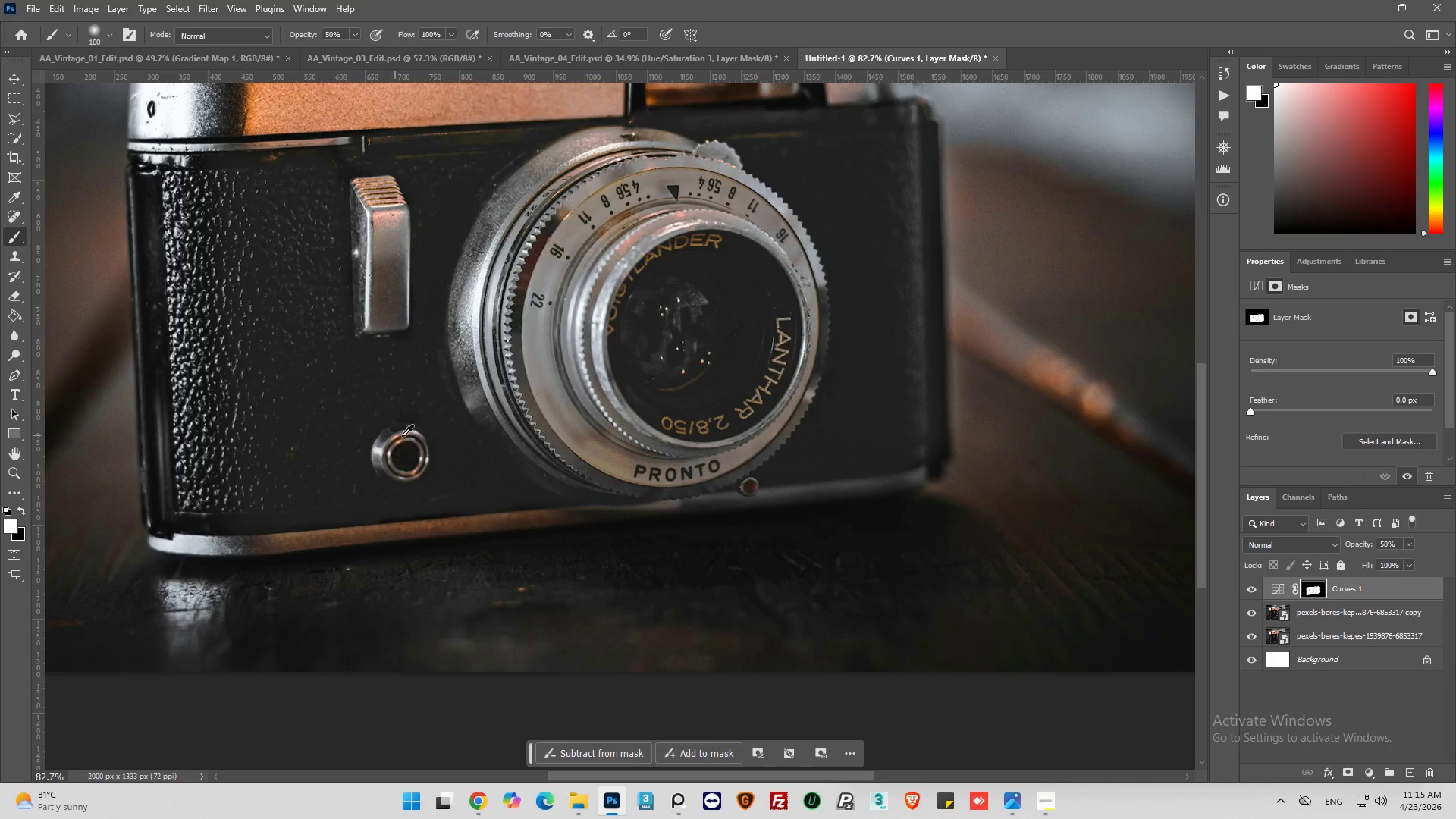 
scroll: coordinate [437, 449], scroll_direction: down, amount: 3.0
 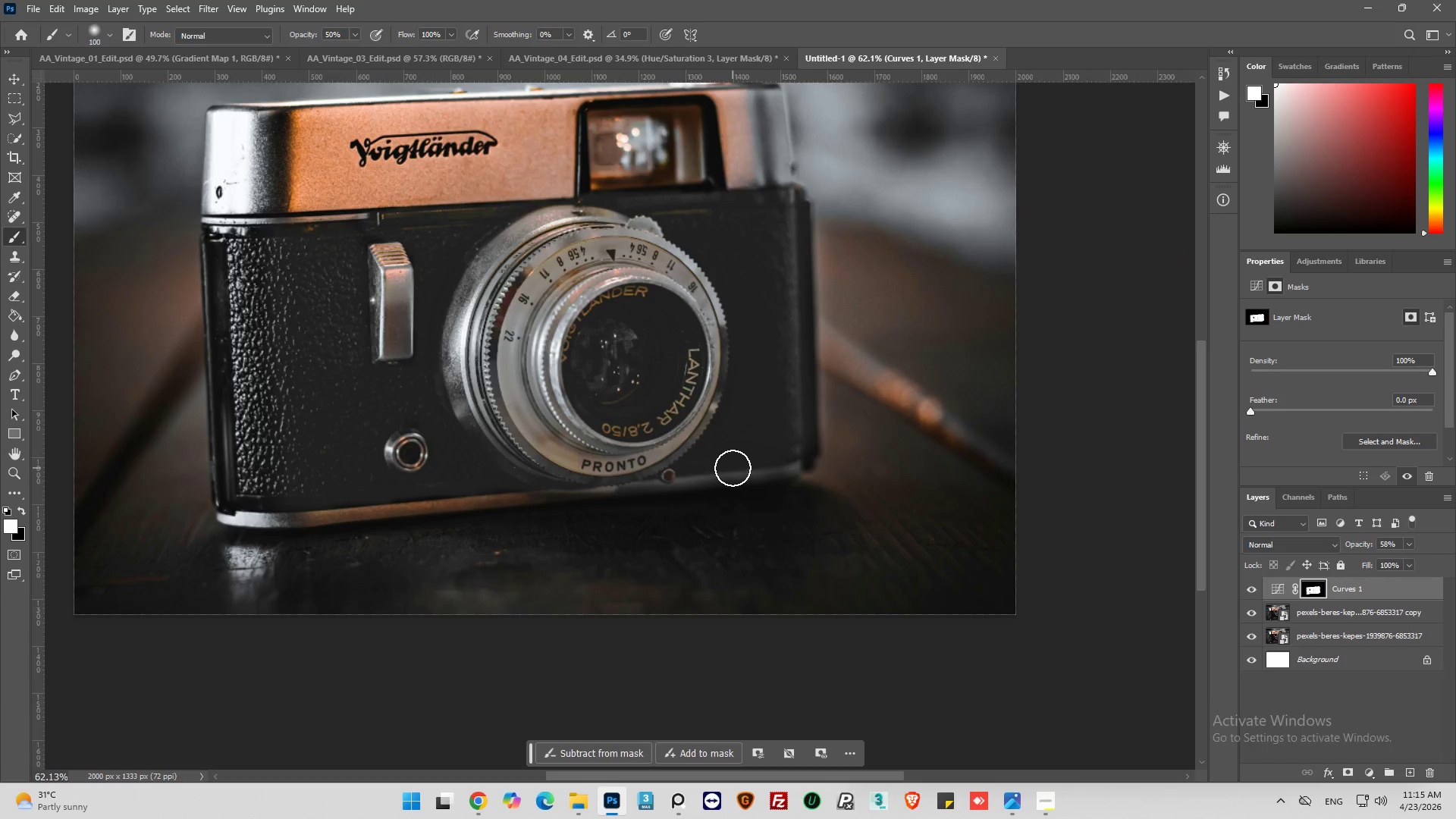 
hold_key(key=AltLeft, duration=0.5)
scroll: coordinate [452, 314], scroll_direction: up, amount: 10.0
 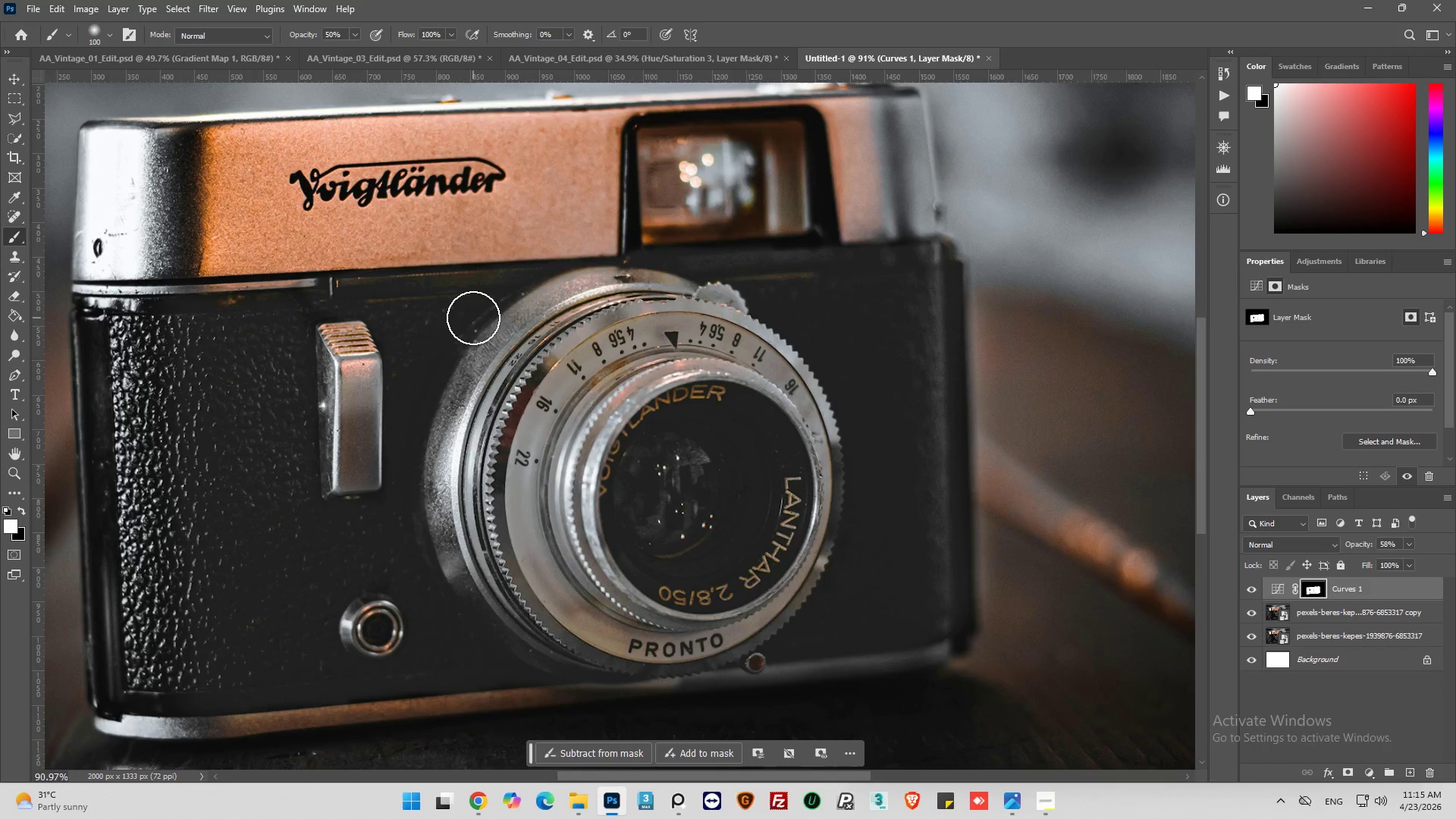 
left_click_drag(start_coordinate=[447, 326], to_coordinate=[459, 348])
 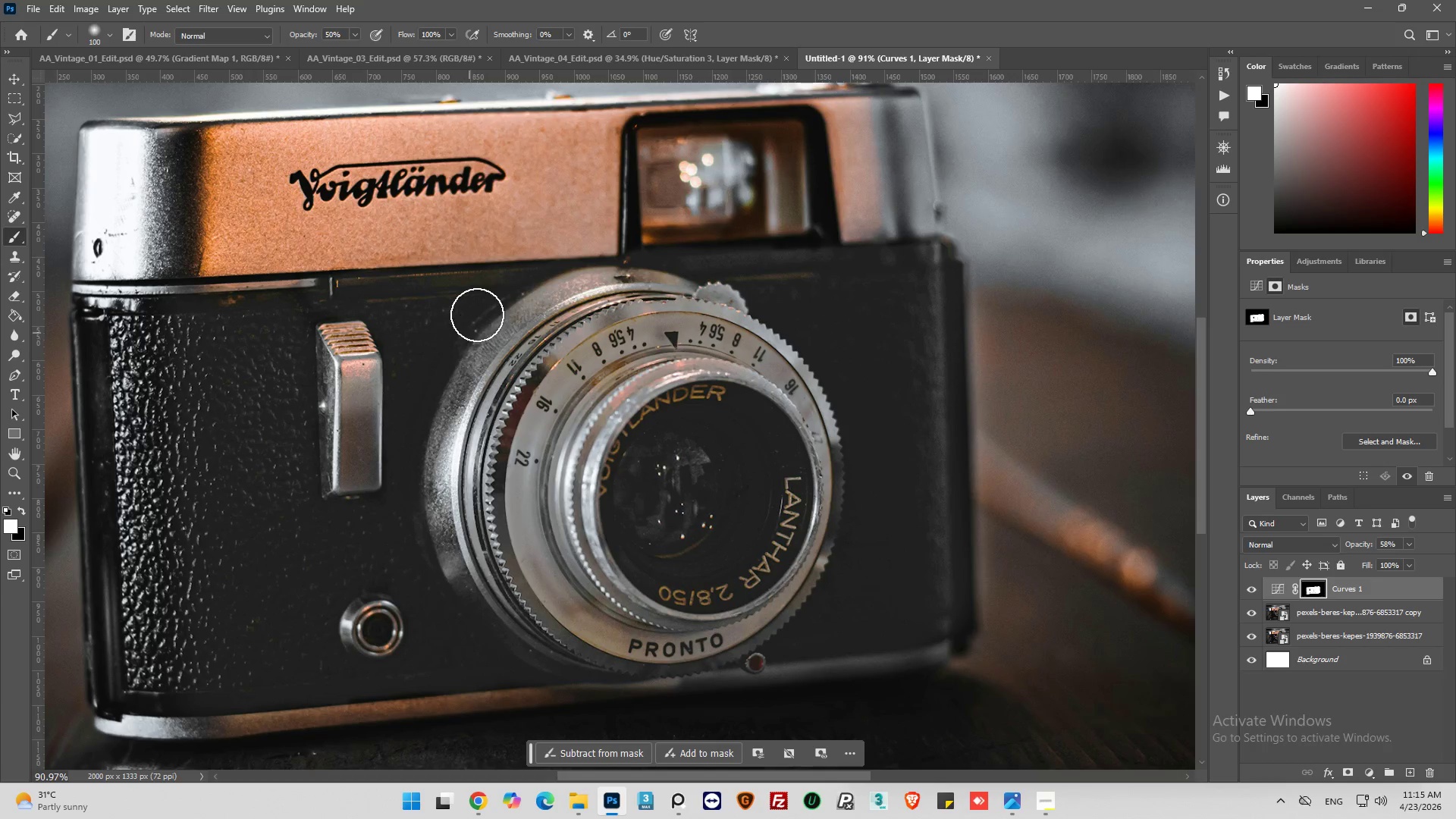 
left_click_drag(start_coordinate=[482, 244], to_coordinate=[578, 224])
 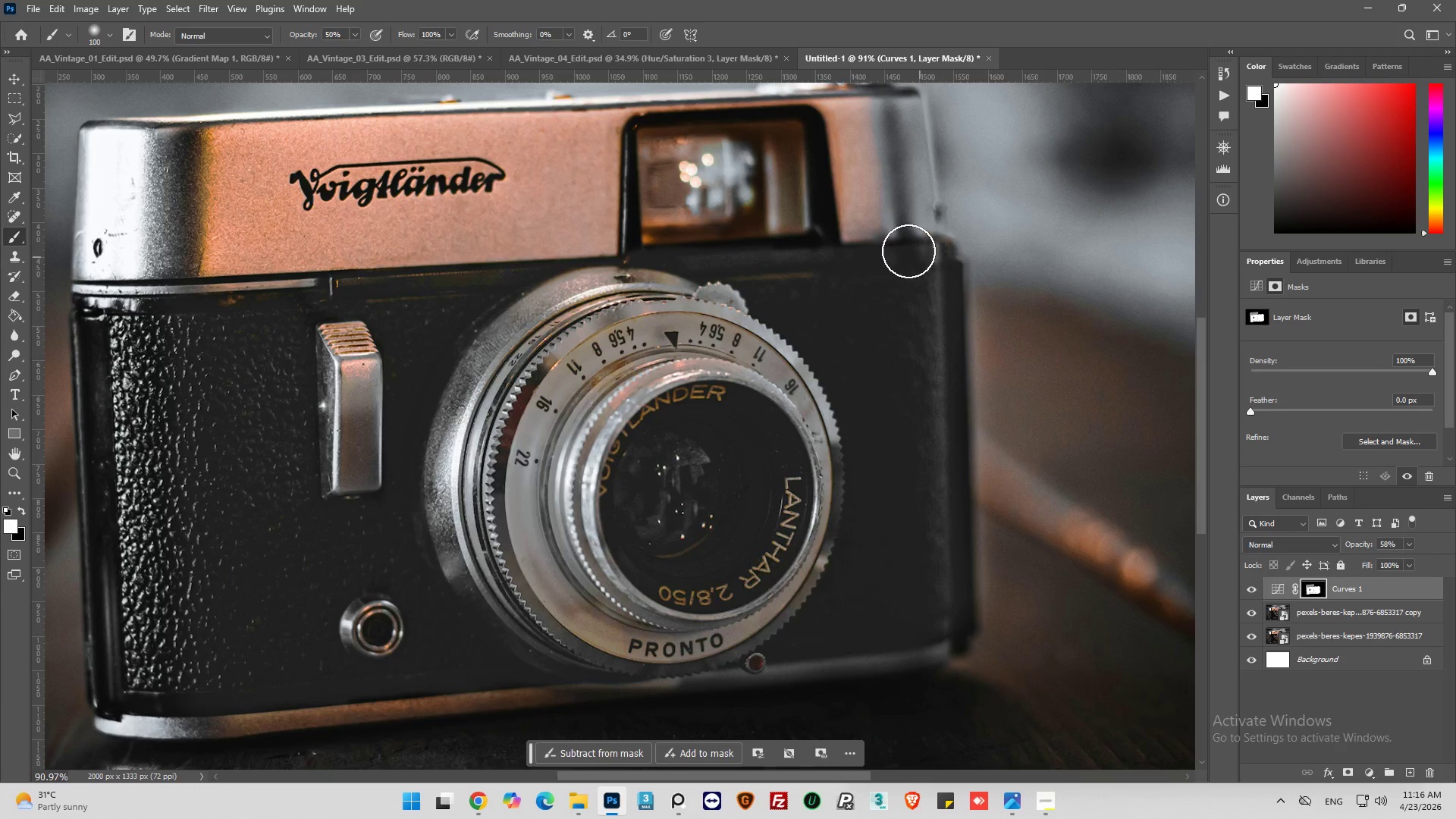 
left_click_drag(start_coordinate=[893, 246], to_coordinate=[937, 342])
 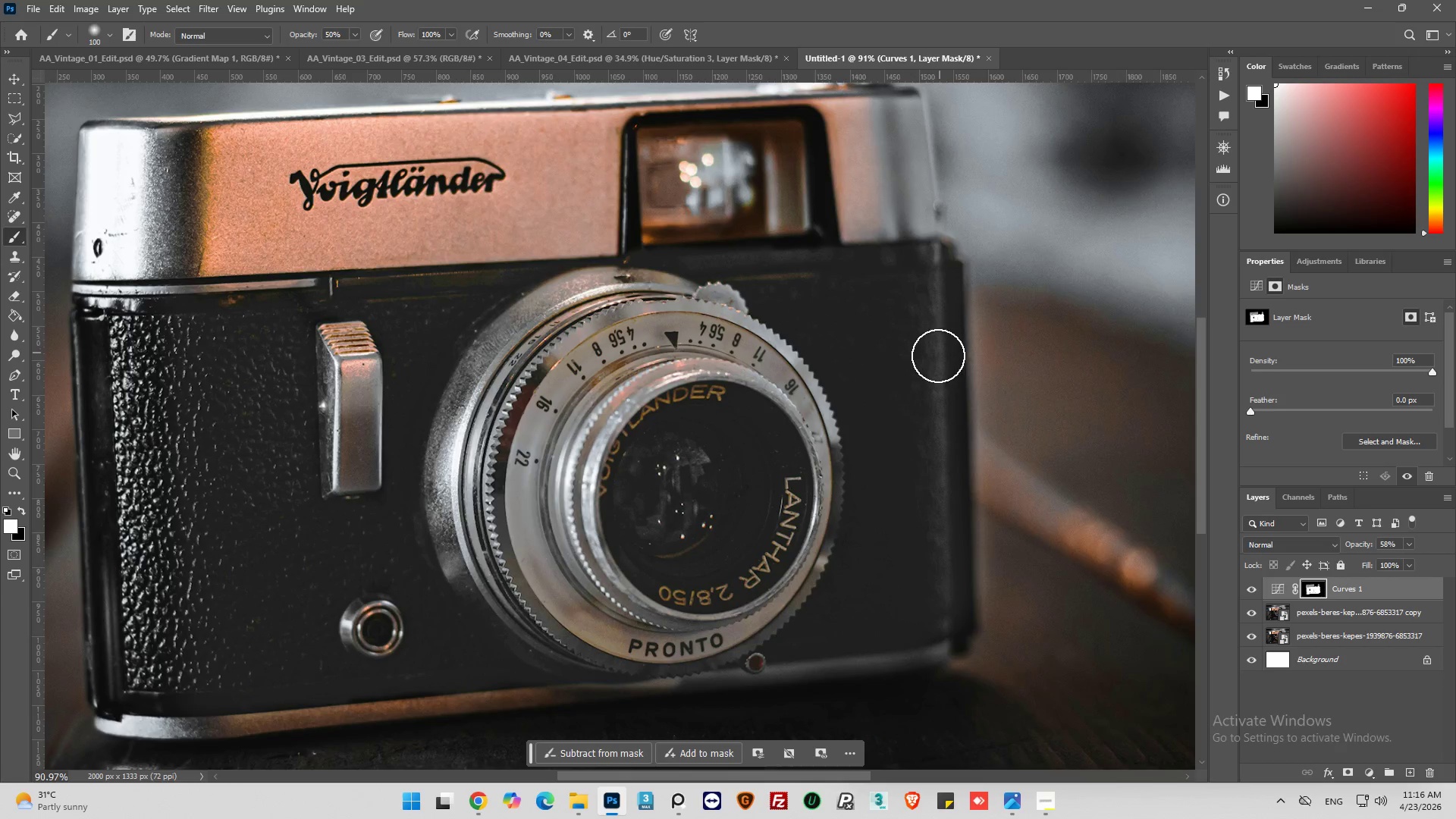 
key(Alt+AltLeft)
 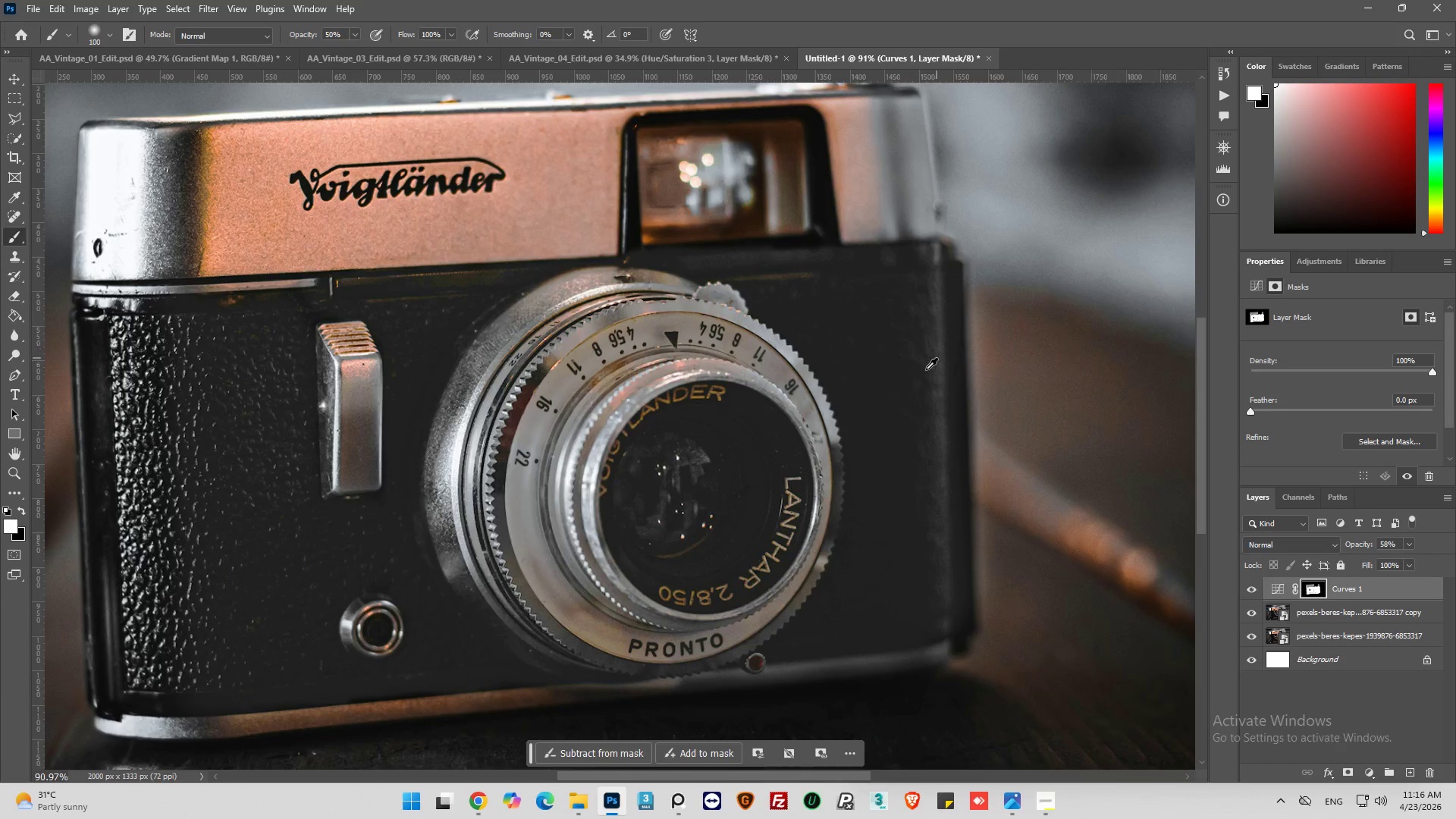 
scroll: coordinate [921, 375], scroll_direction: down, amount: 6.0
 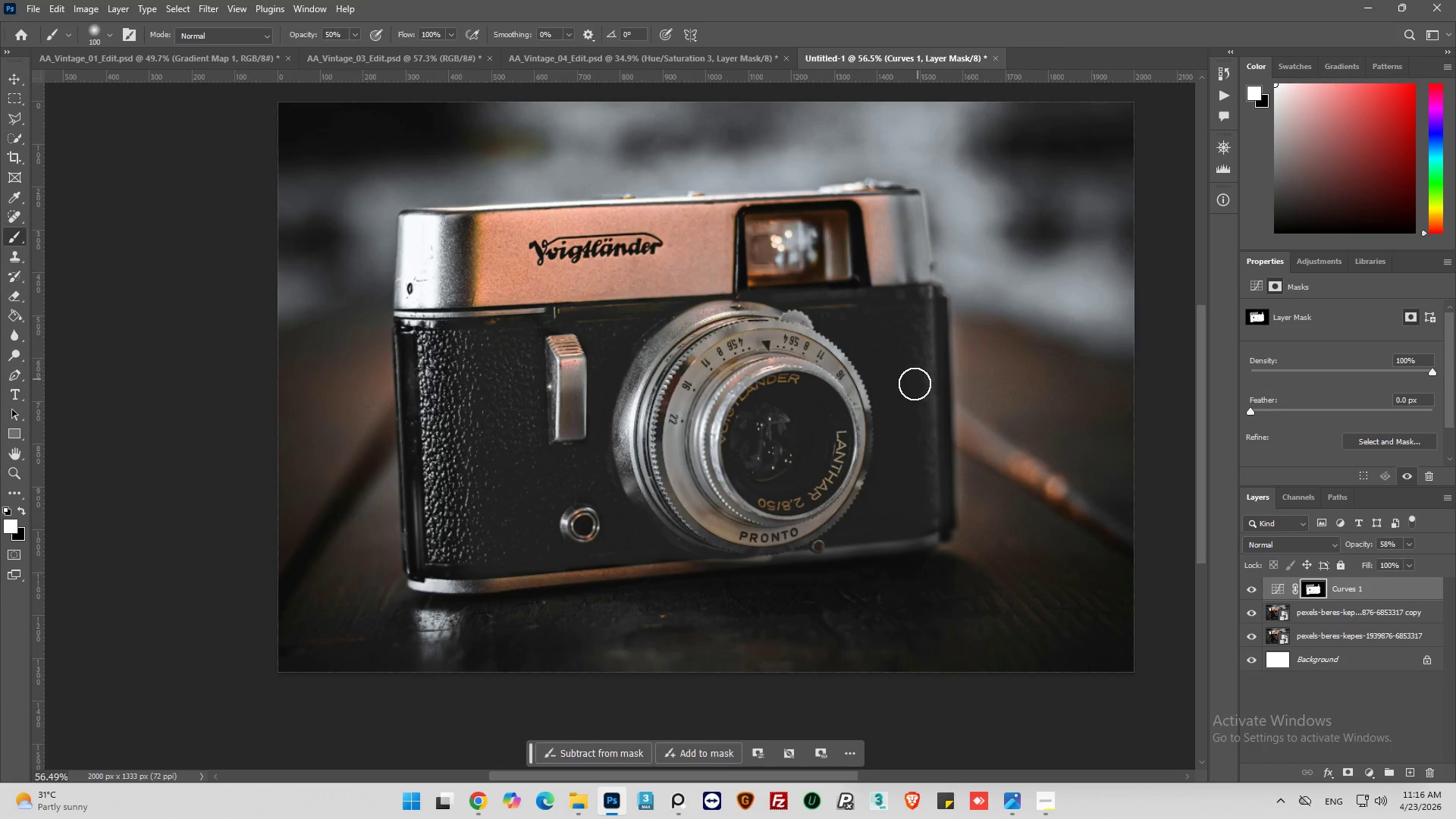 
key(Alt+AltLeft)
 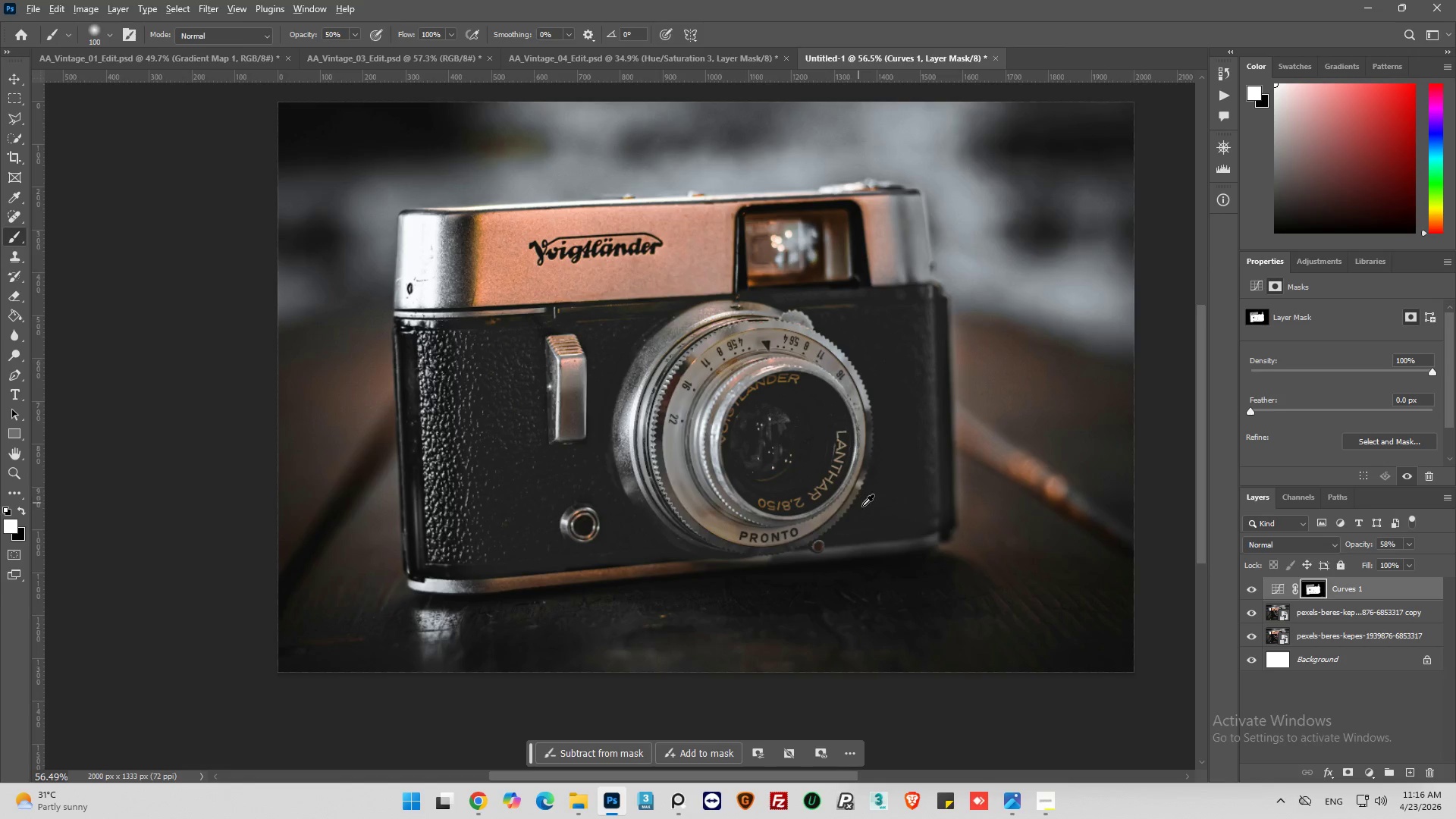 
key(Alt+AltLeft)
 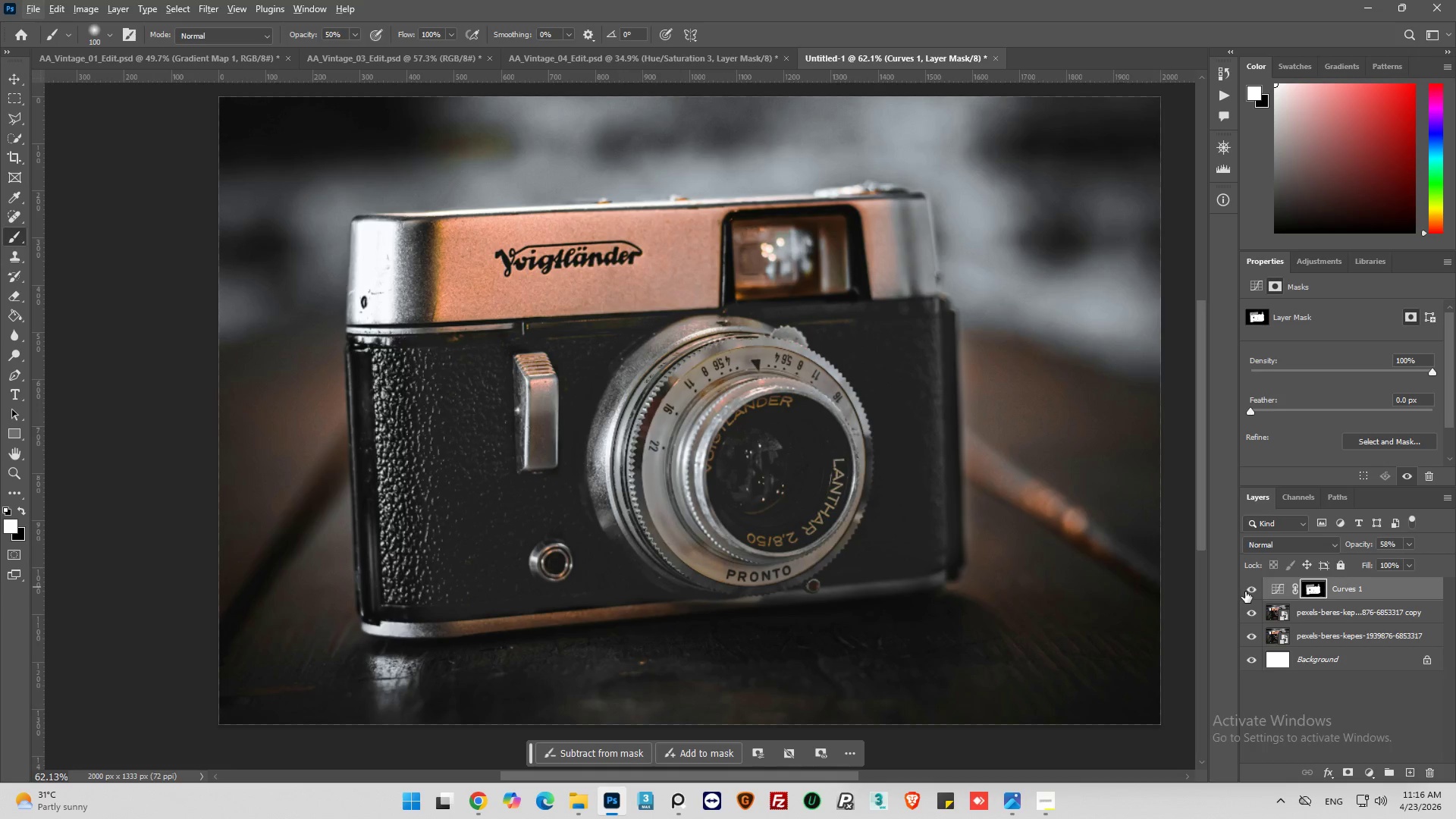 
scroll: coordinate [876, 519], scroll_direction: up, amount: 4.0
 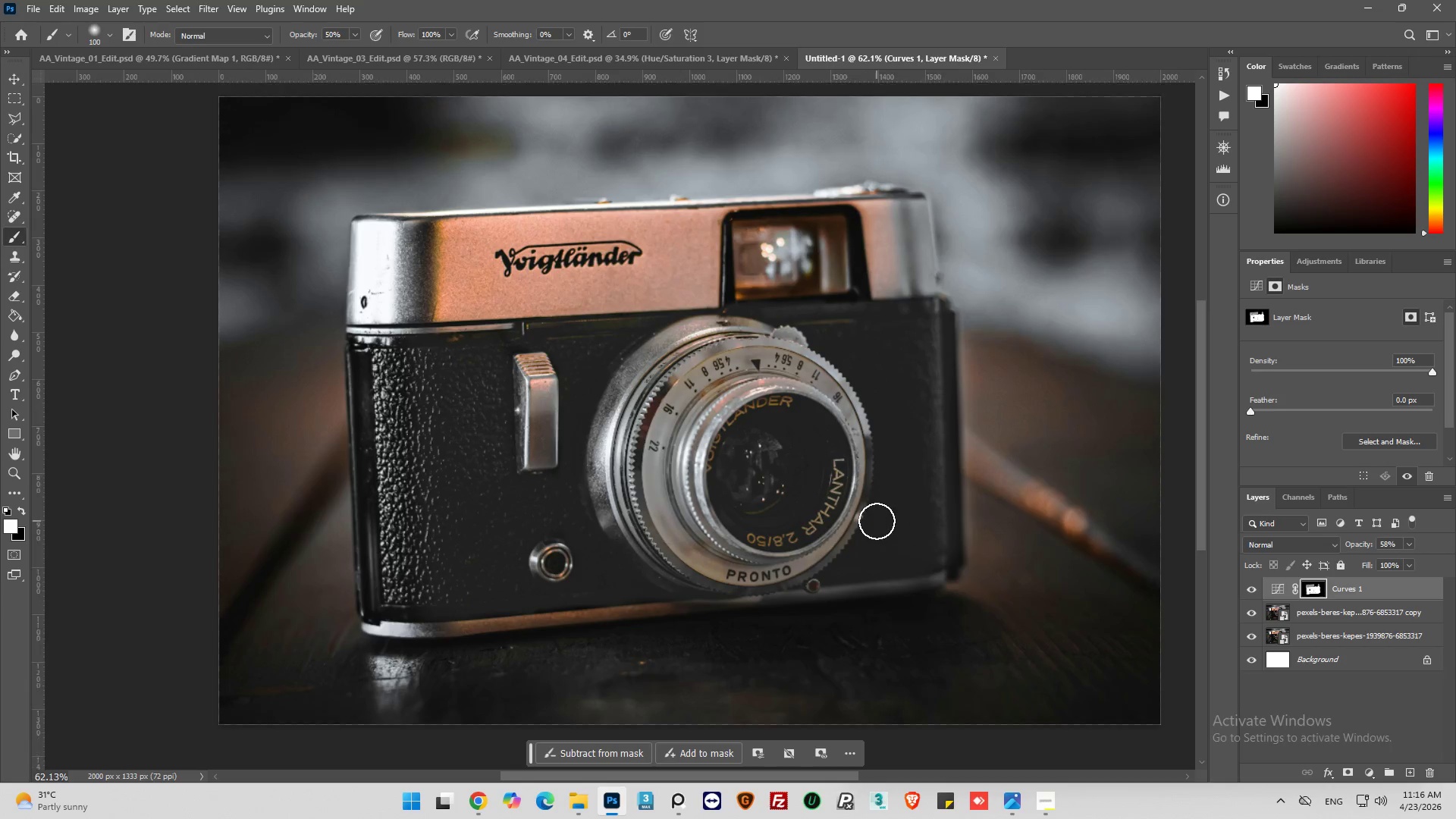 
left_click([1249, 587])
 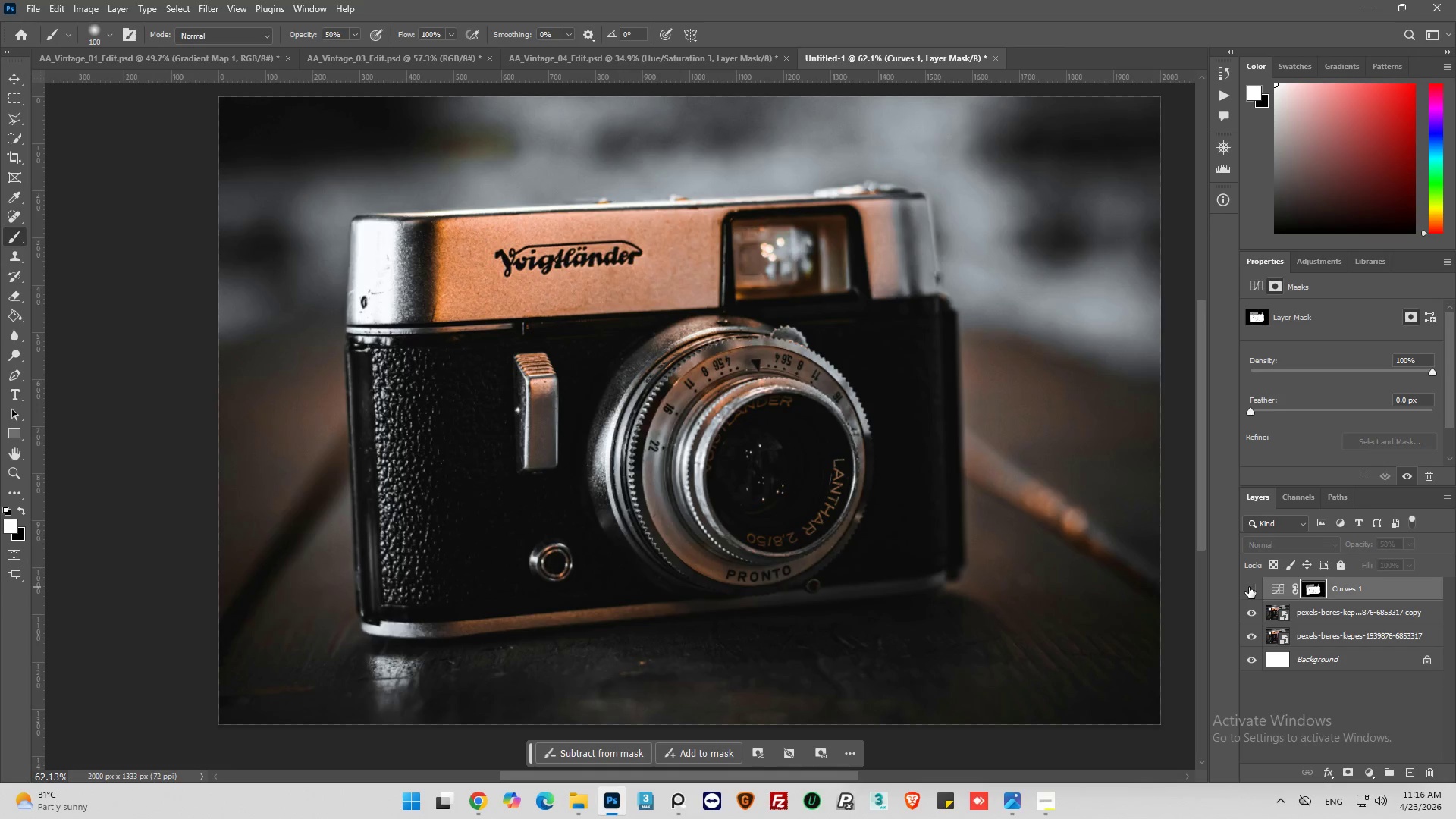 
left_click([1249, 587])
 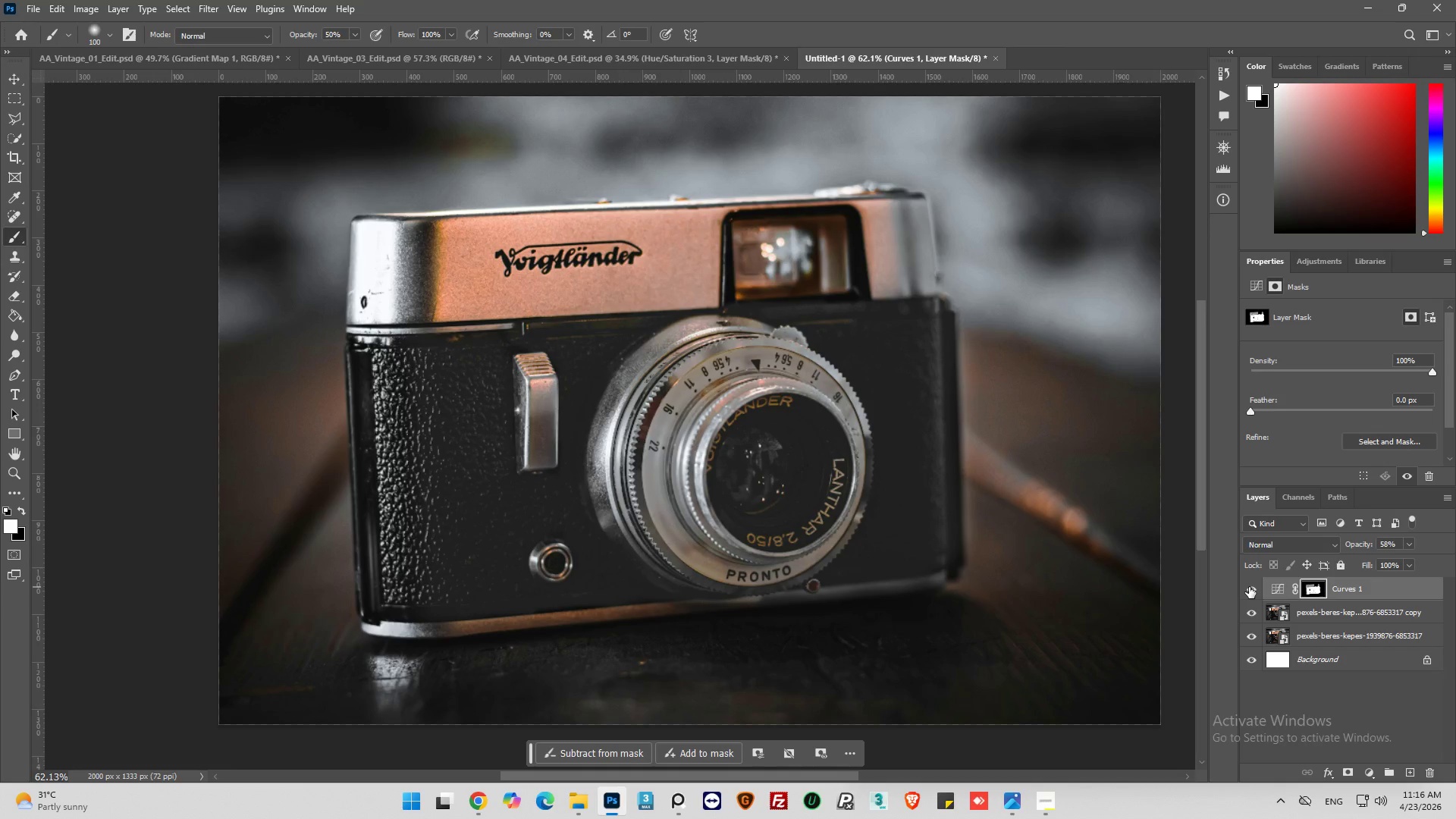 
hold_key(key=AltLeft, duration=0.55)
scroll: coordinate [933, 547], scroll_direction: up, amount: 2.0
 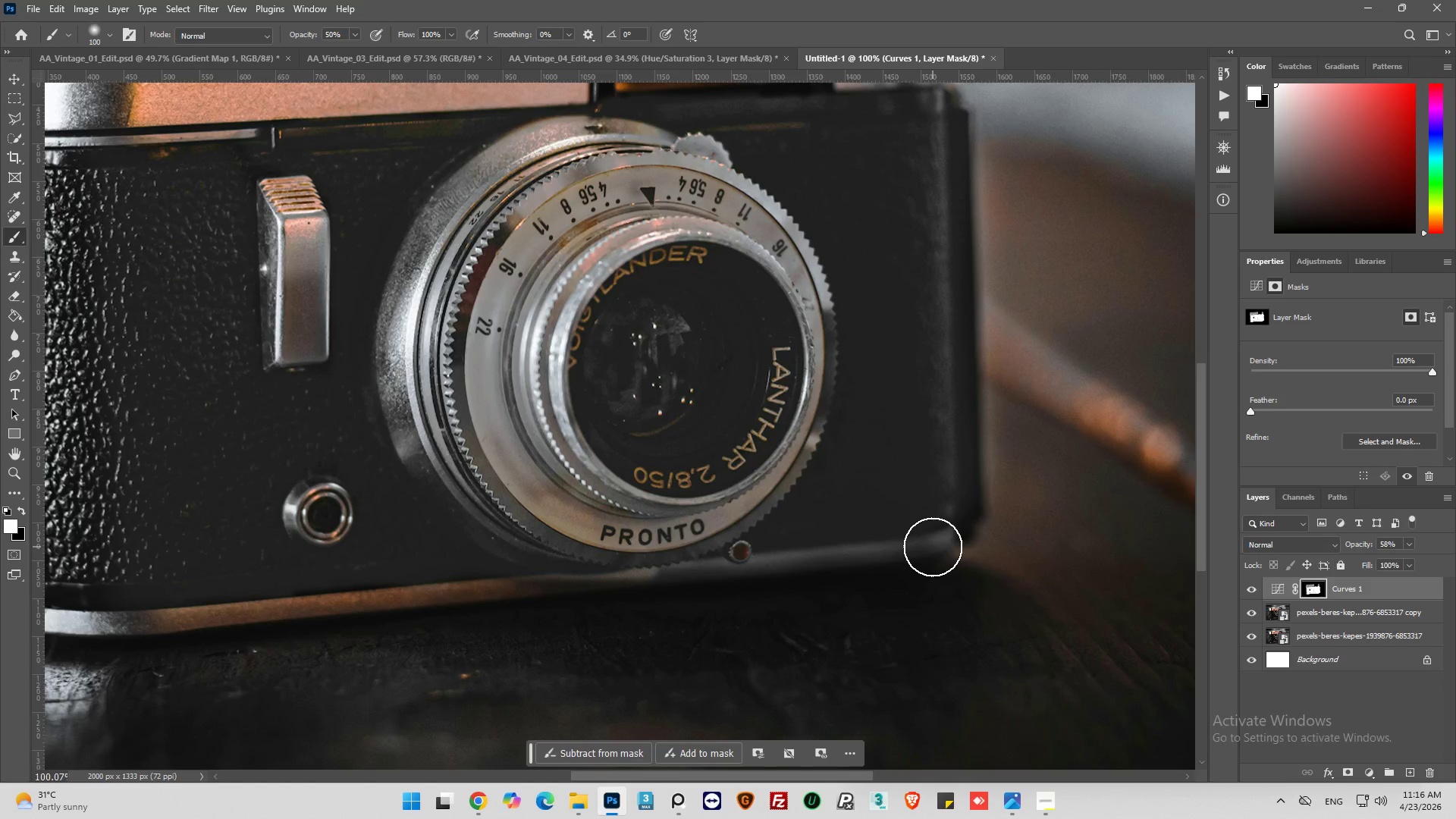 
hold_key(key=AltLeft, duration=0.55)
scroll: coordinate [933, 547], scroll_direction: down, amount: 1.0
 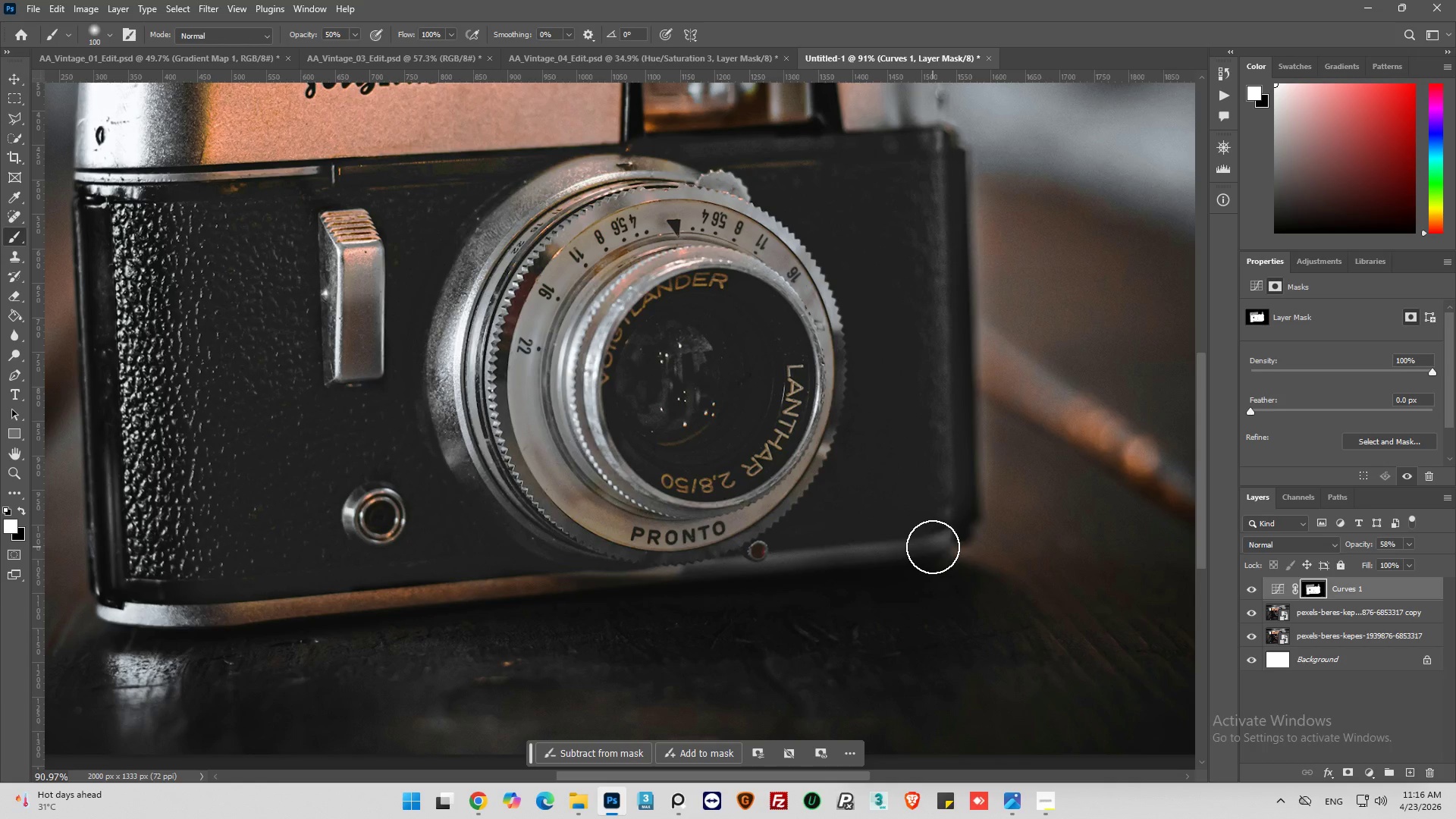 
wait(19.84)
 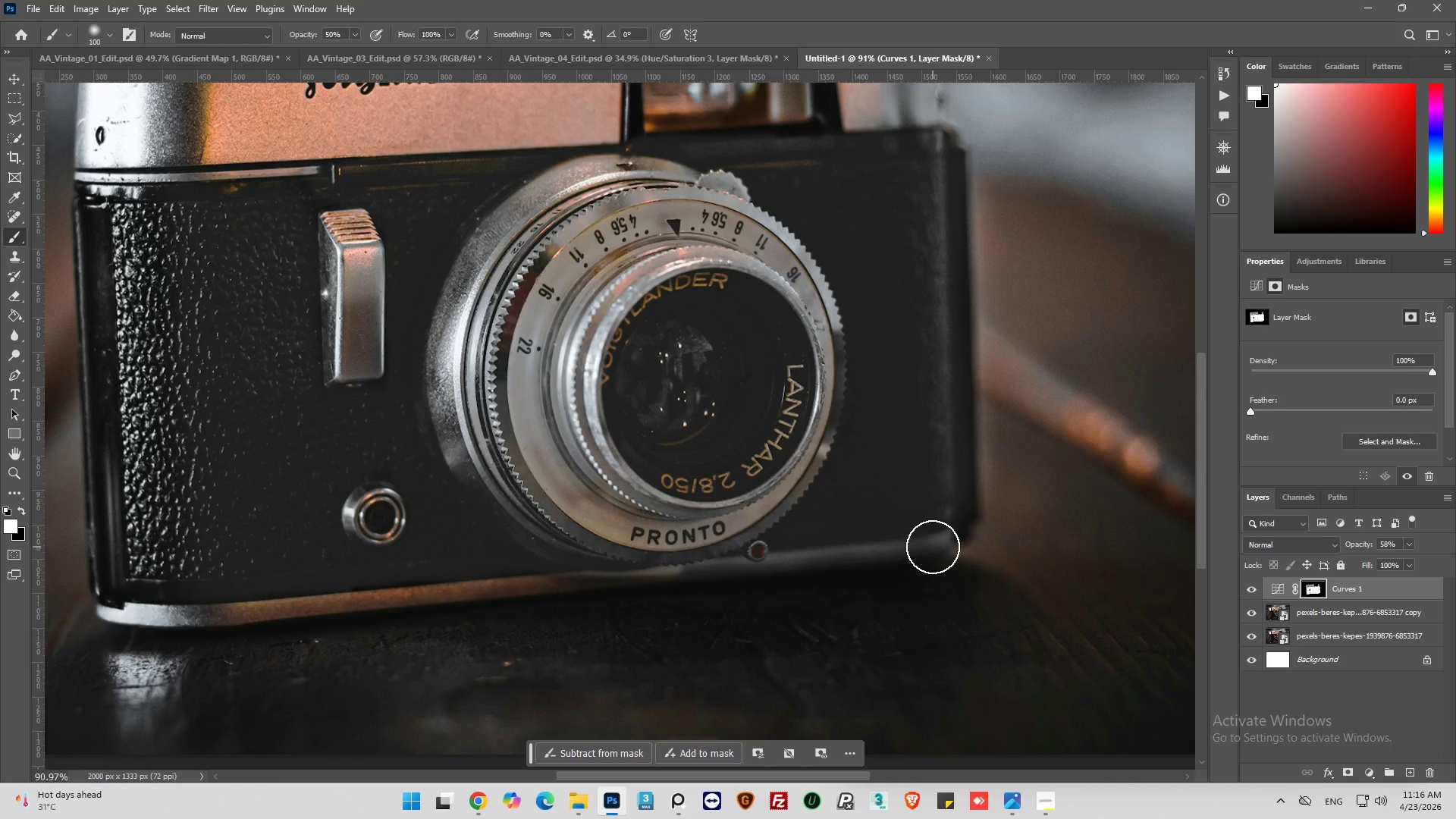 
key(Alt+AltLeft)
 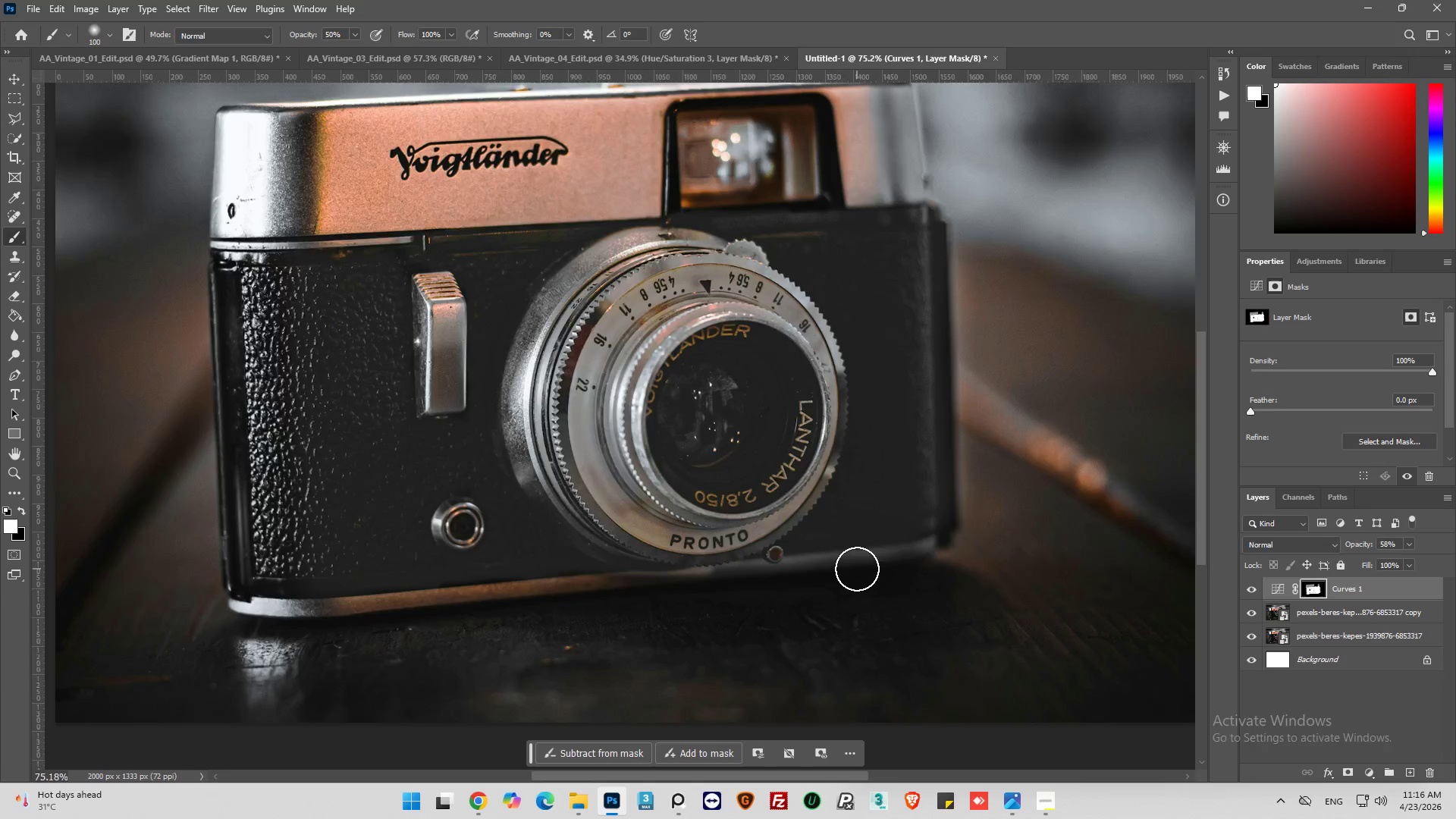 
scroll: coordinate [858, 568], scroll_direction: up, amount: 1.0
 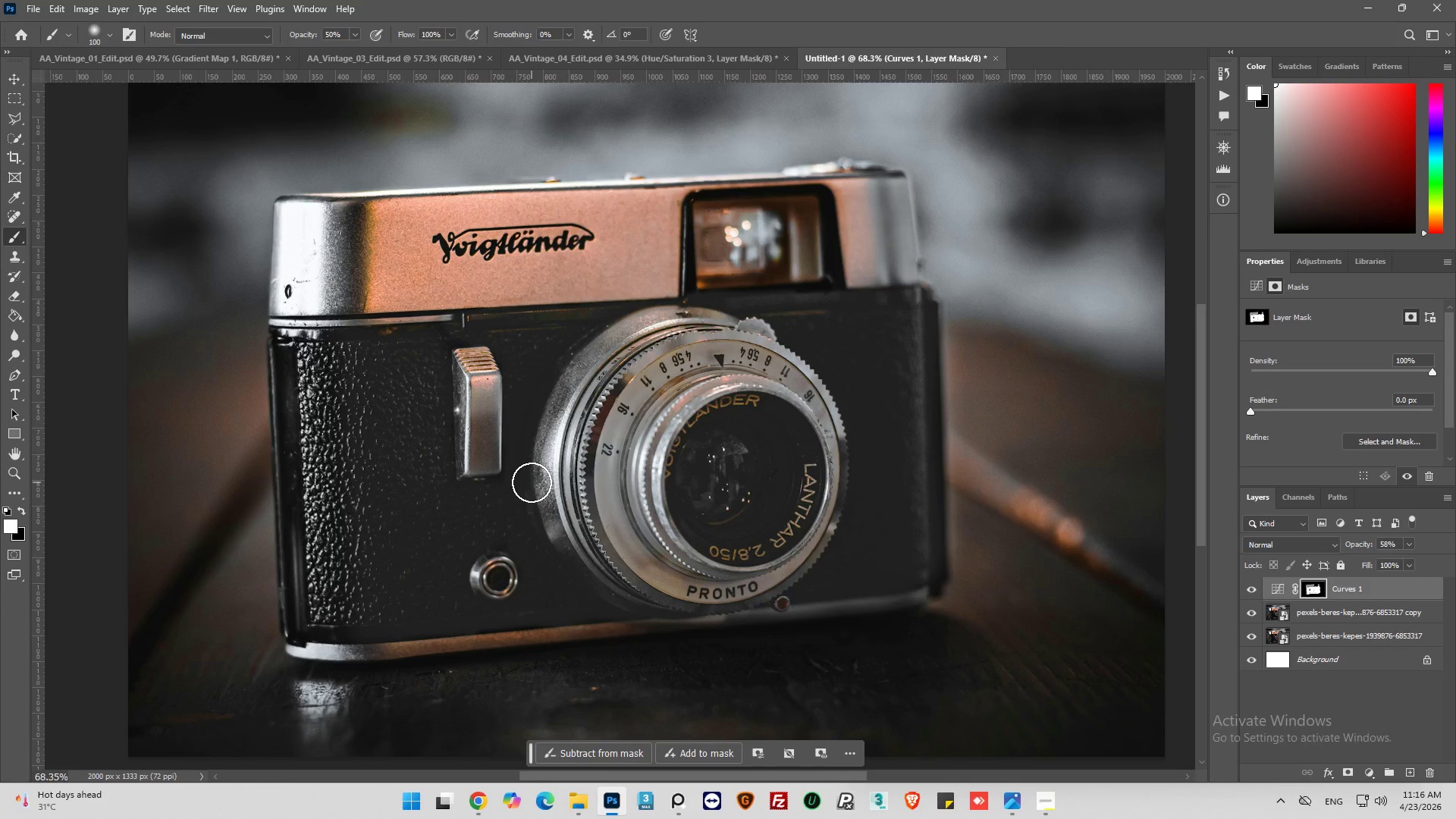 
wait(14.03)
 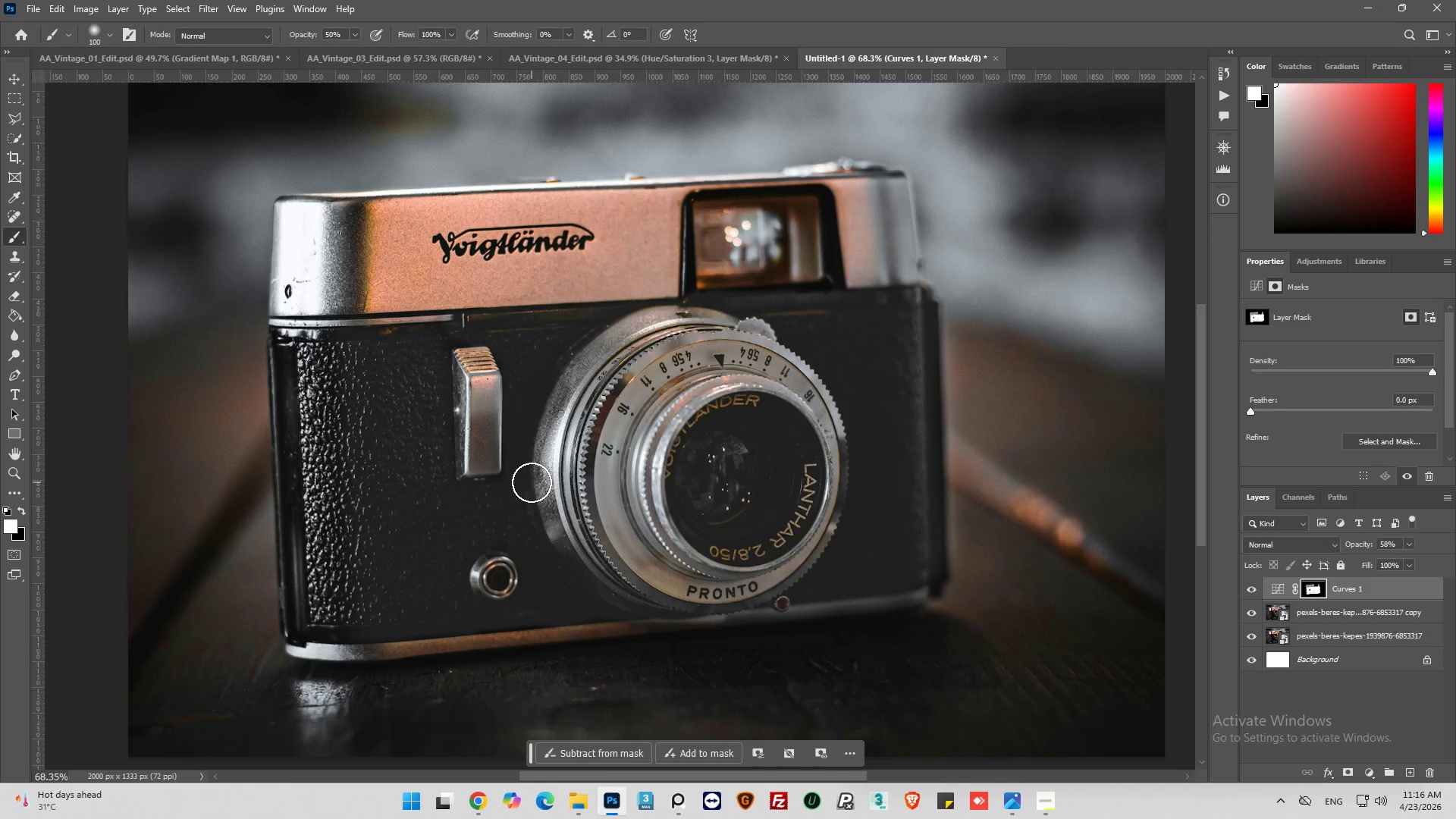 
key(Alt+AltLeft)
 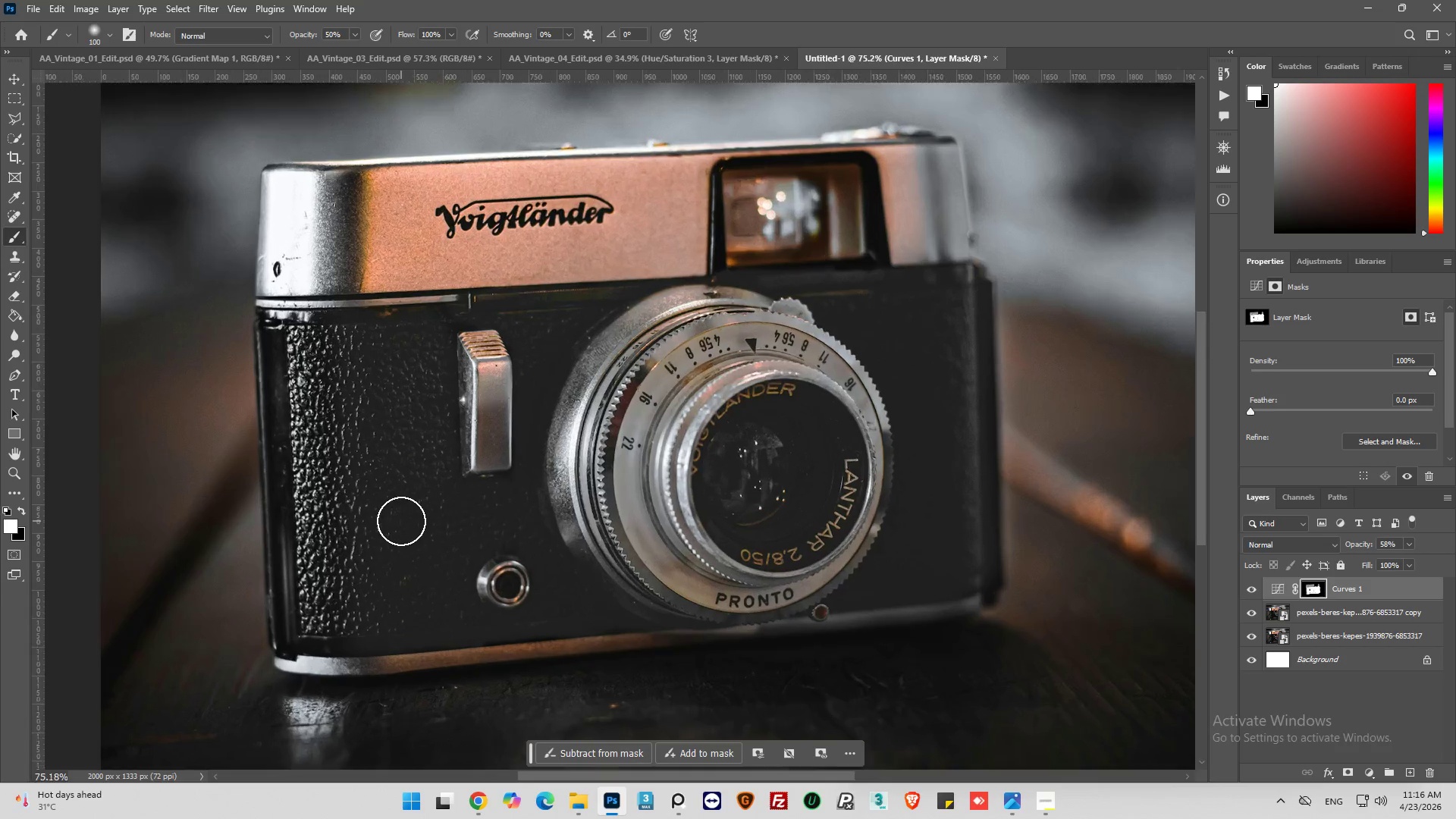 
scroll: coordinate [401, 521], scroll_direction: up, amount: 4.0
 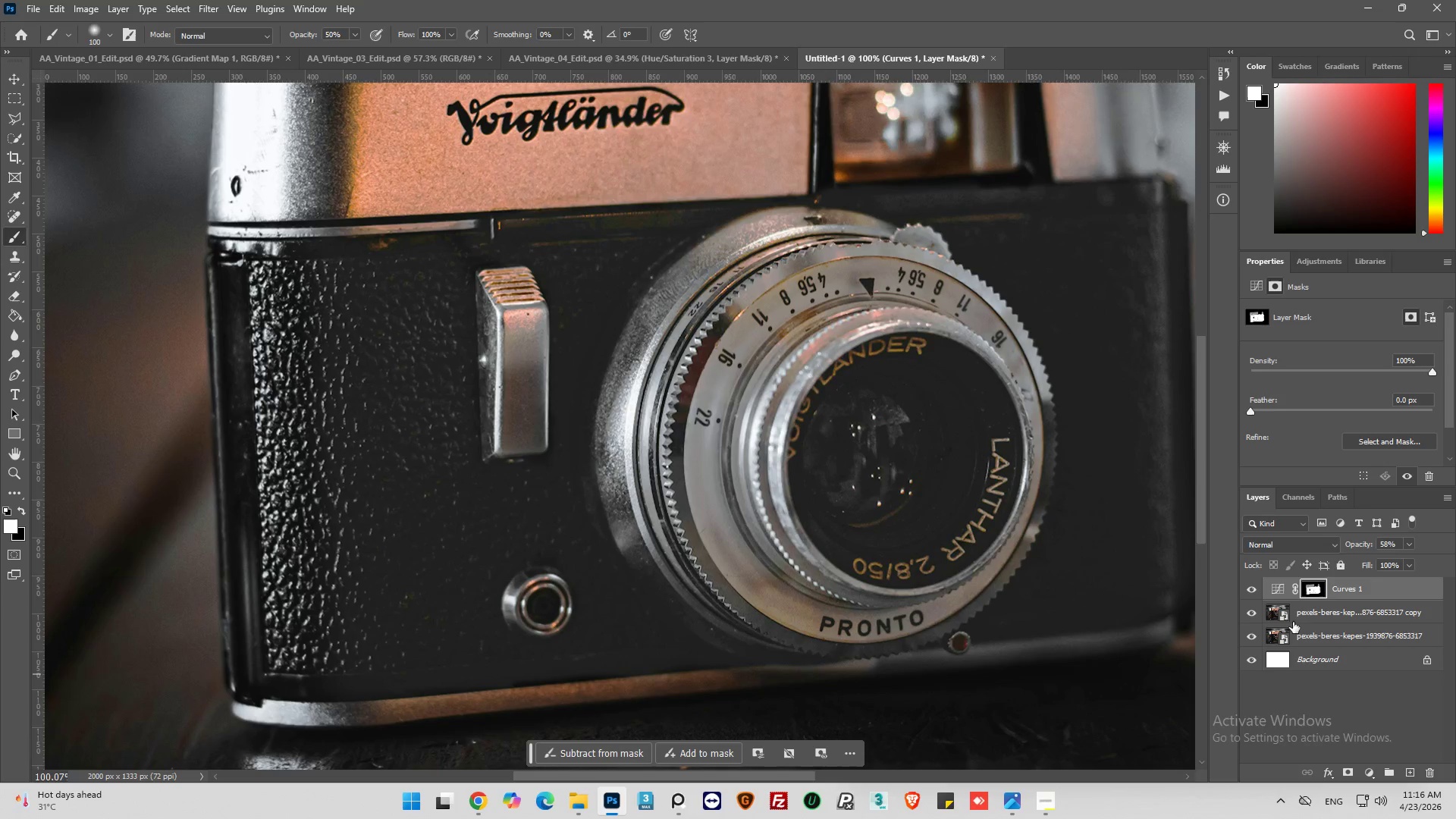 
left_click([1280, 614])
 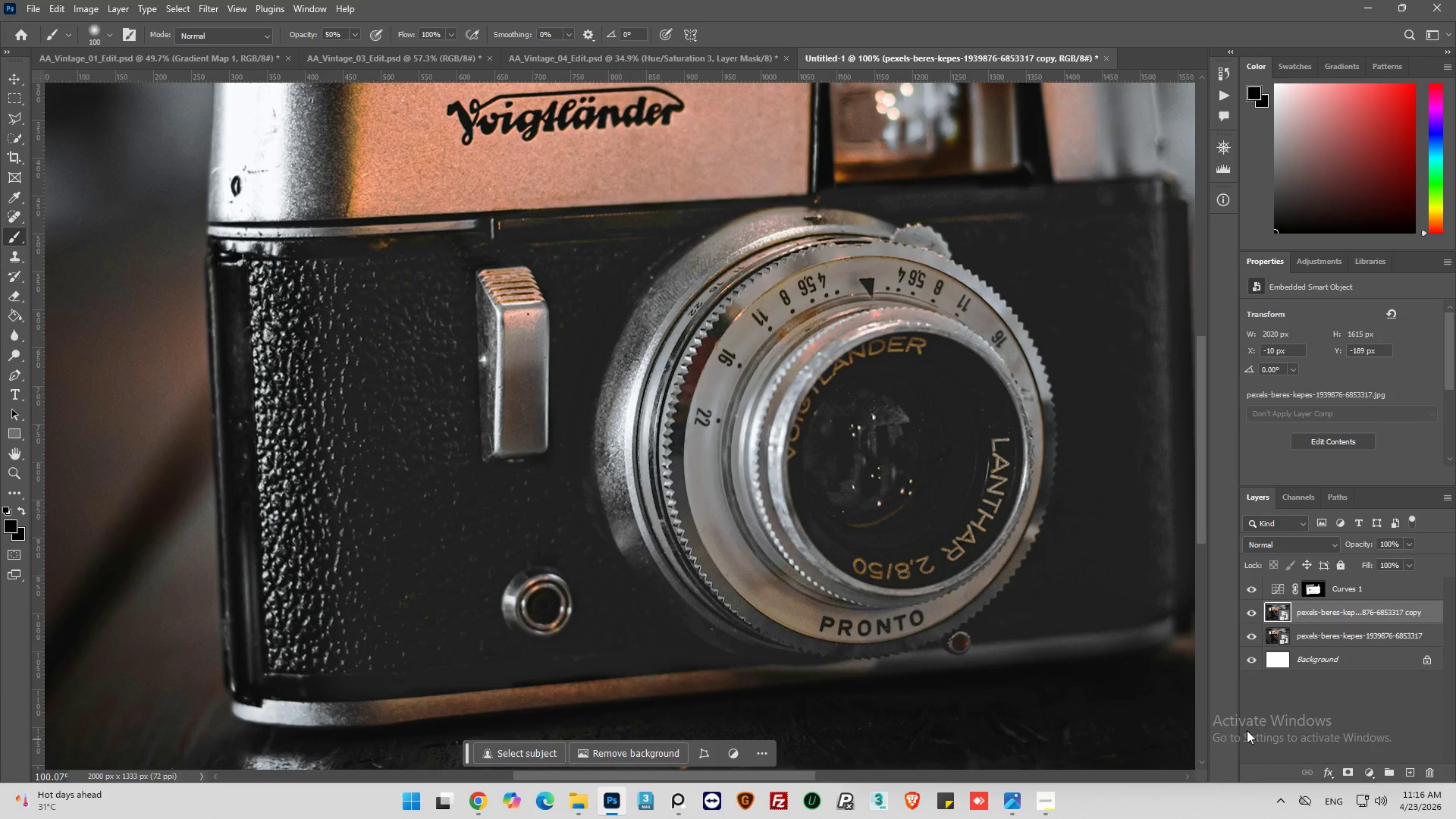 
left_click([1410, 769])
 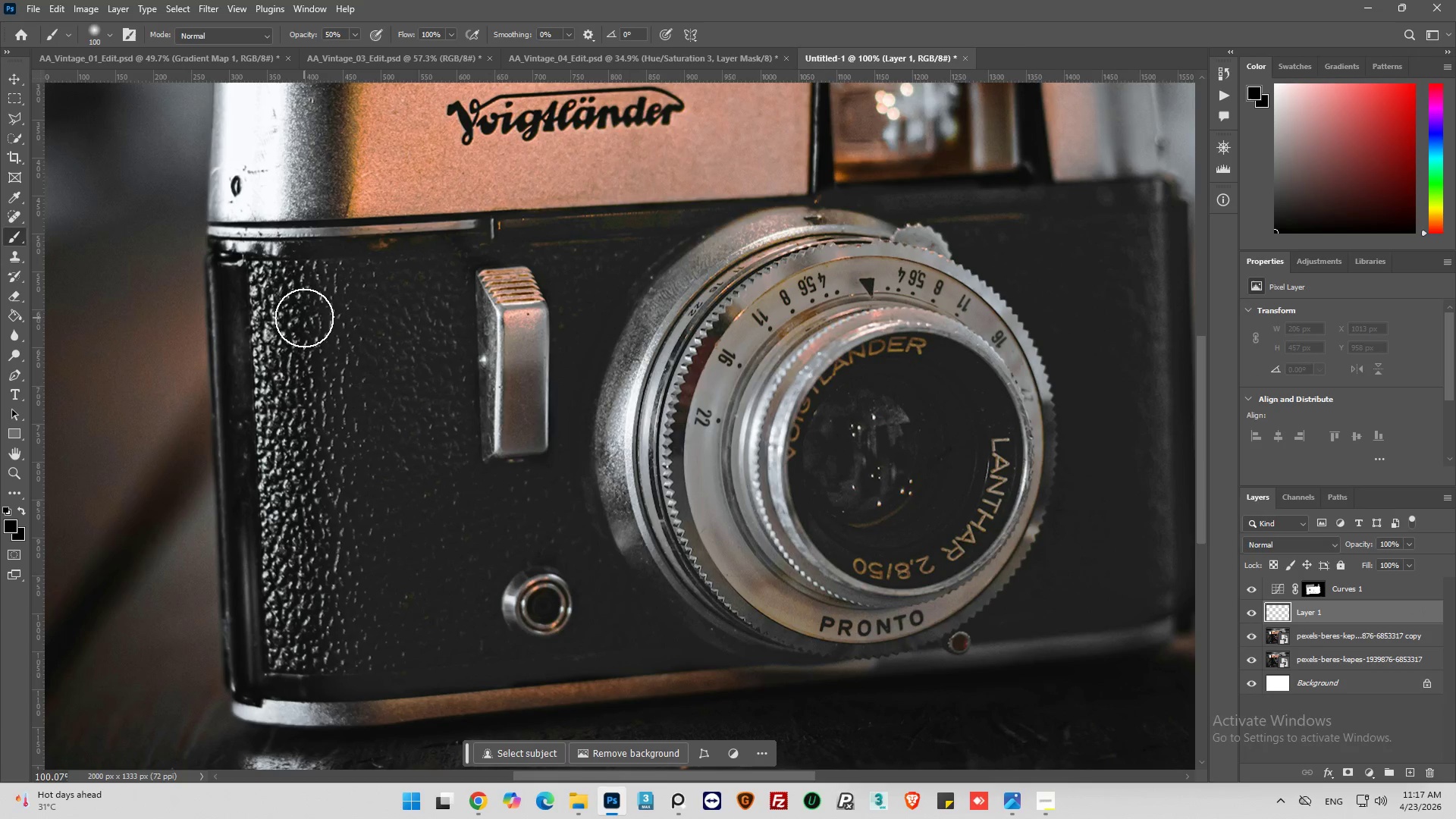 
wait(5.03)
 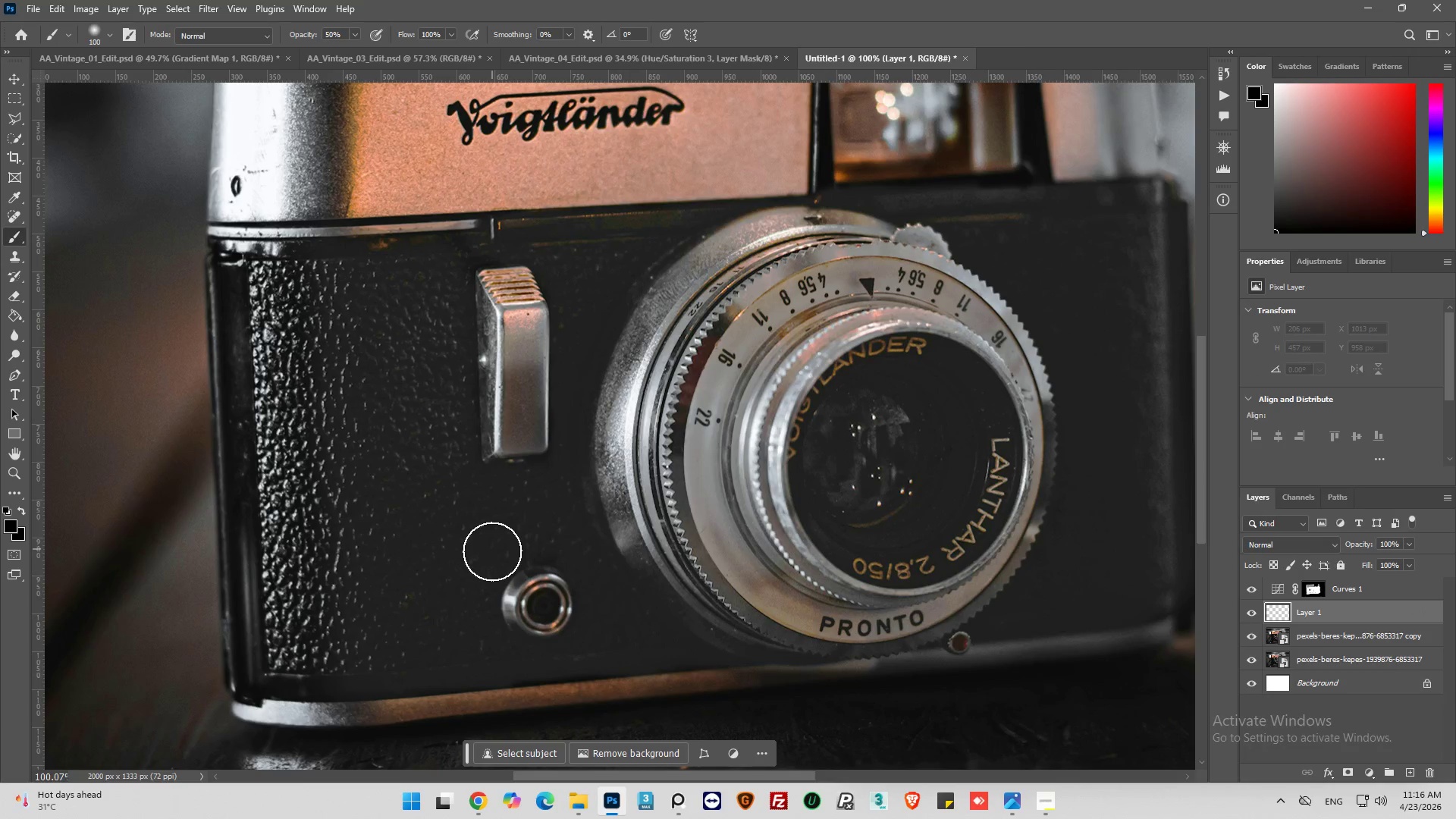 
left_click([12, 257])
 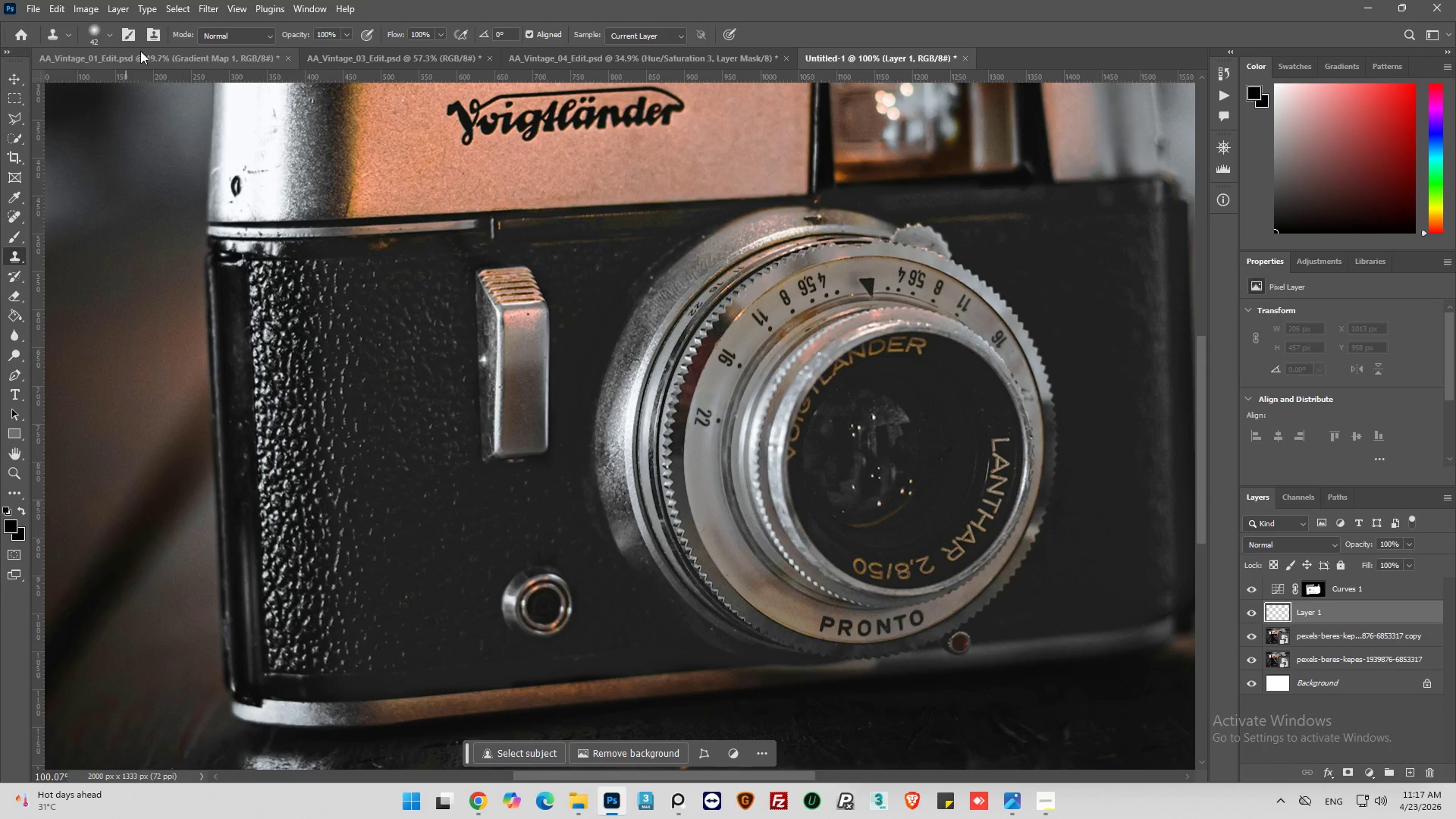 
left_click([106, 33])
 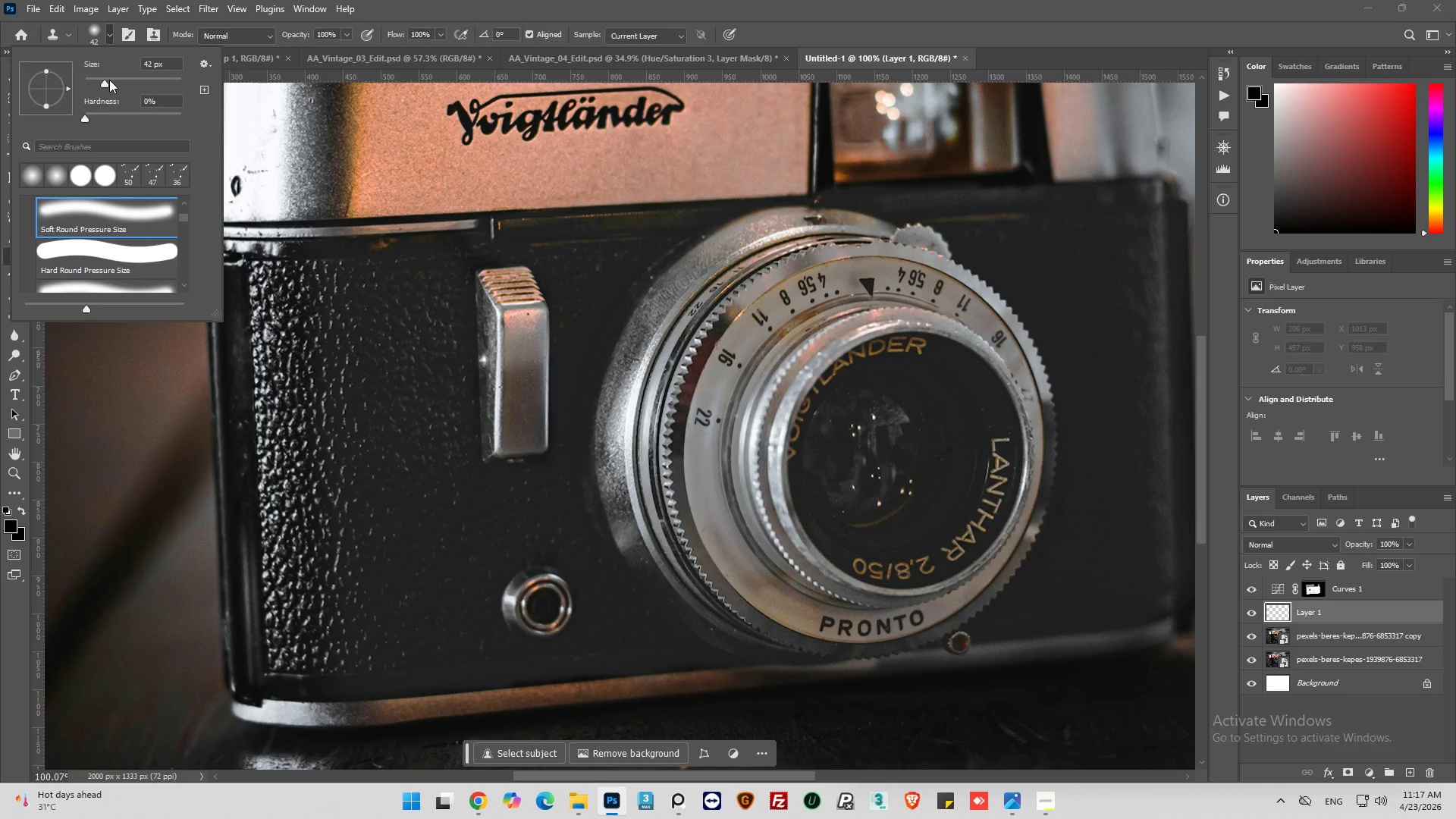 
left_click_drag(start_coordinate=[105, 84], to_coordinate=[125, 86])
 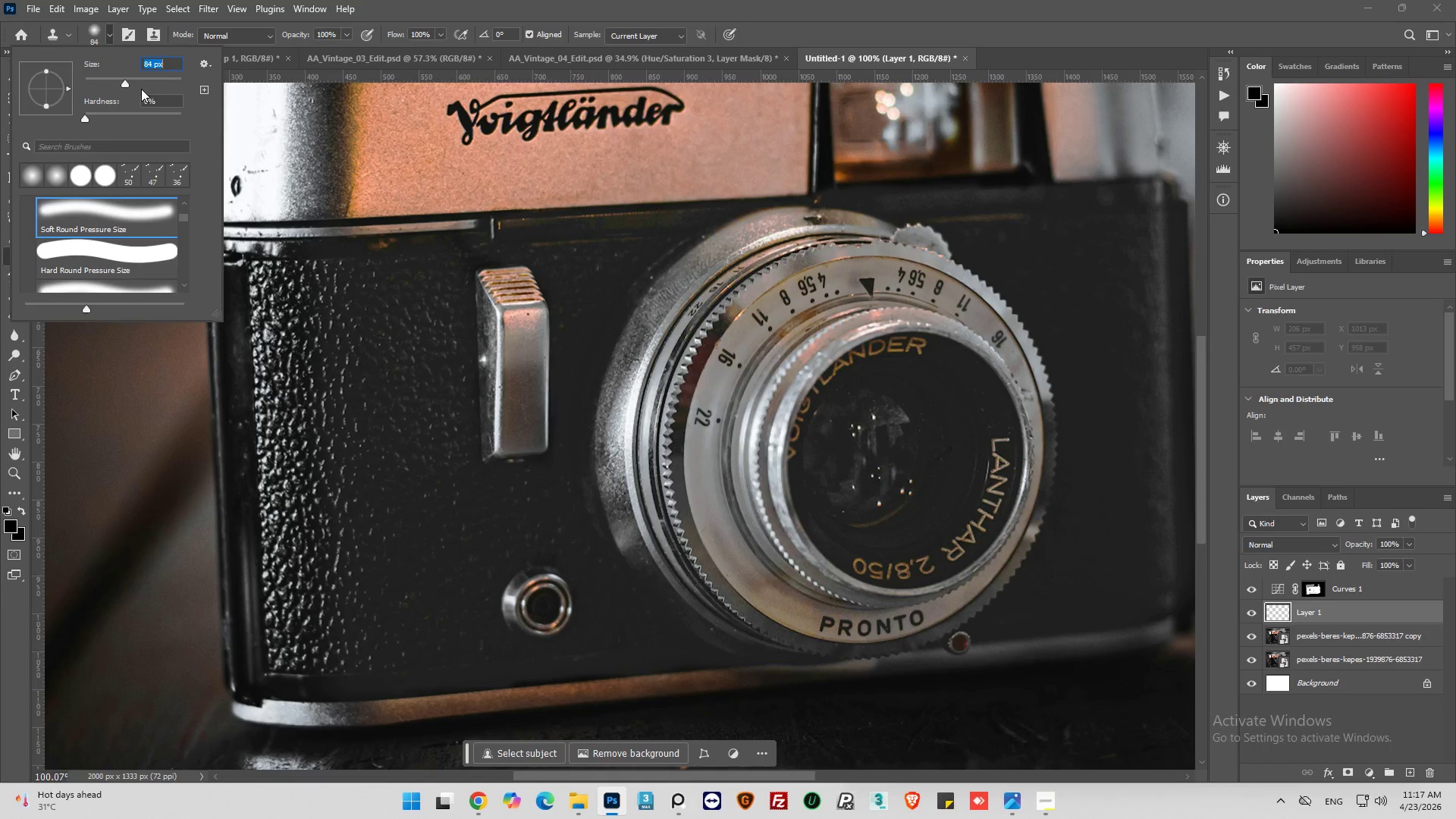 
left_click_drag(start_coordinate=[129, 84], to_coordinate=[141, 84])
 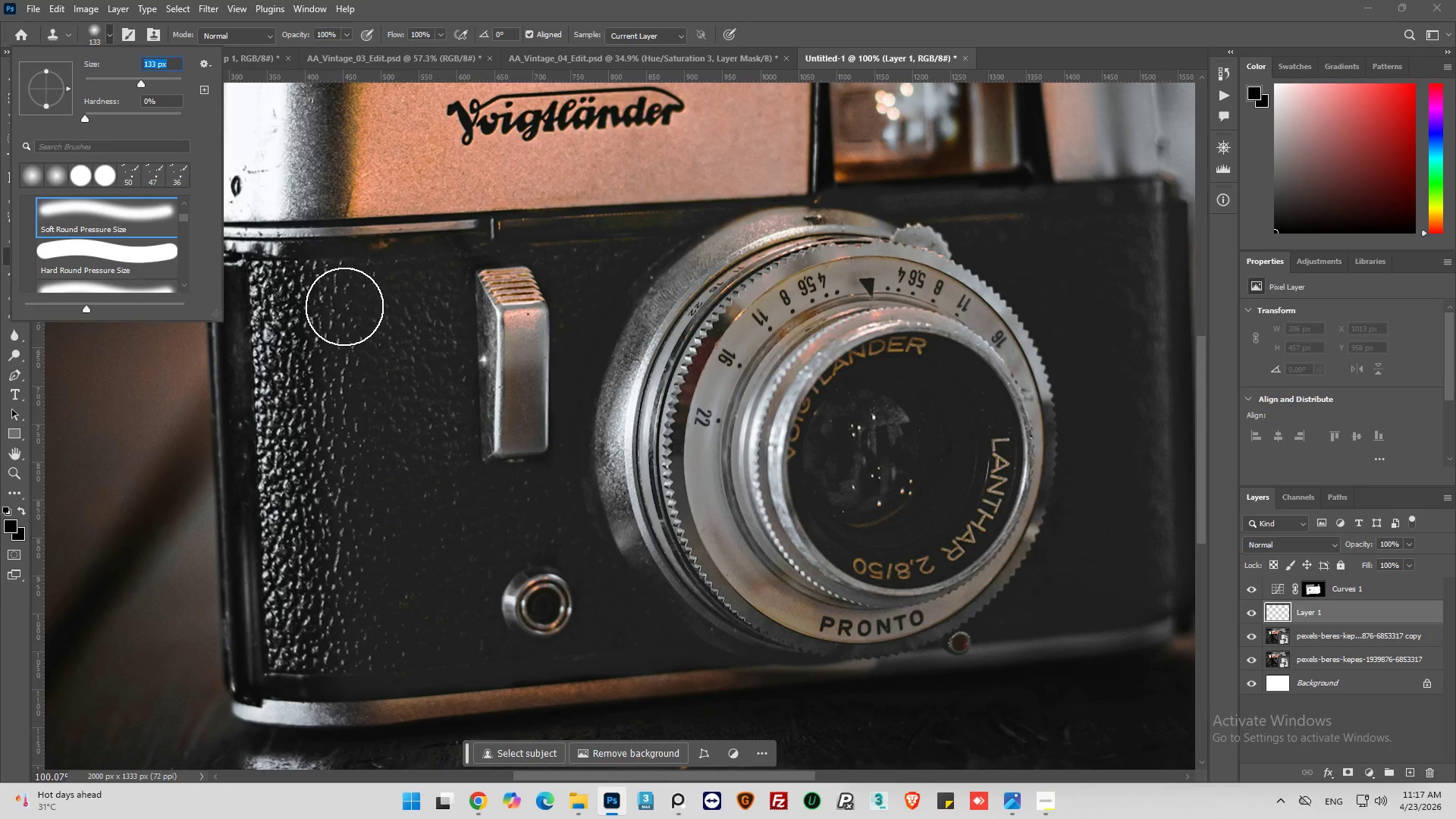 
hold_key(key=AltLeft, duration=0.78)
left_click([344, 301])
 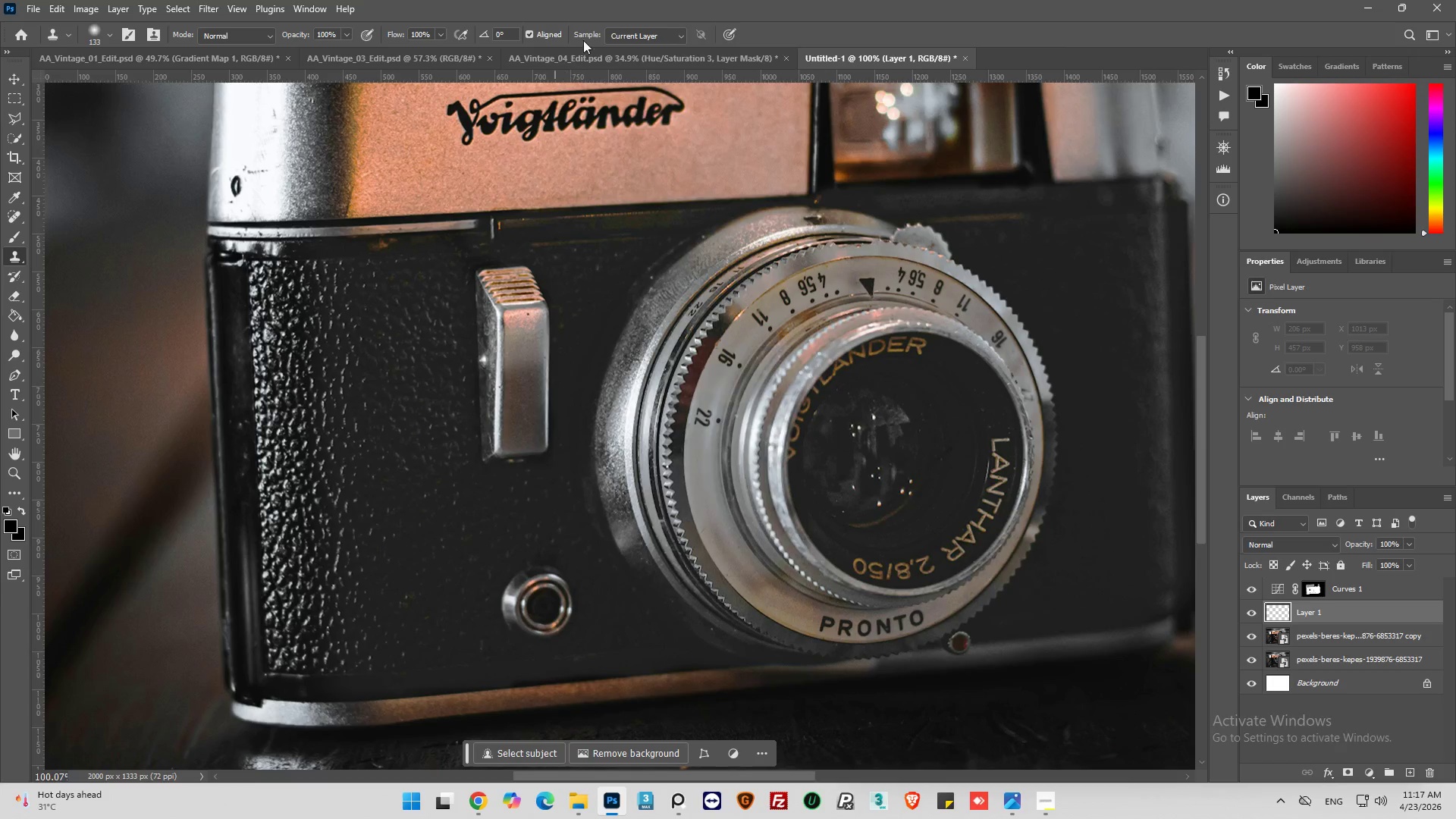 
left_click([653, 30])
 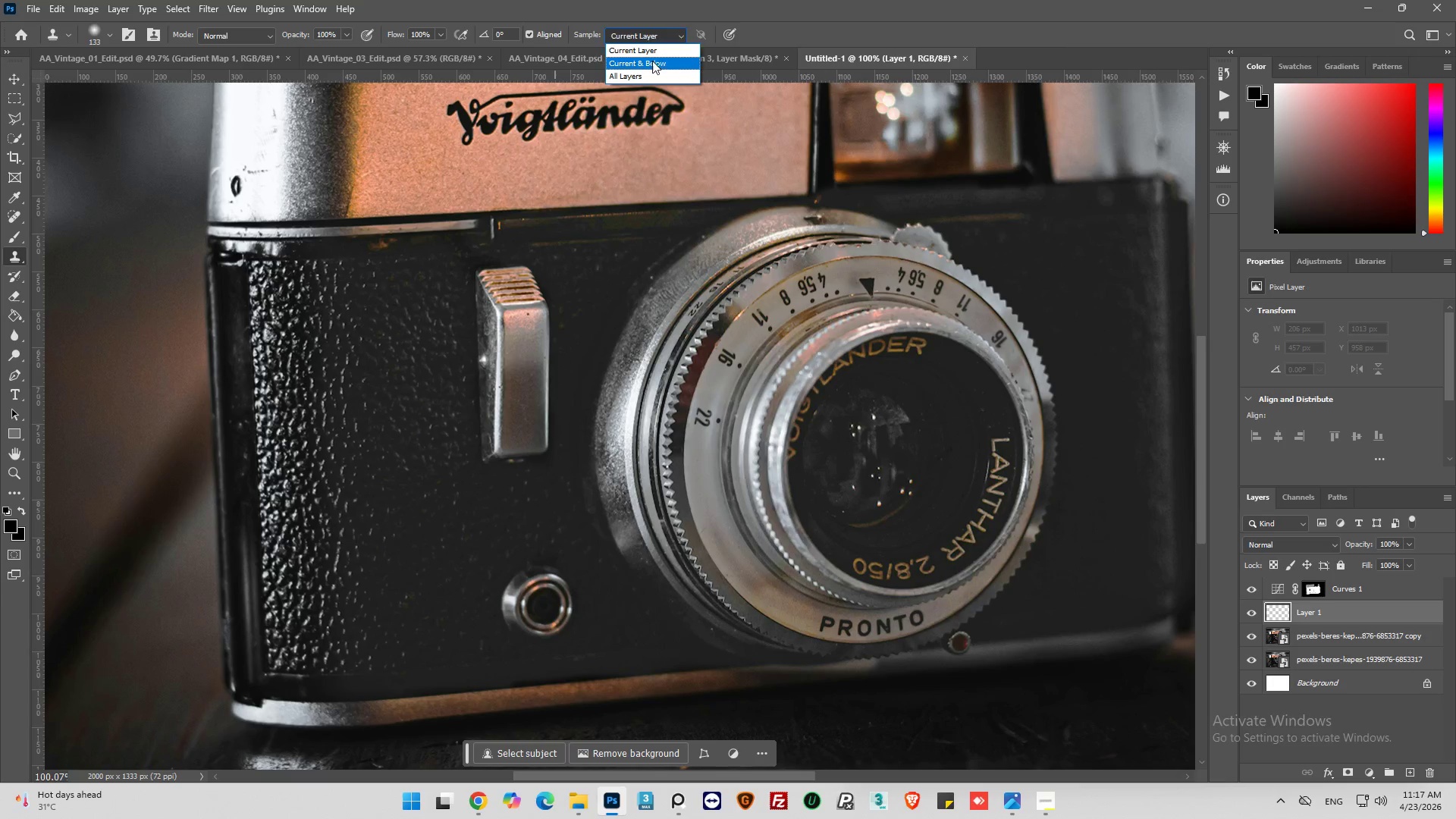 
left_click([652, 61])
 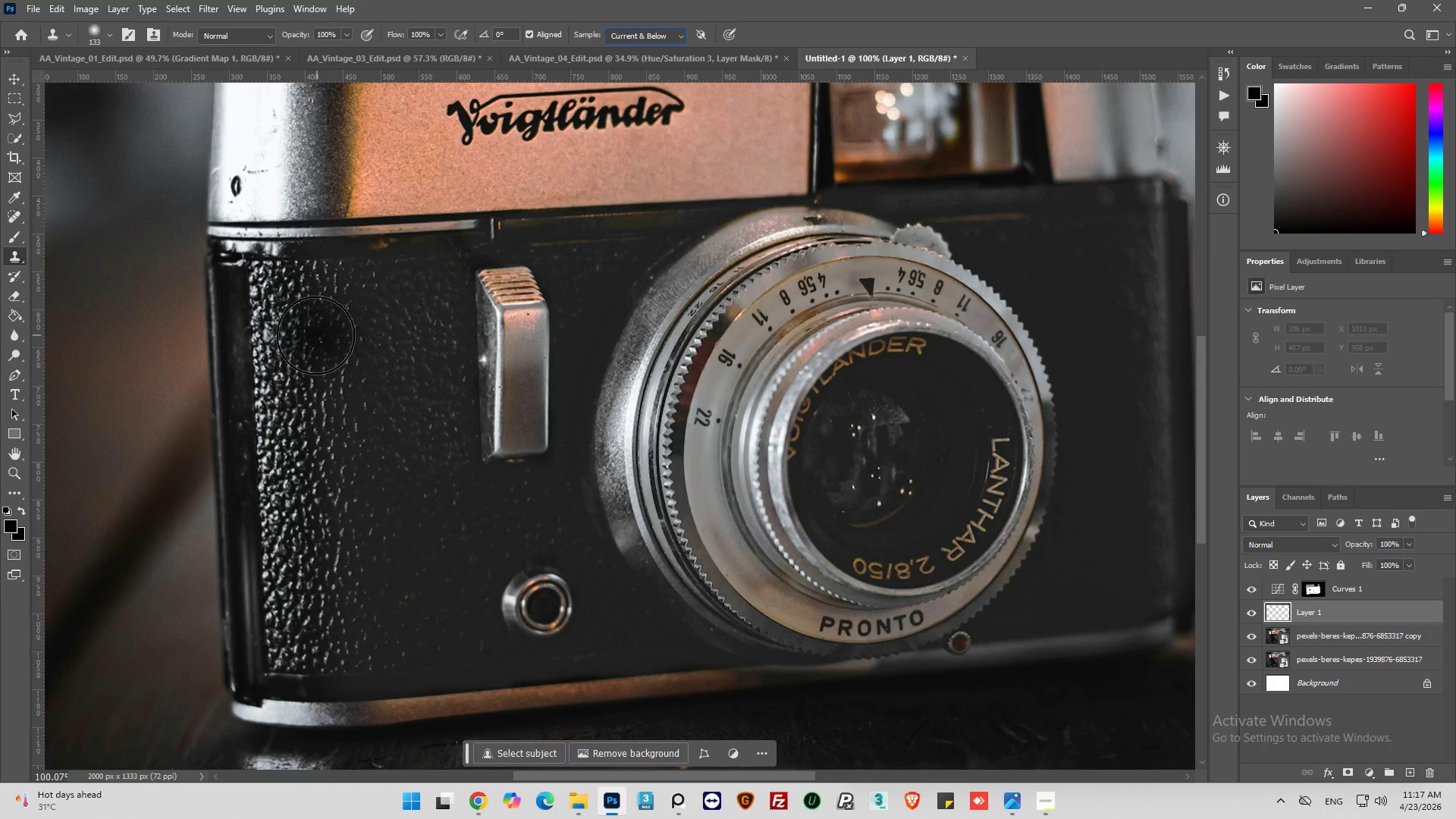 
hold_key(key=AltLeft, duration=0.7)
left_click([321, 308])
 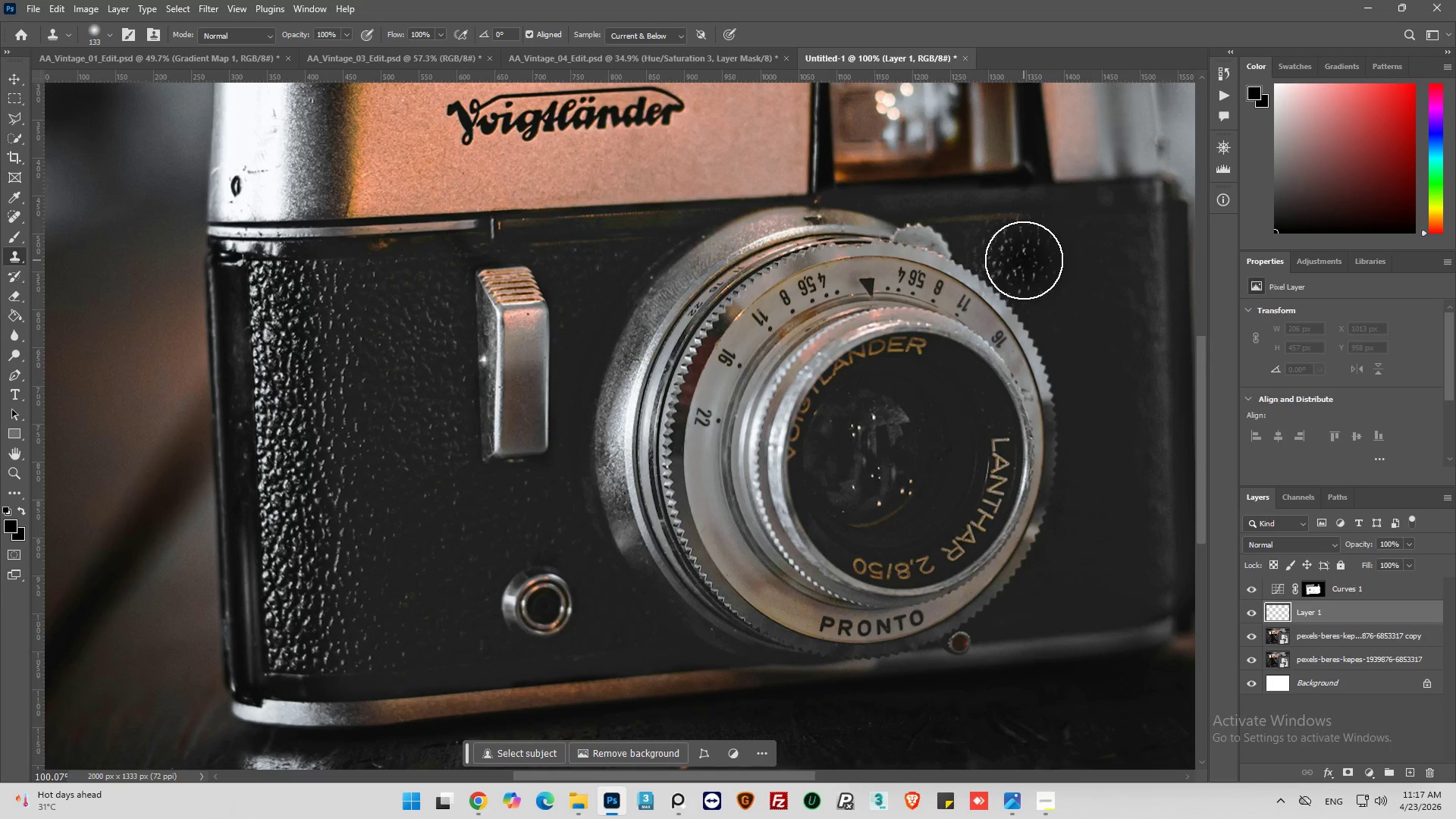 
left_click_drag(start_coordinate=[1018, 260], to_coordinate=[1112, 231])
 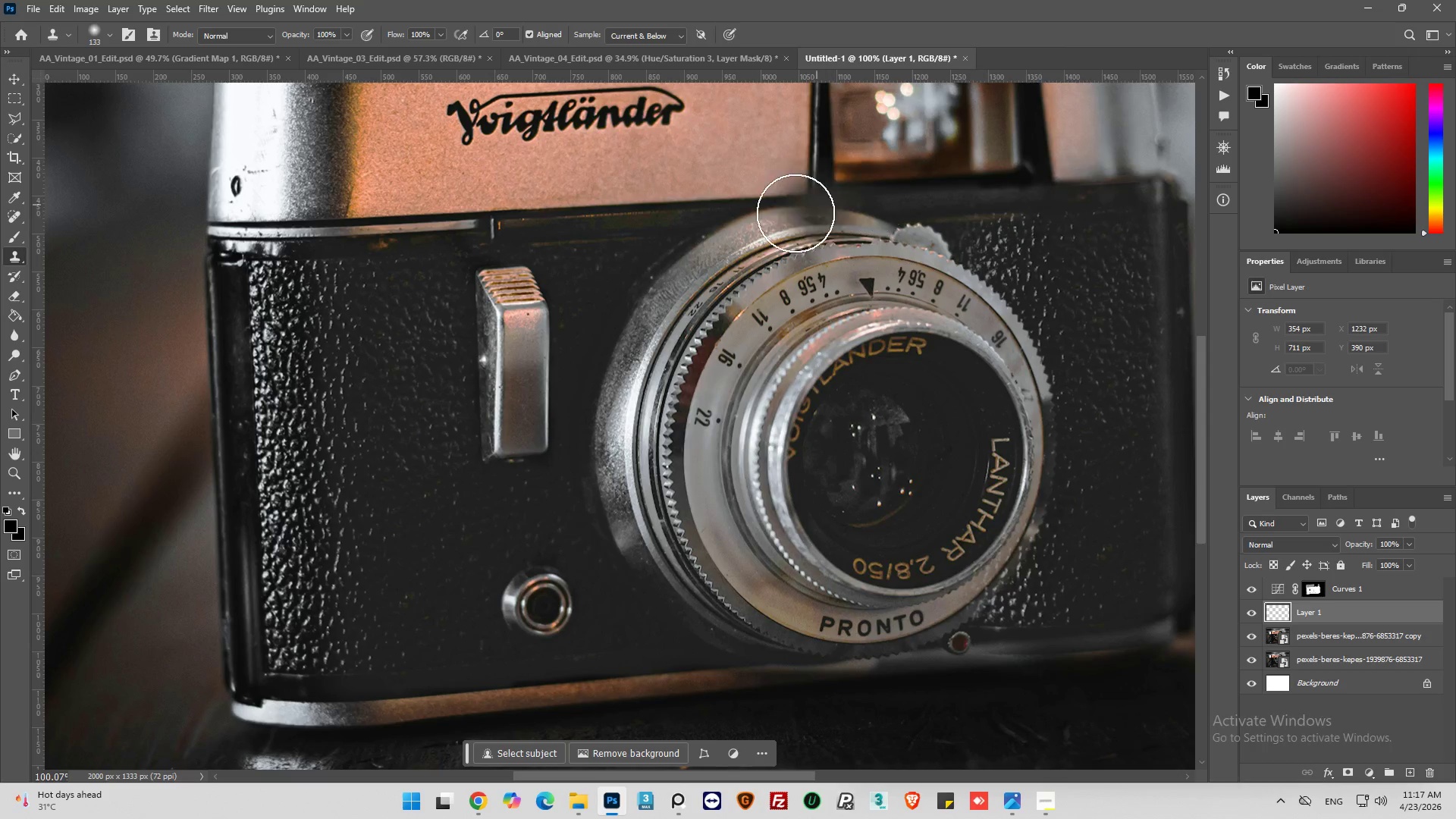 
hold_key(key=AltLeft, duration=0.31)
 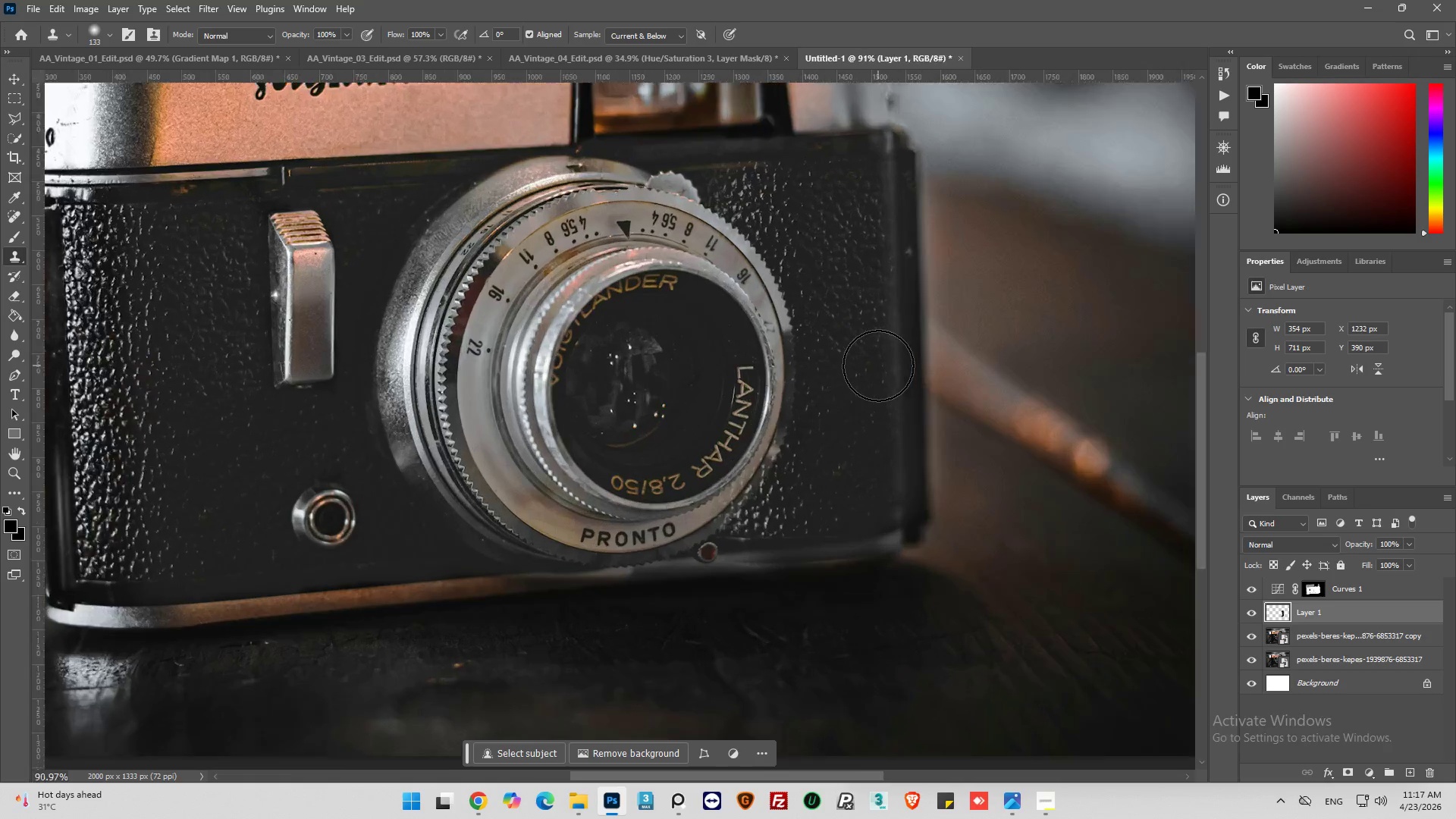 
hold_key(key=AltLeft, duration=0.34)
 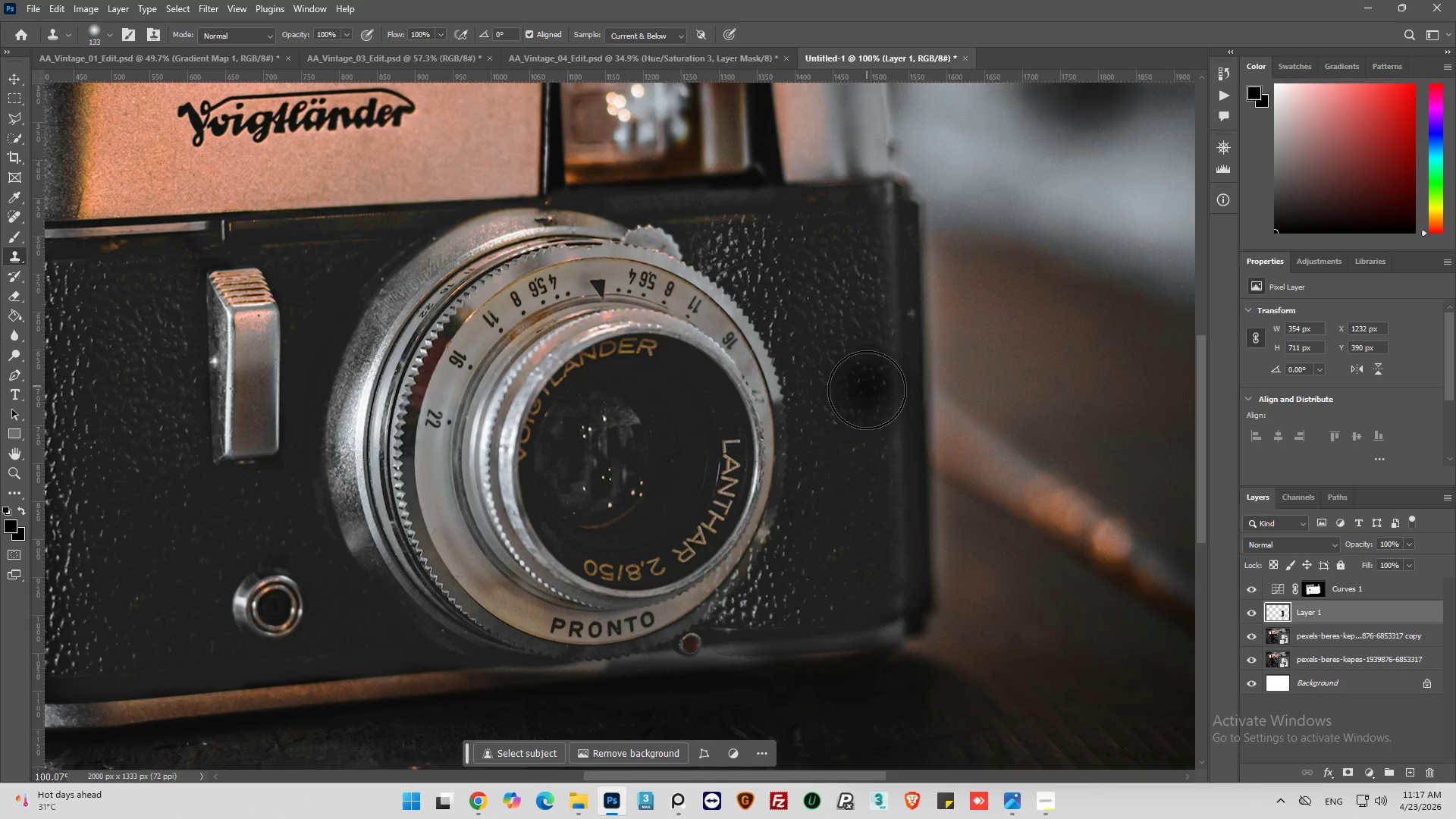 
key(Alt+AltLeft)
 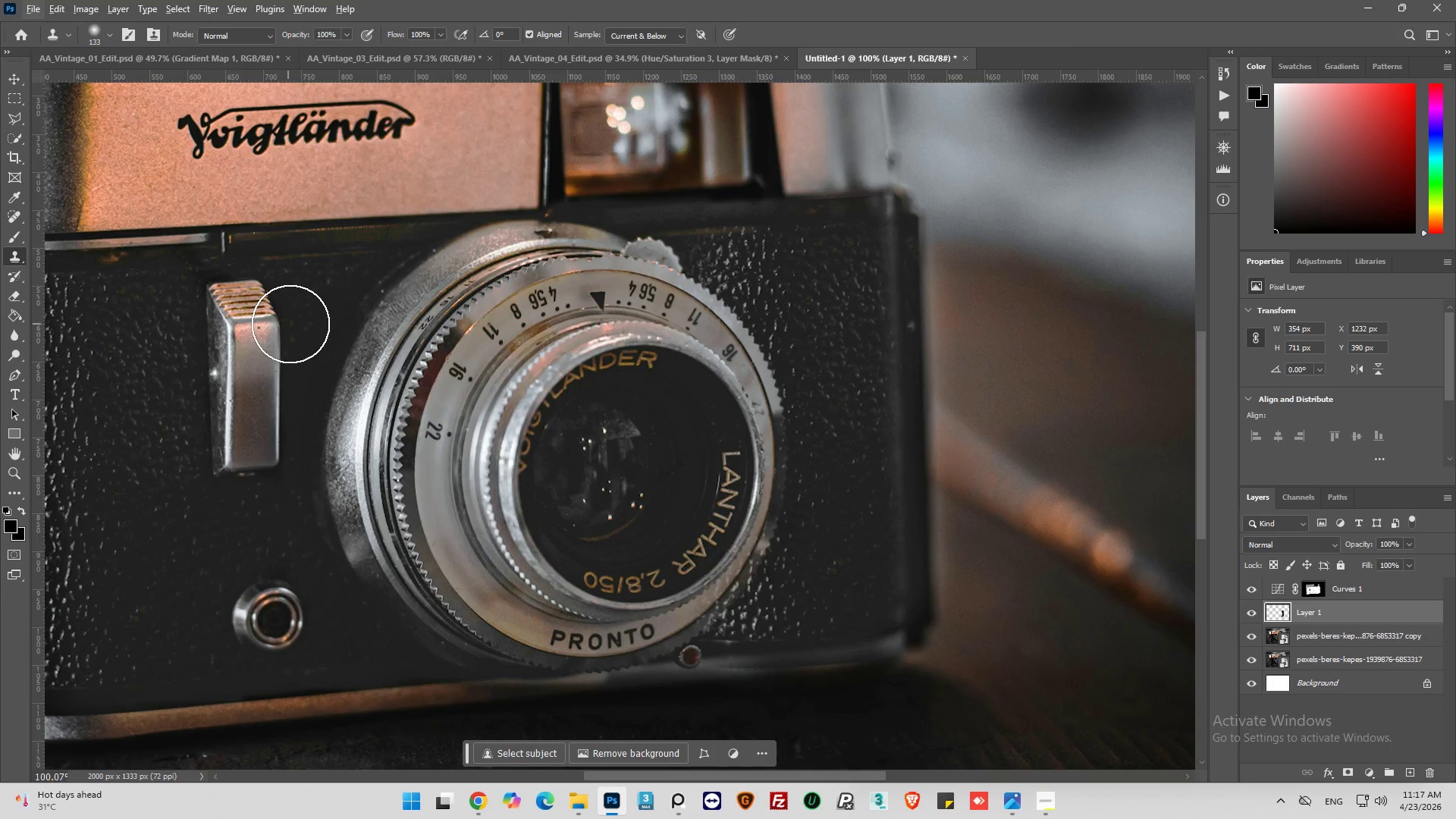 
scroll: coordinate [867, 388], scroll_direction: up, amount: 7.0
 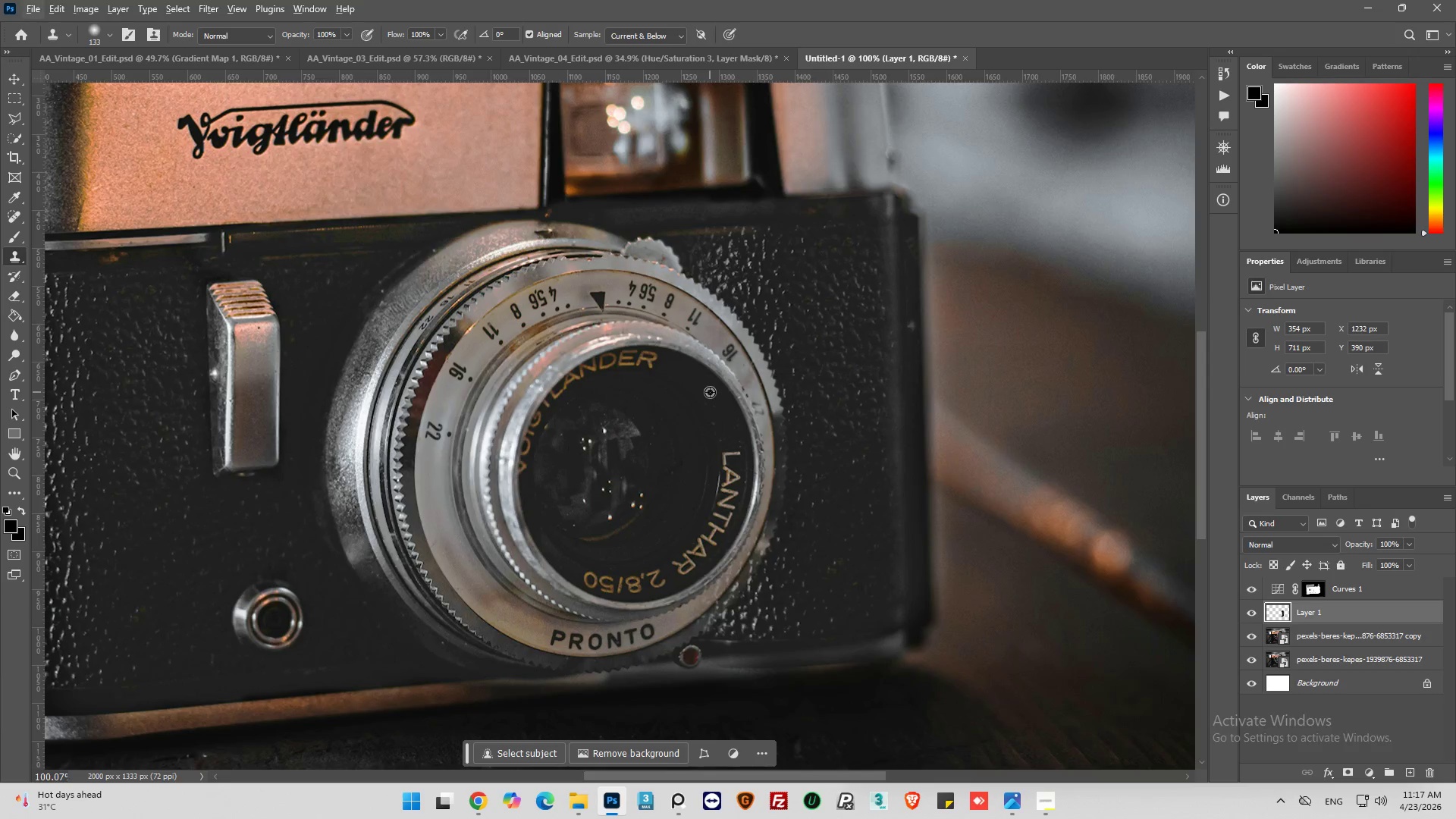 
hold_key(key=AltLeft, duration=0.33)
scroll: coordinate [623, 398], scroll_direction: down, amount: 3.0
 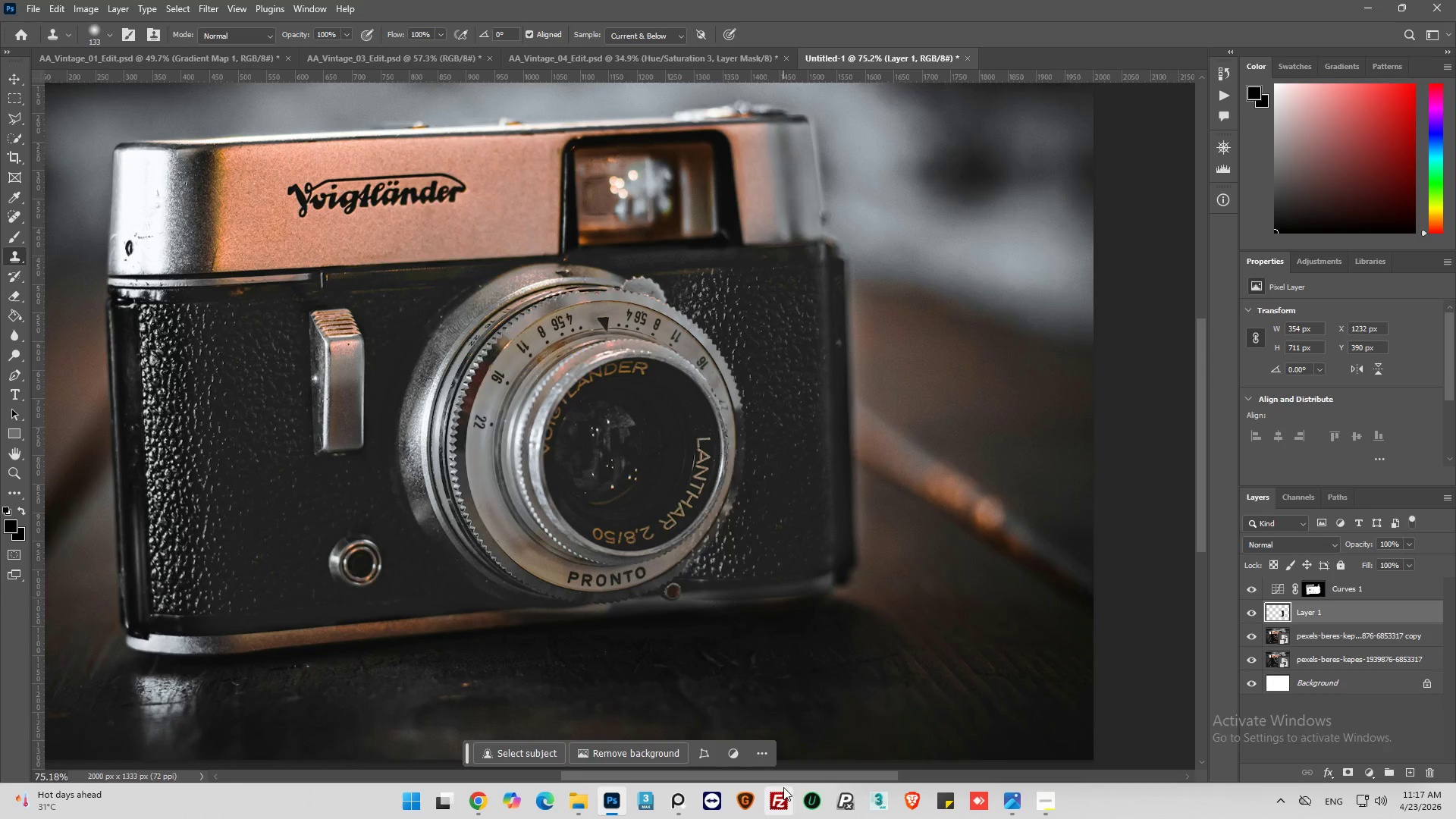 
left_click_drag(start_coordinate=[783, 777], to_coordinate=[744, 779])
 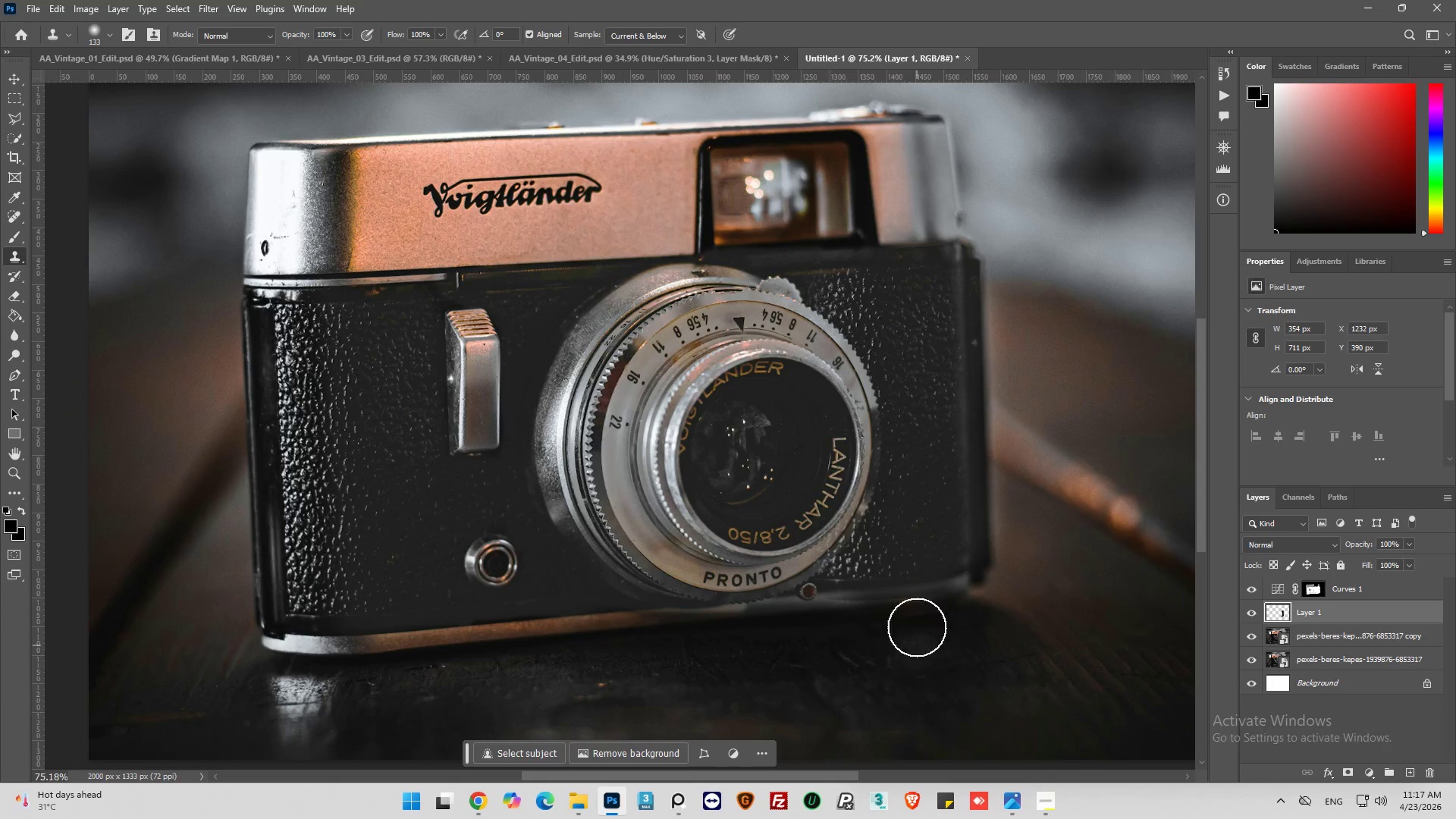 
key(Alt+AltLeft)
 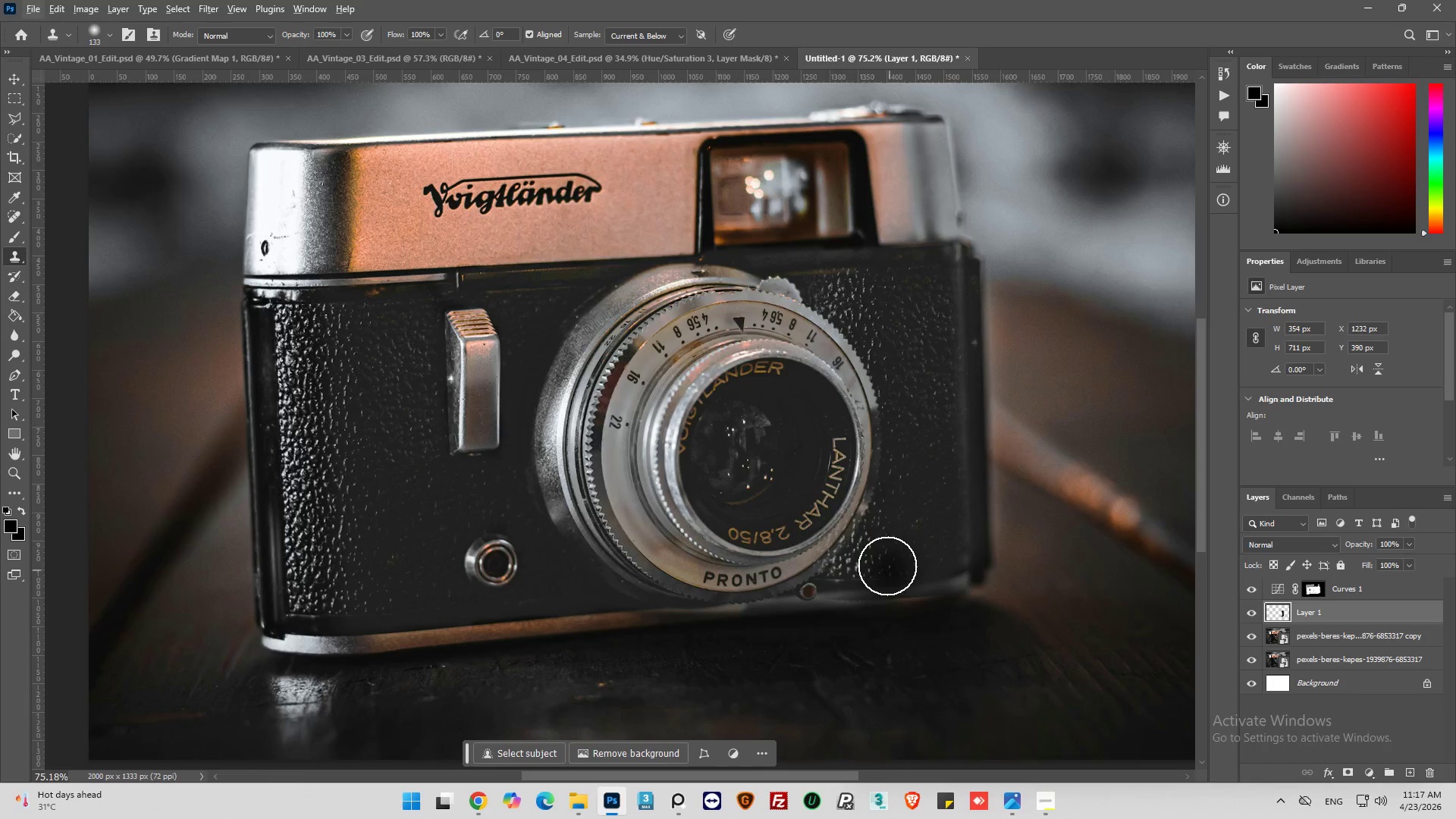 
key(Alt+AltLeft)
 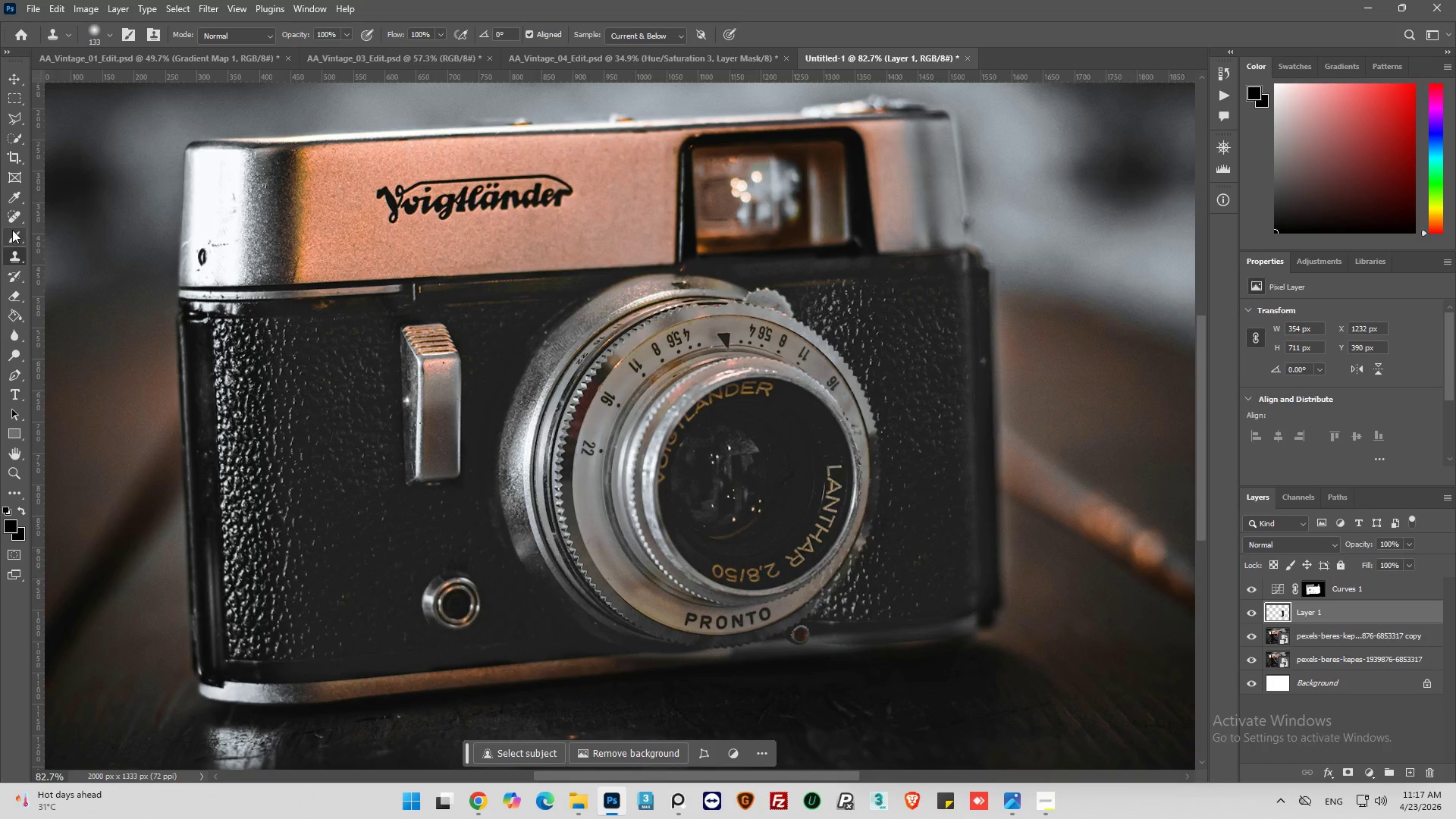 
scroll: coordinate [887, 566], scroll_direction: up, amount: 4.0
 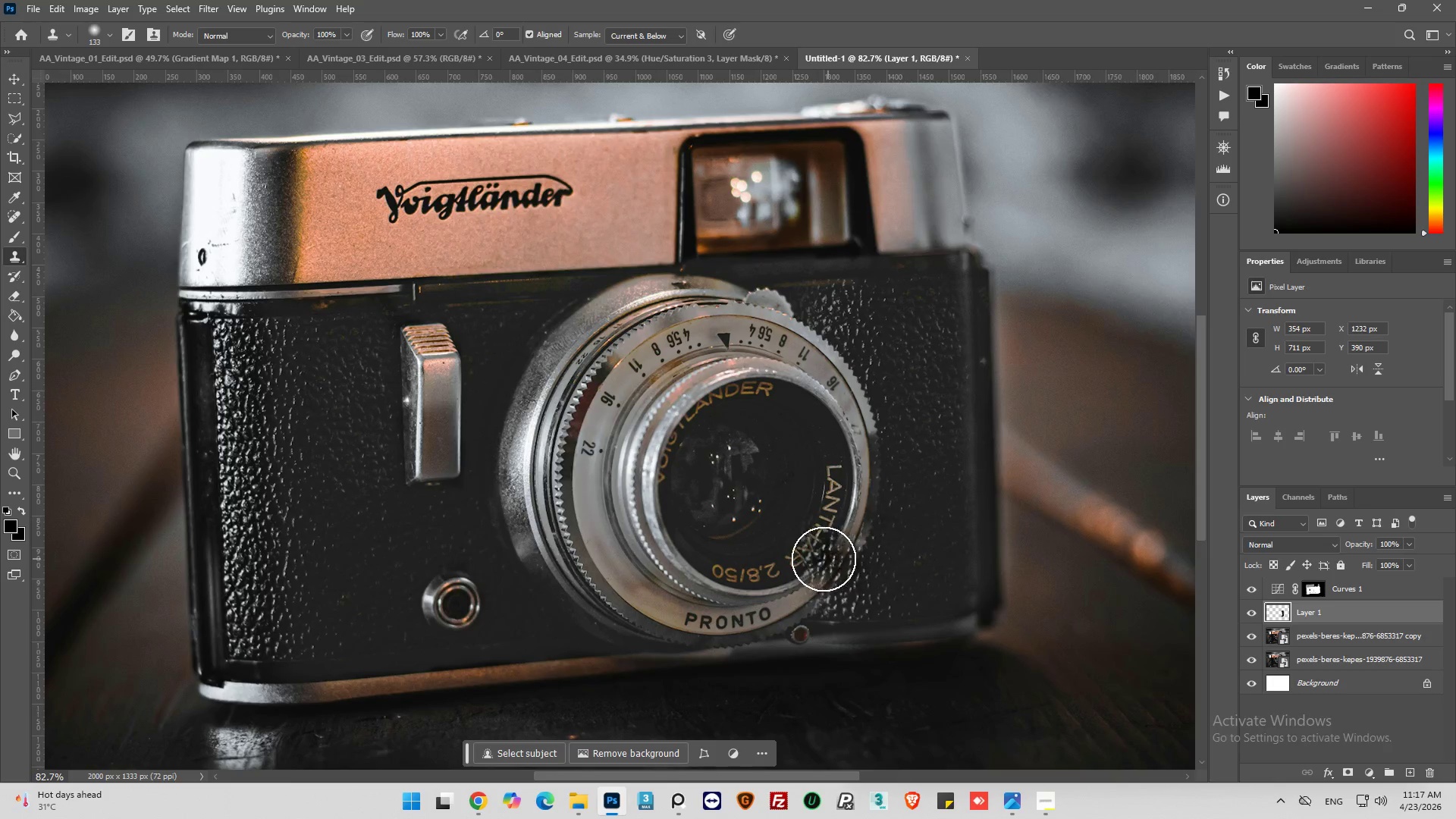 
left_click([16, 294])
 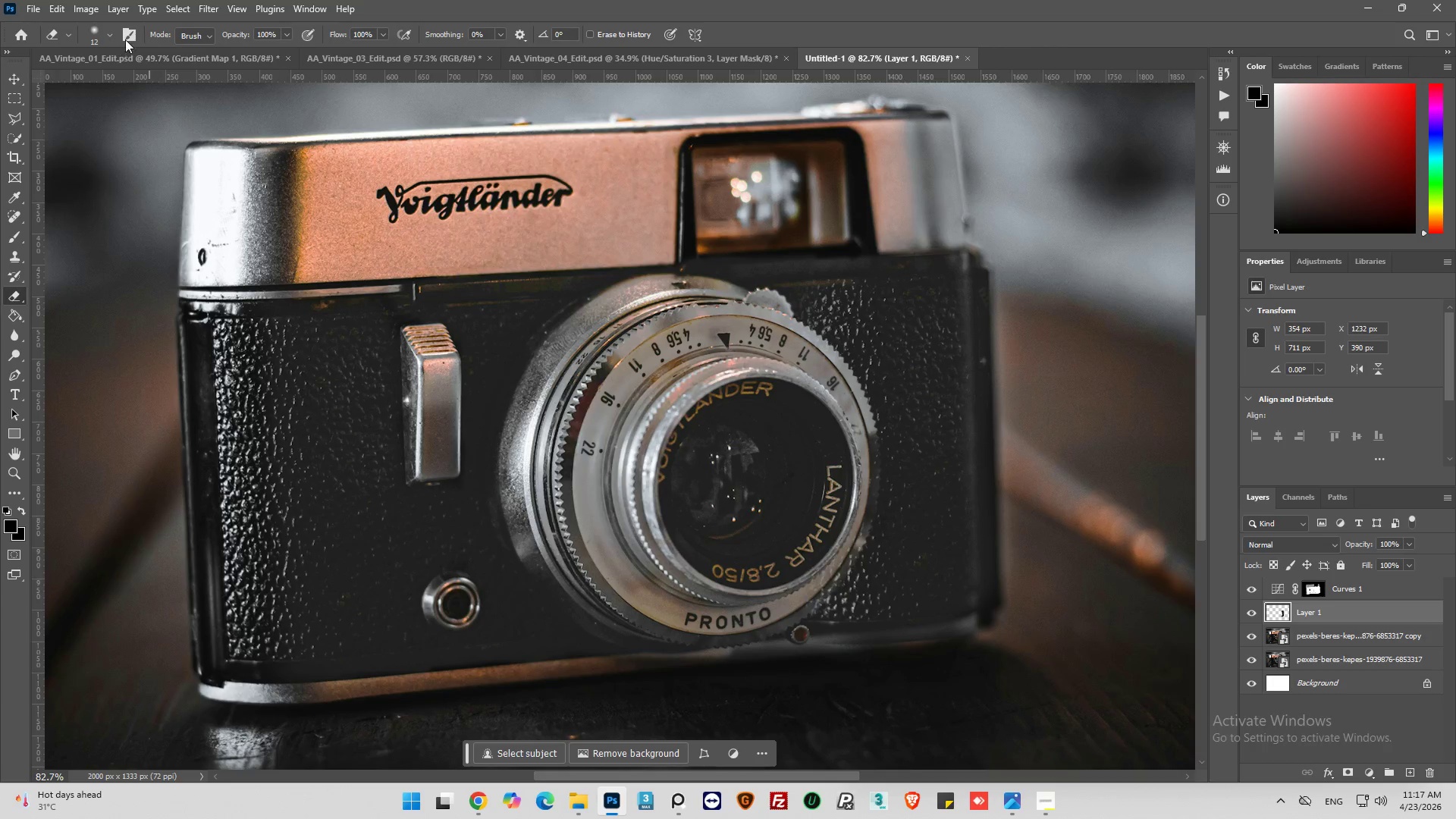 
left_click([103, 35])
 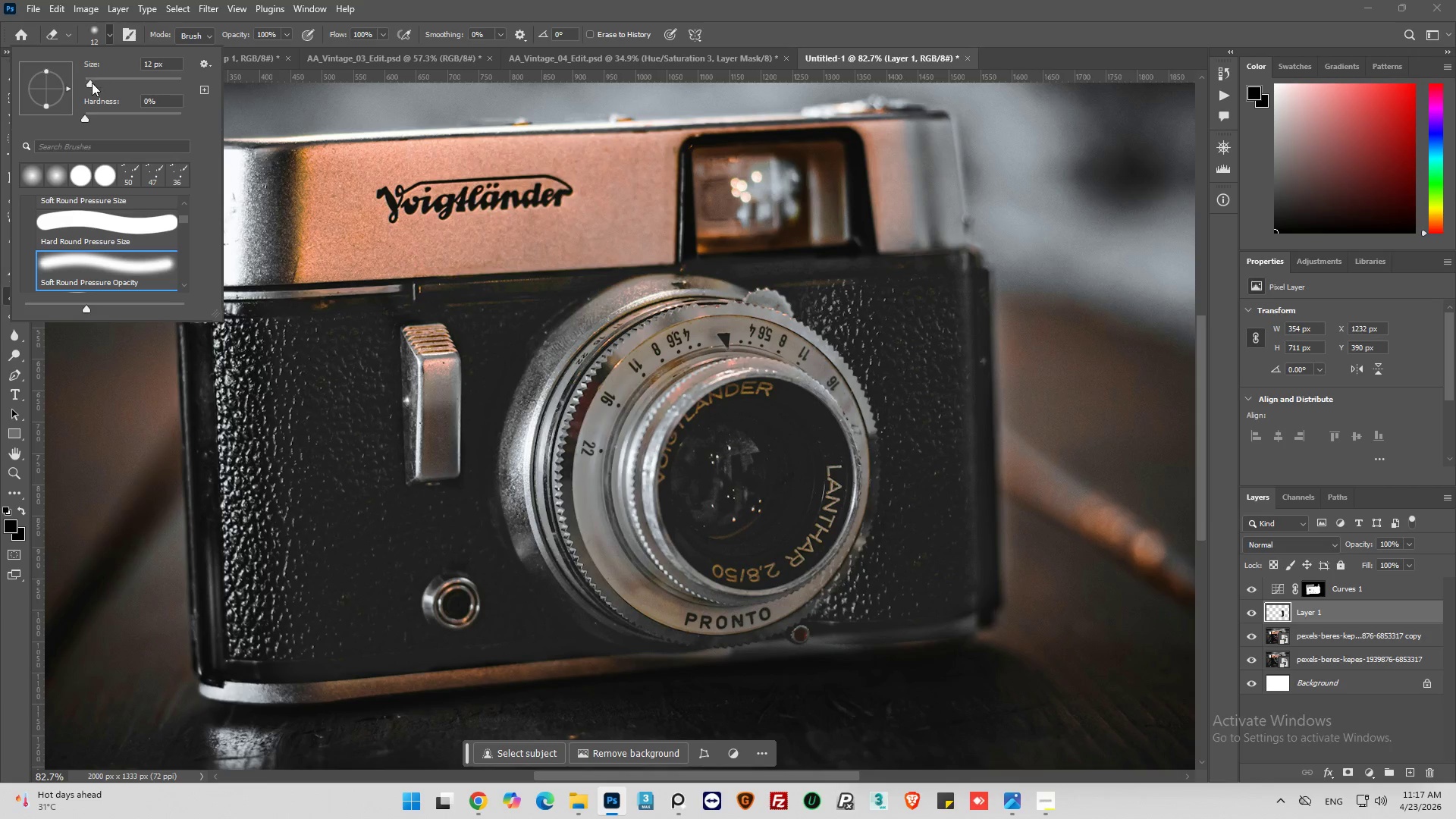 
left_click_drag(start_coordinate=[92, 83], to_coordinate=[111, 83])
 